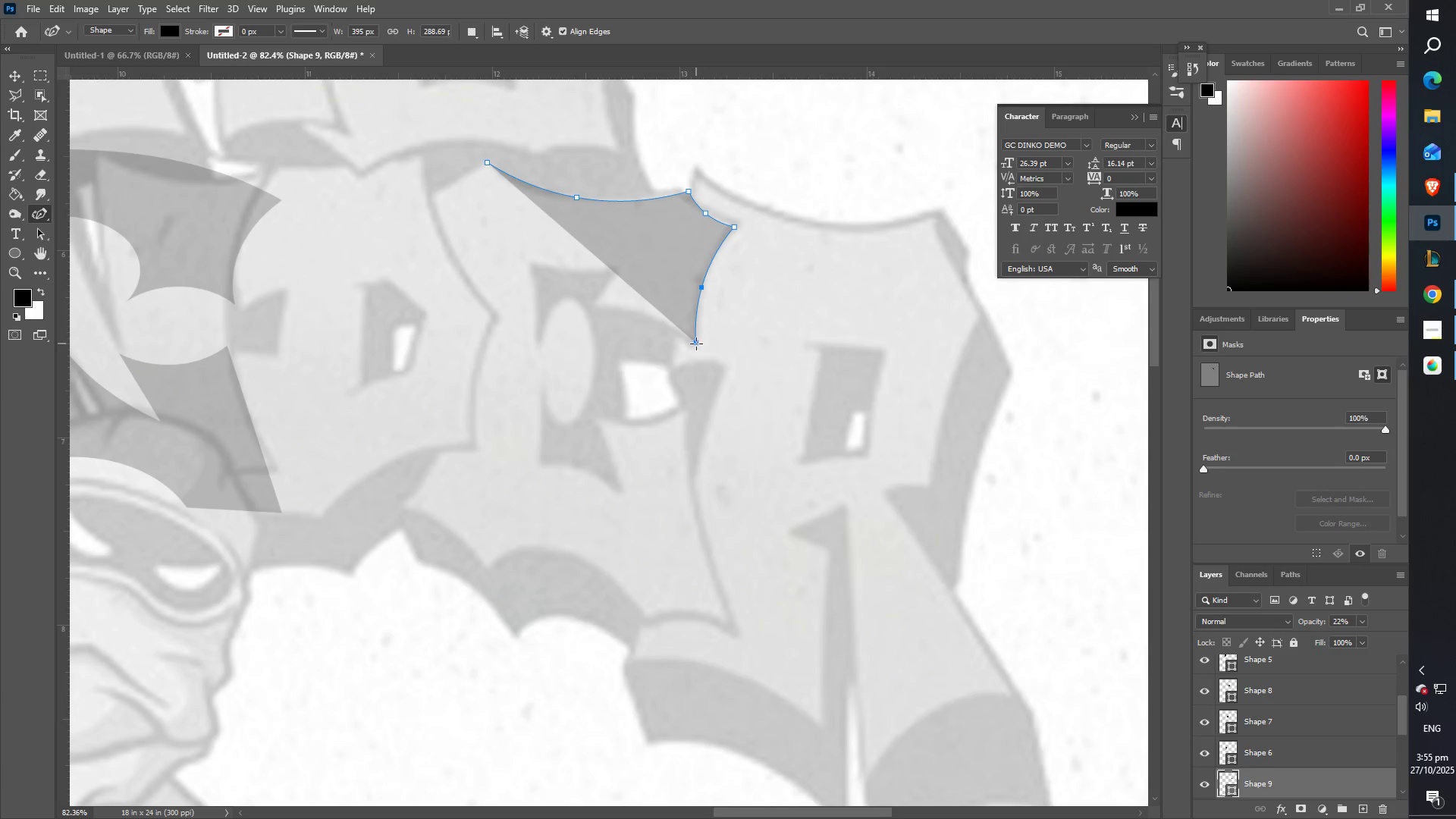 
left_click([695, 344])
 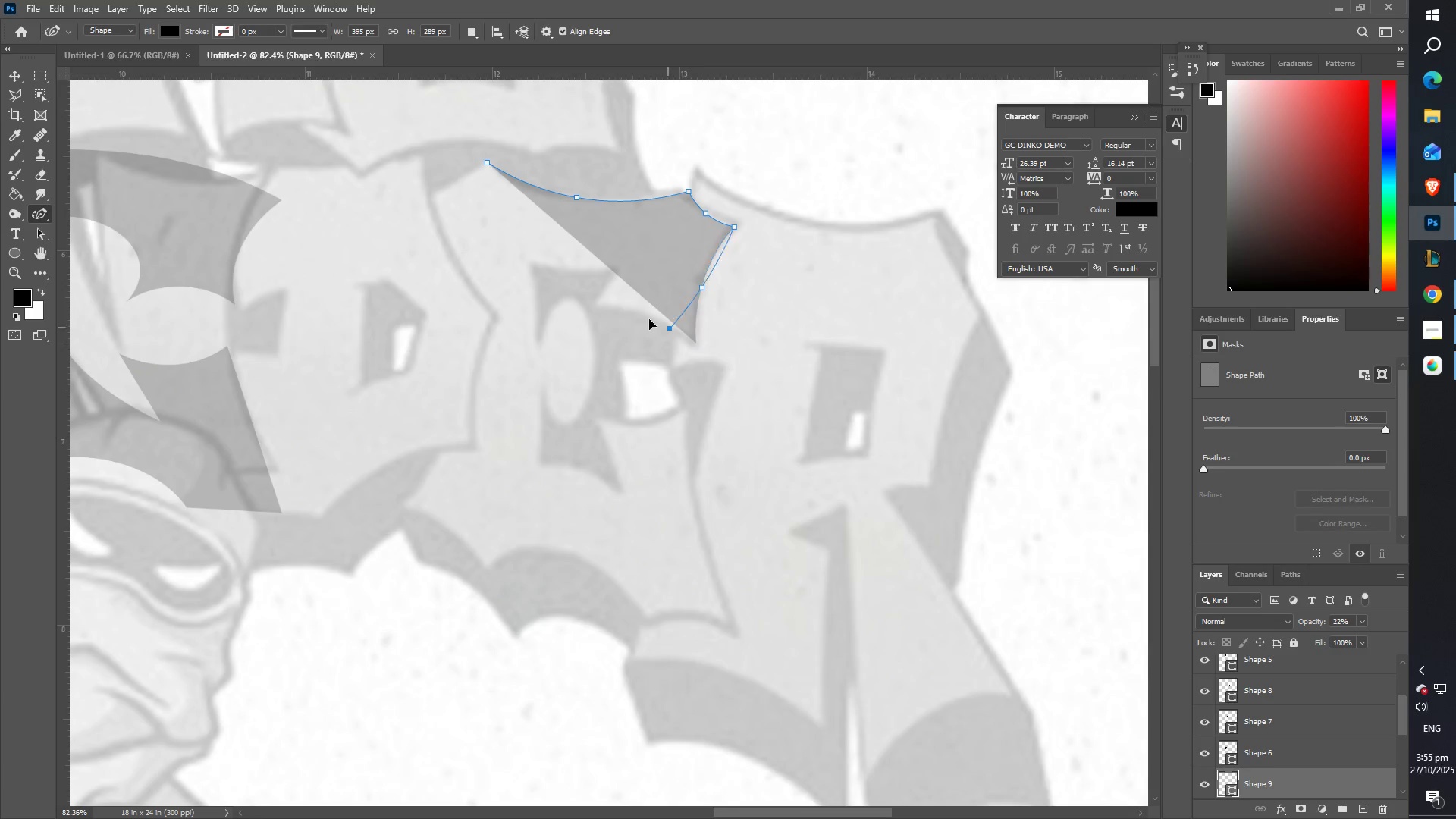 
left_click_drag(start_coordinate=[637, 311], to_coordinate=[632, 321])
 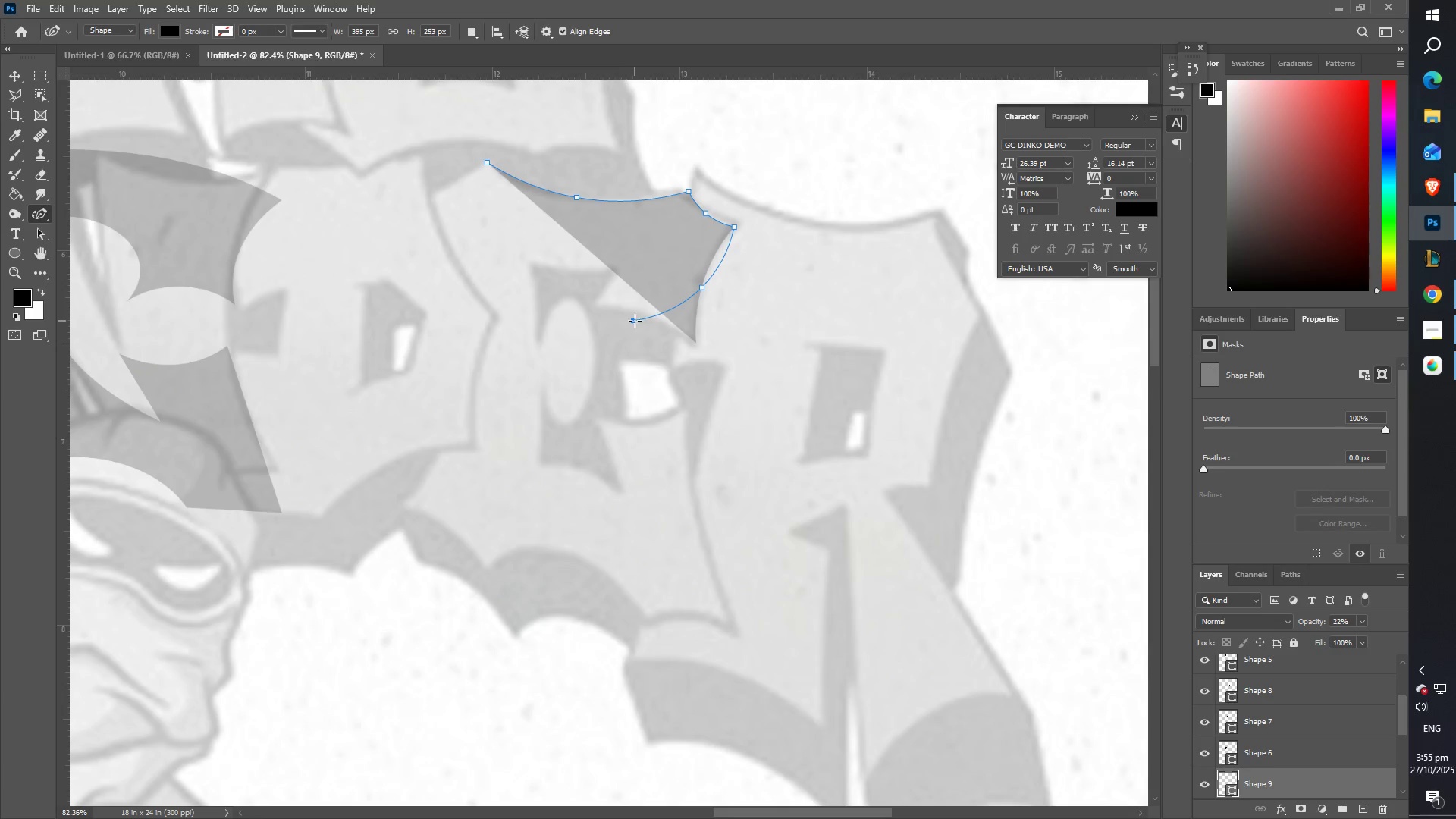 
key(Control+ControlLeft)
 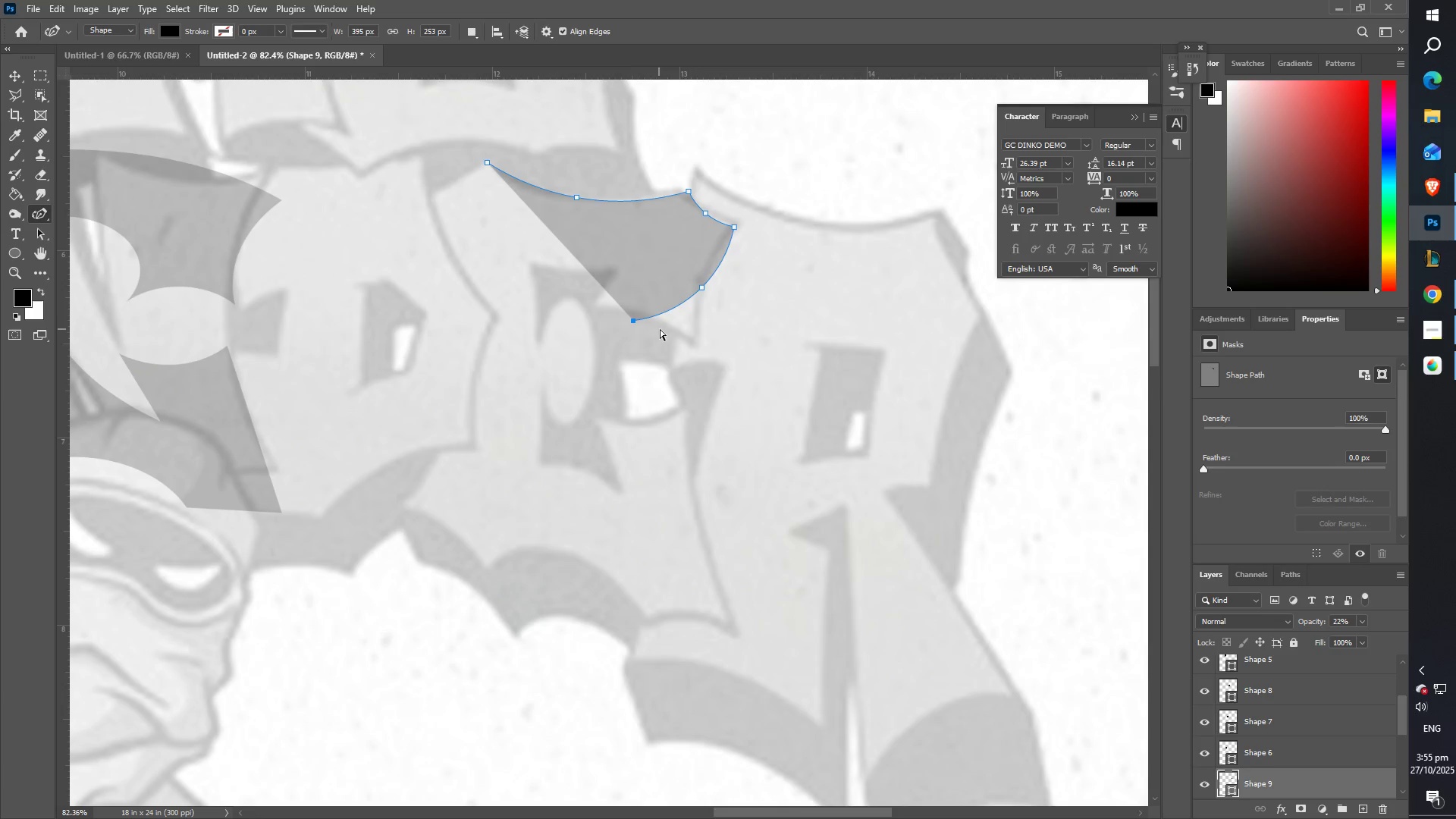 
key(Control+Z)
 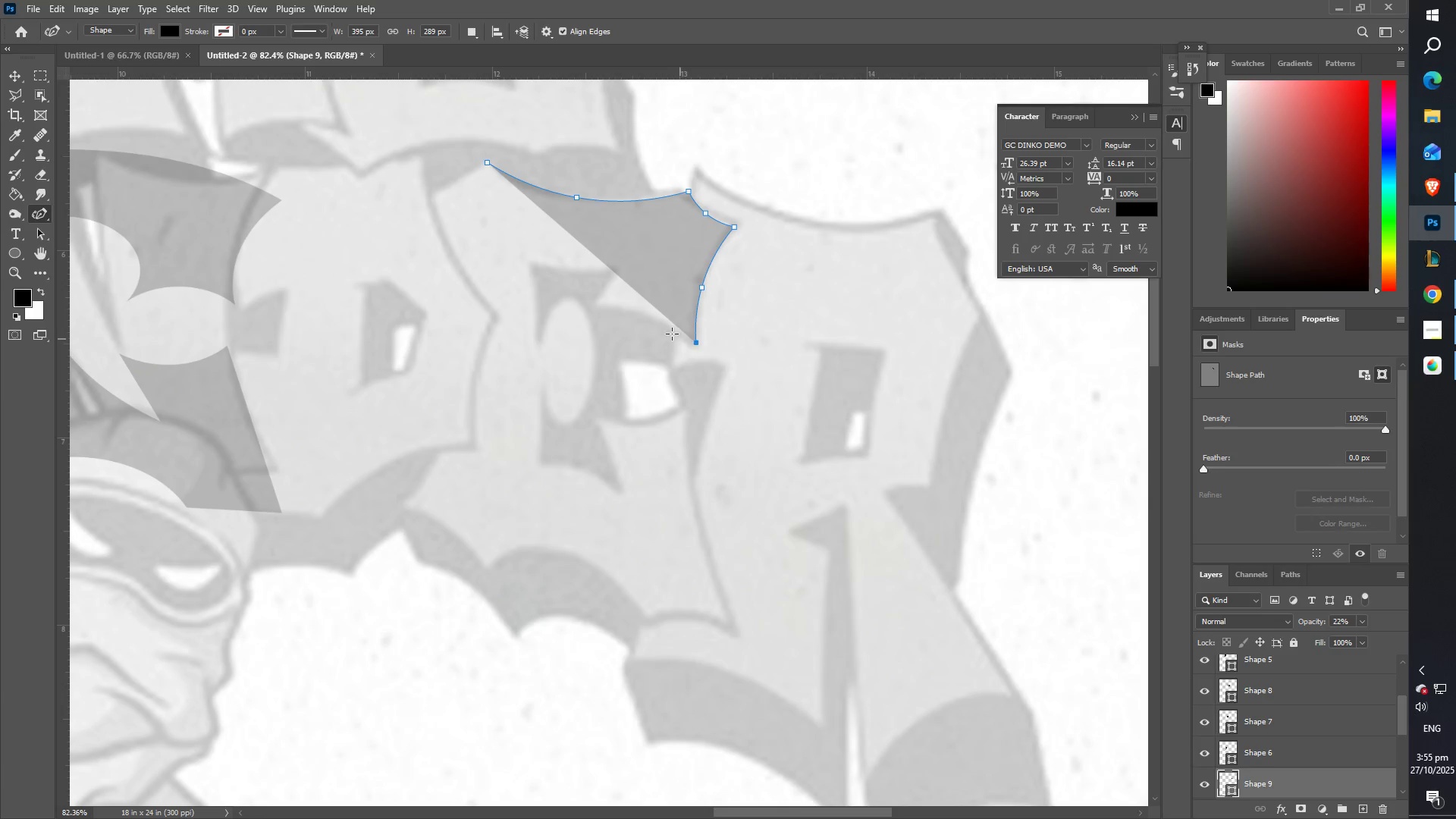 
left_click_drag(start_coordinate=[603, 301], to_coordinate=[595, 304])
 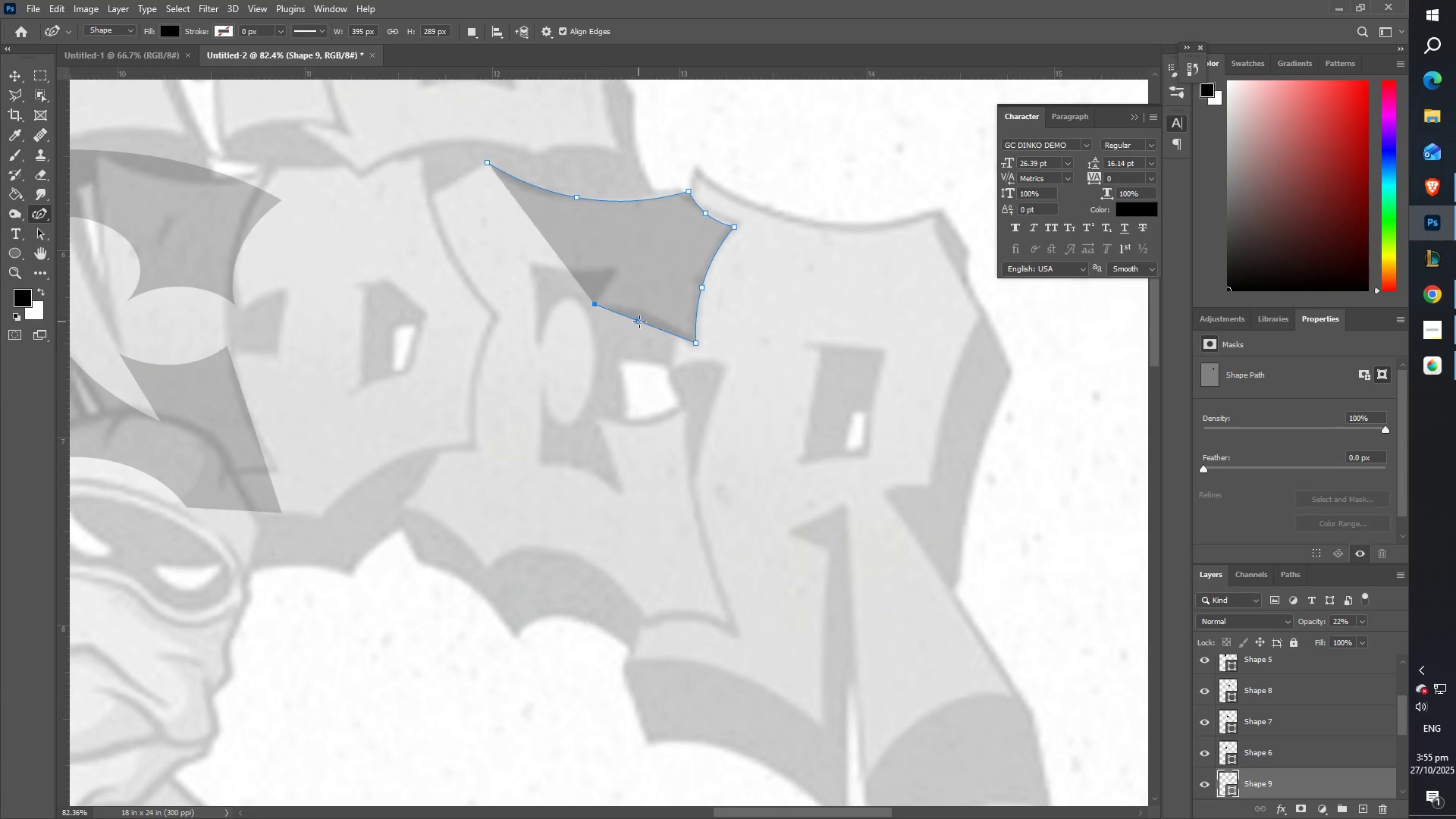 
left_click_drag(start_coordinate=[641, 322], to_coordinate=[648, 312])
 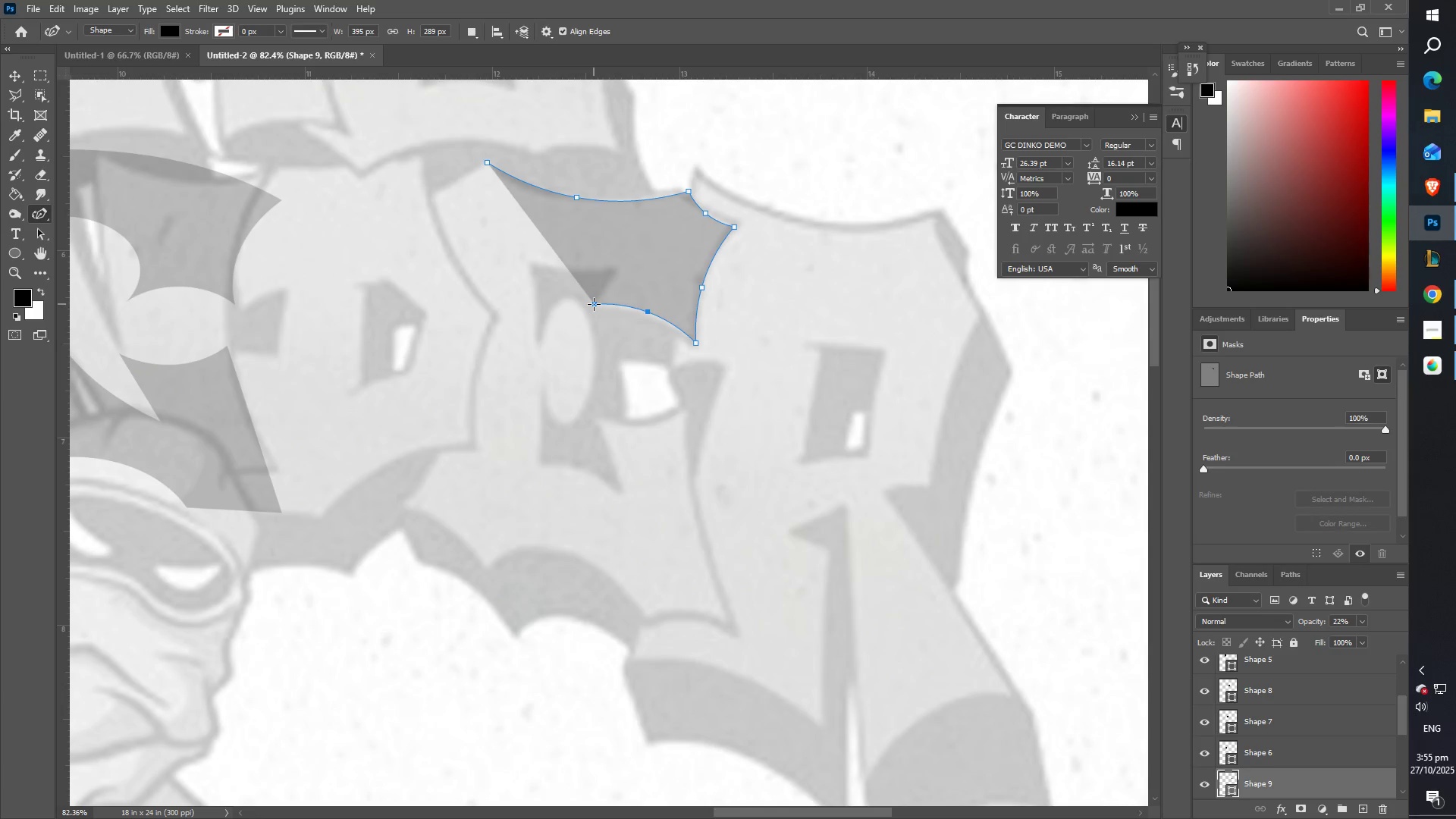 
double_click([595, 304])
 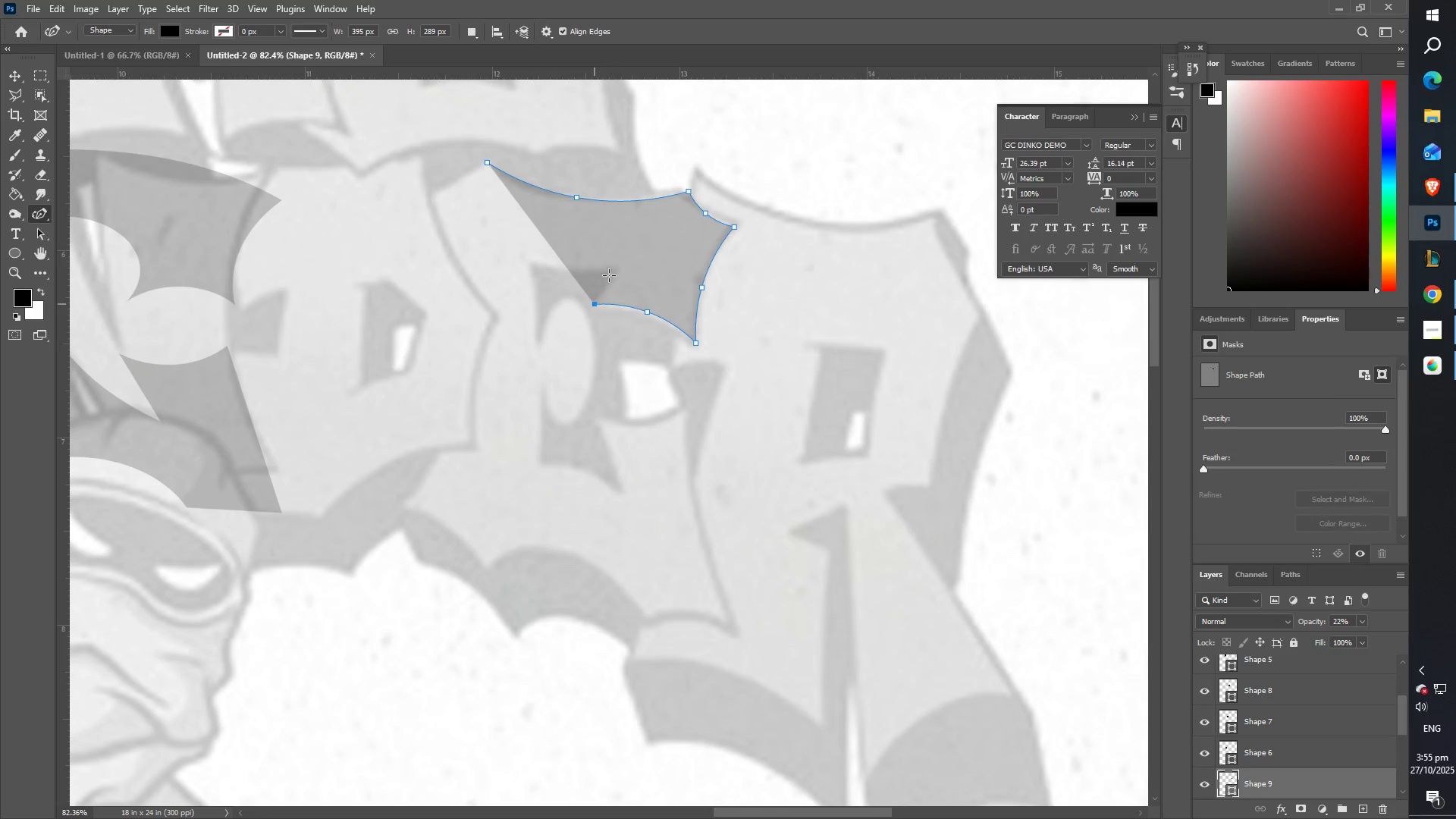 
left_click_drag(start_coordinate=[612, 270], to_coordinate=[618, 265])
 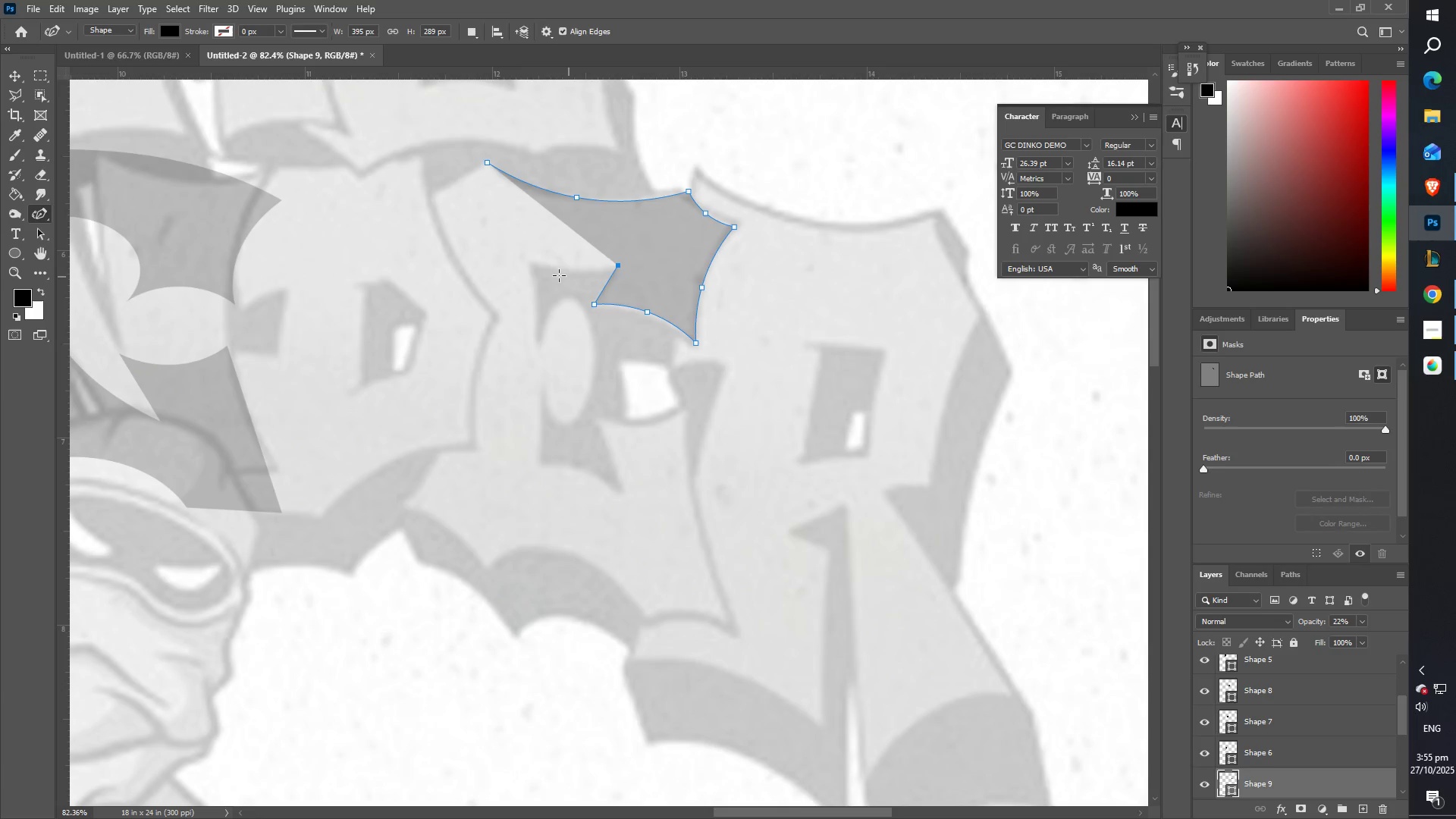 
left_click_drag(start_coordinate=[534, 274], to_coordinate=[533, 270])
 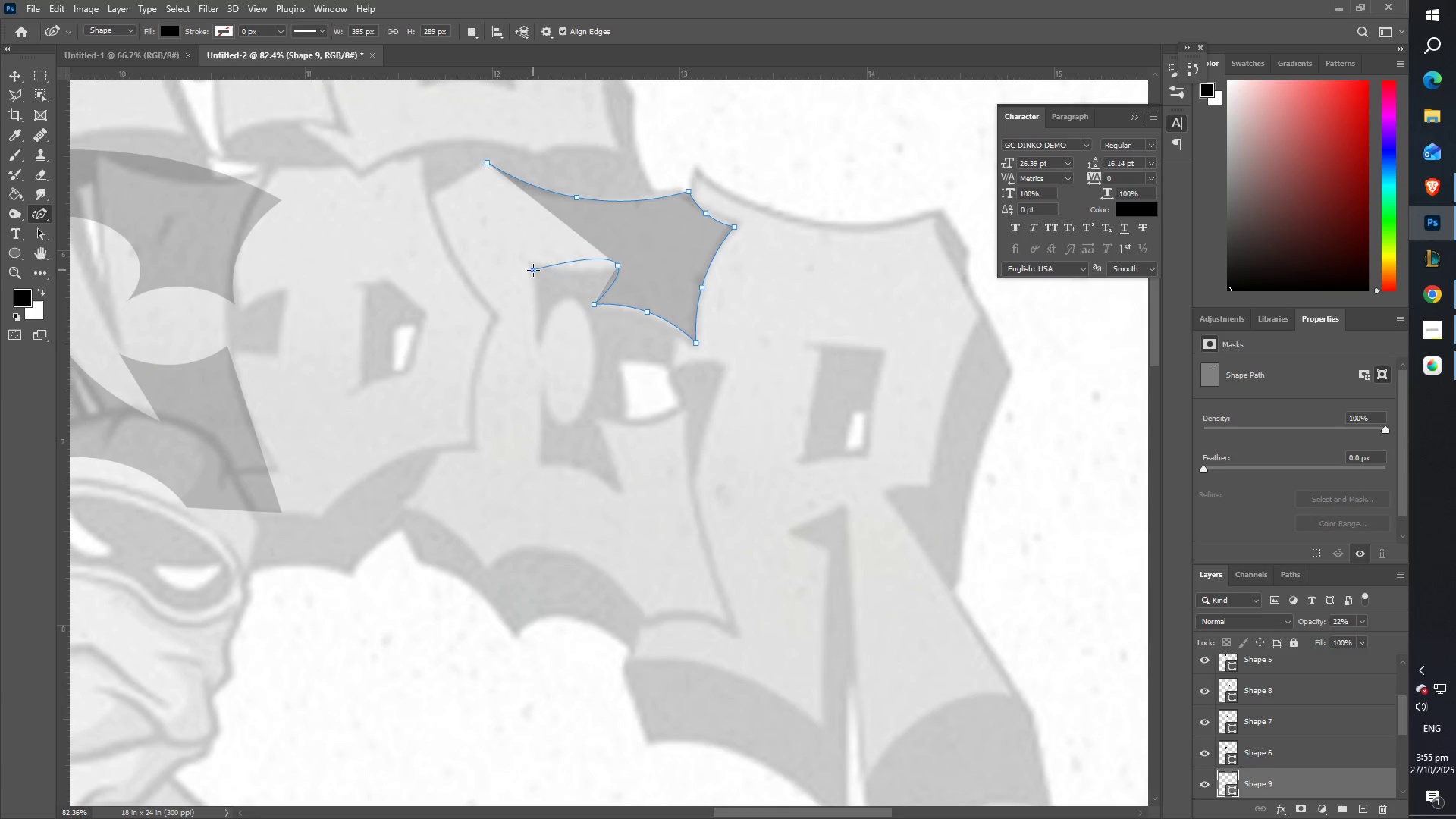 
key(Control+ControlLeft)
 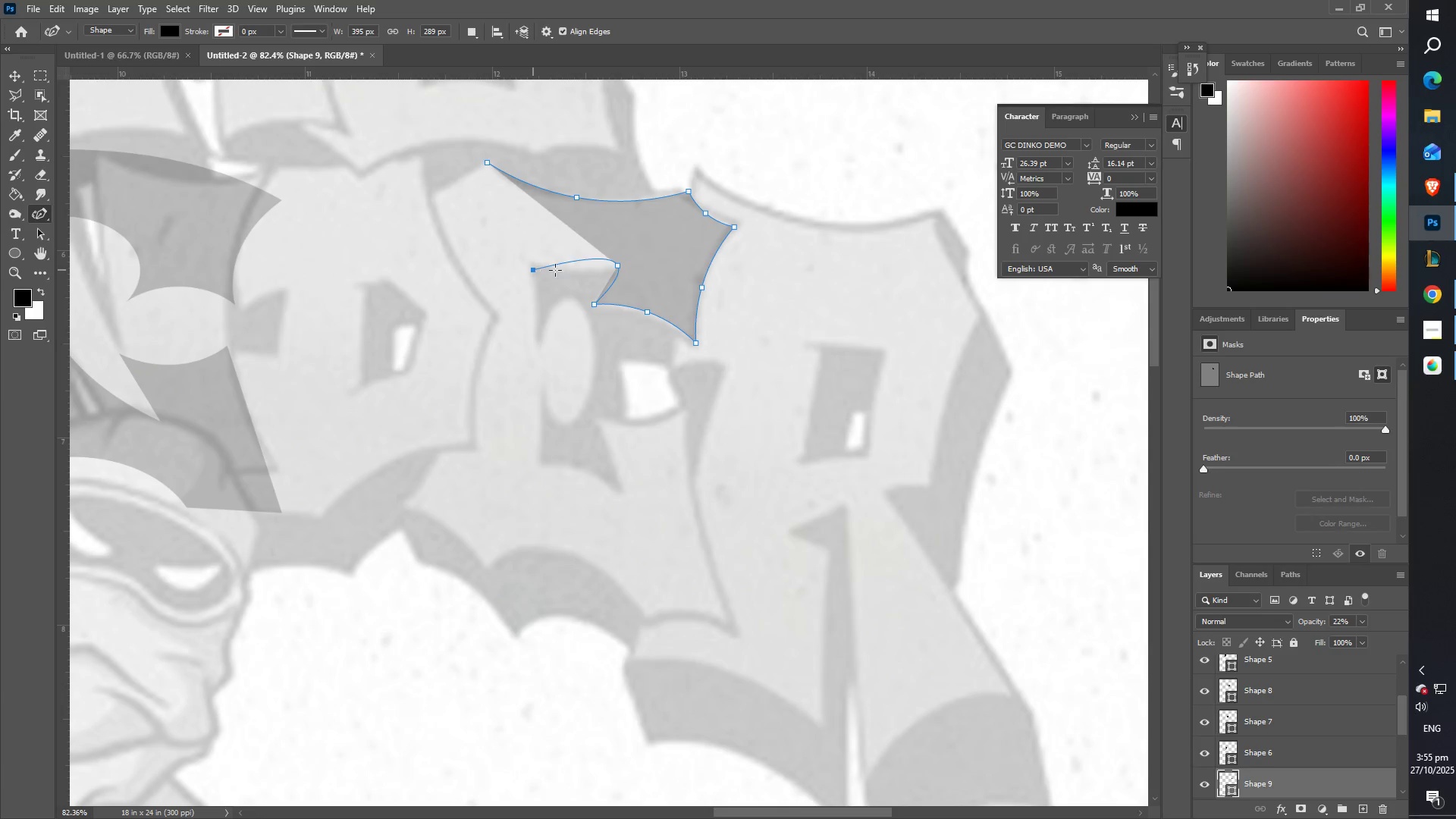 
key(Control+Z)
 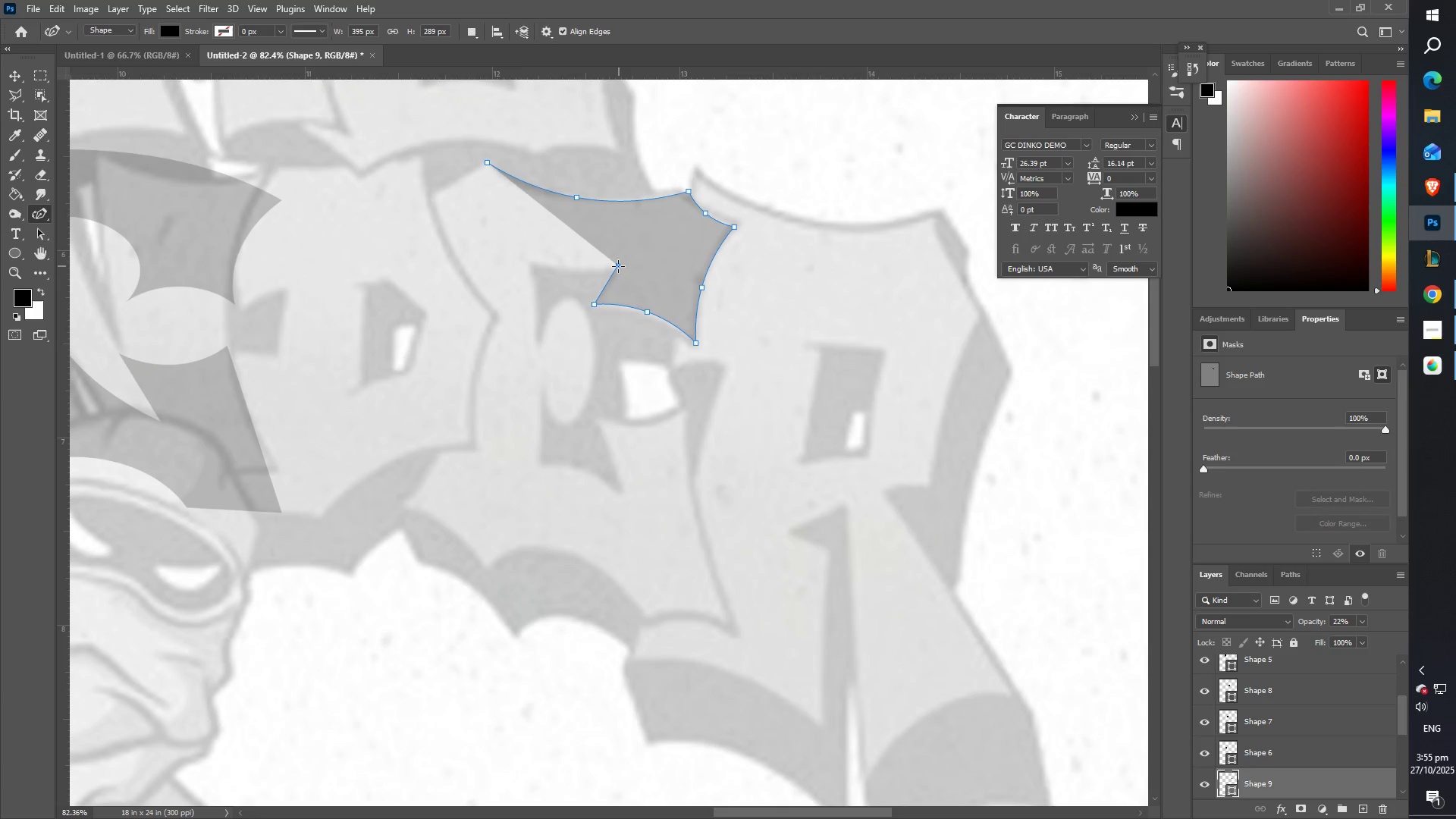 
left_click([618, 265])
 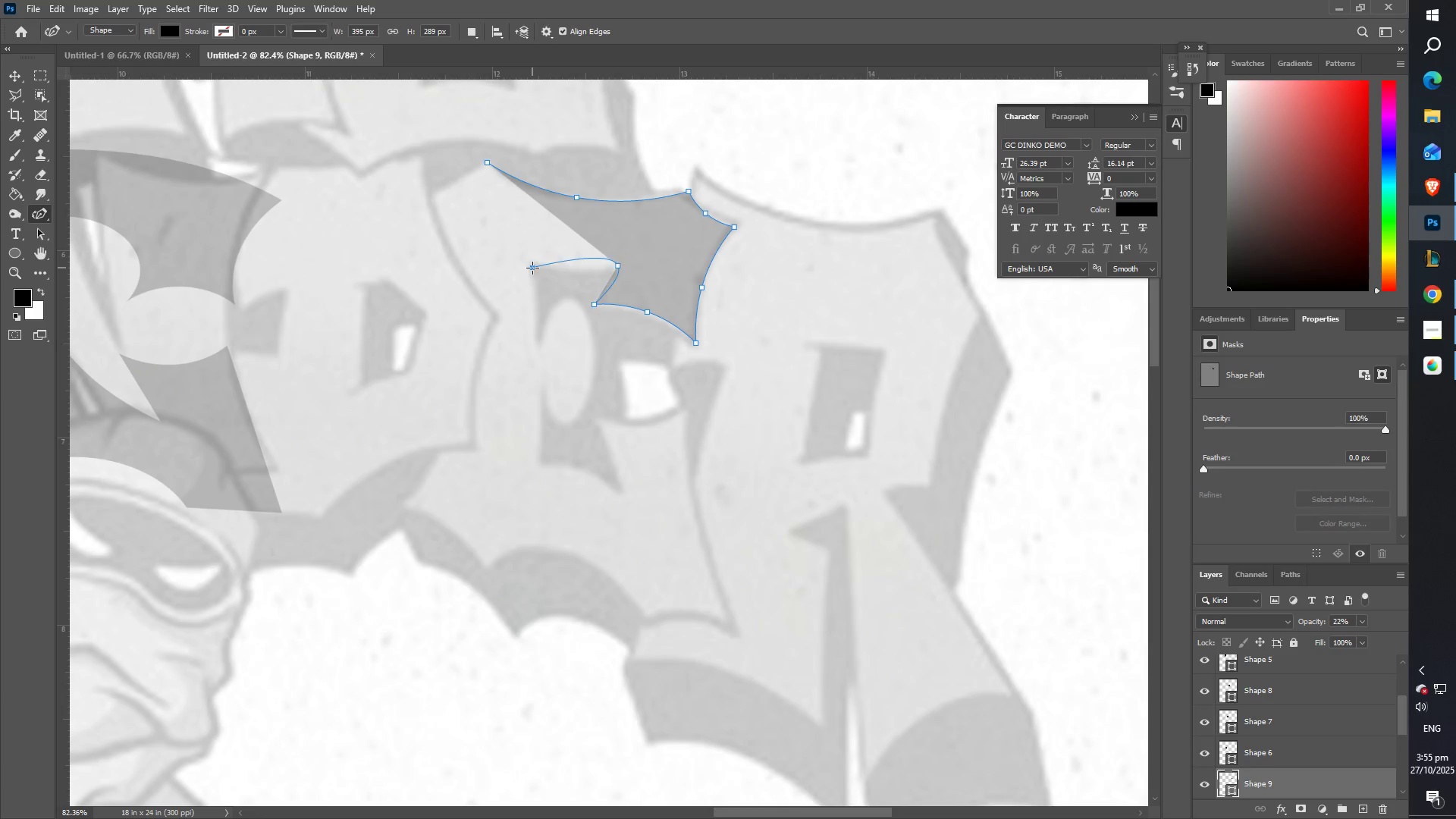 
left_click([532, 268])
 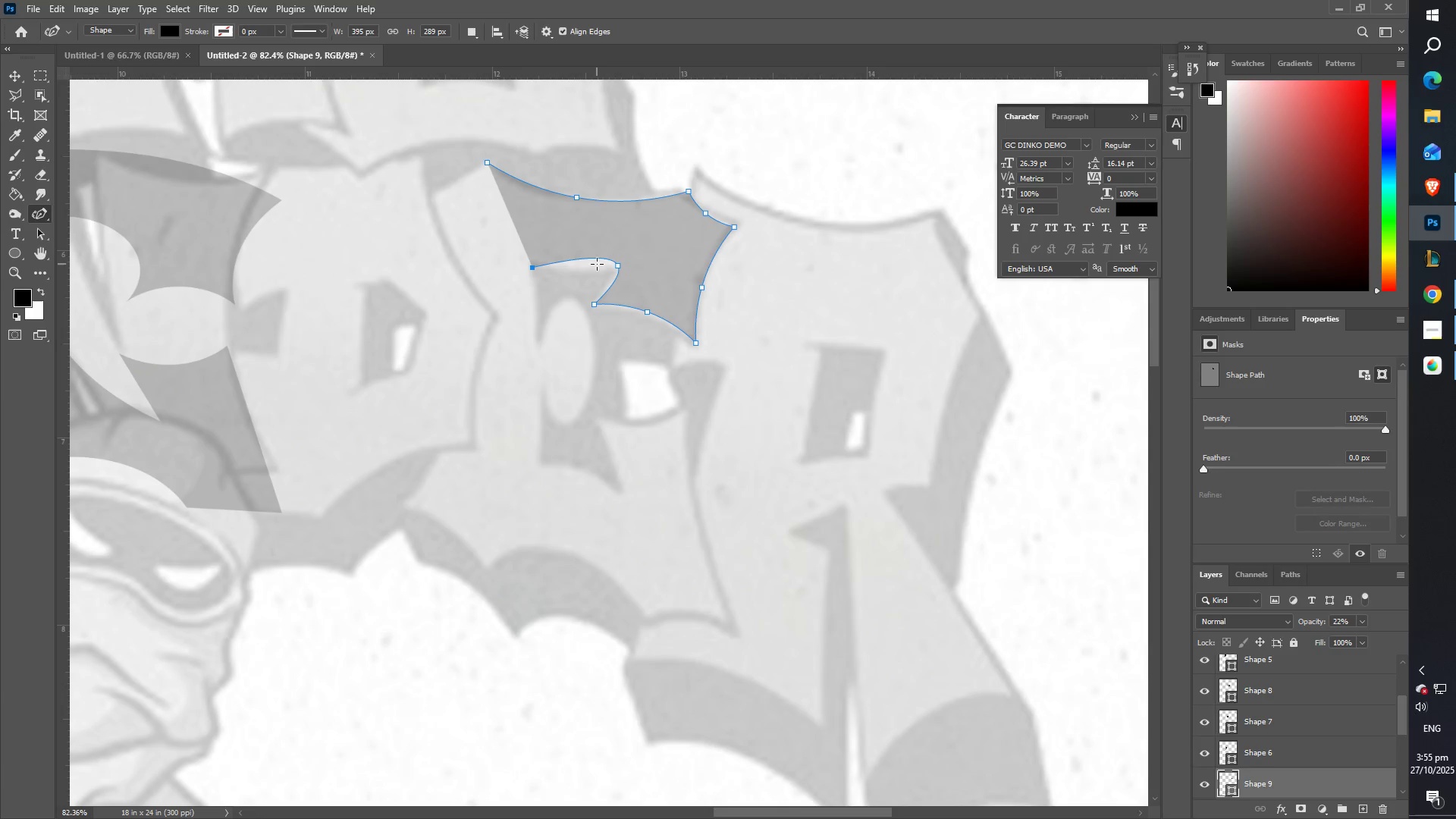 
left_click_drag(start_coordinate=[593, 262], to_coordinate=[591, 277])
 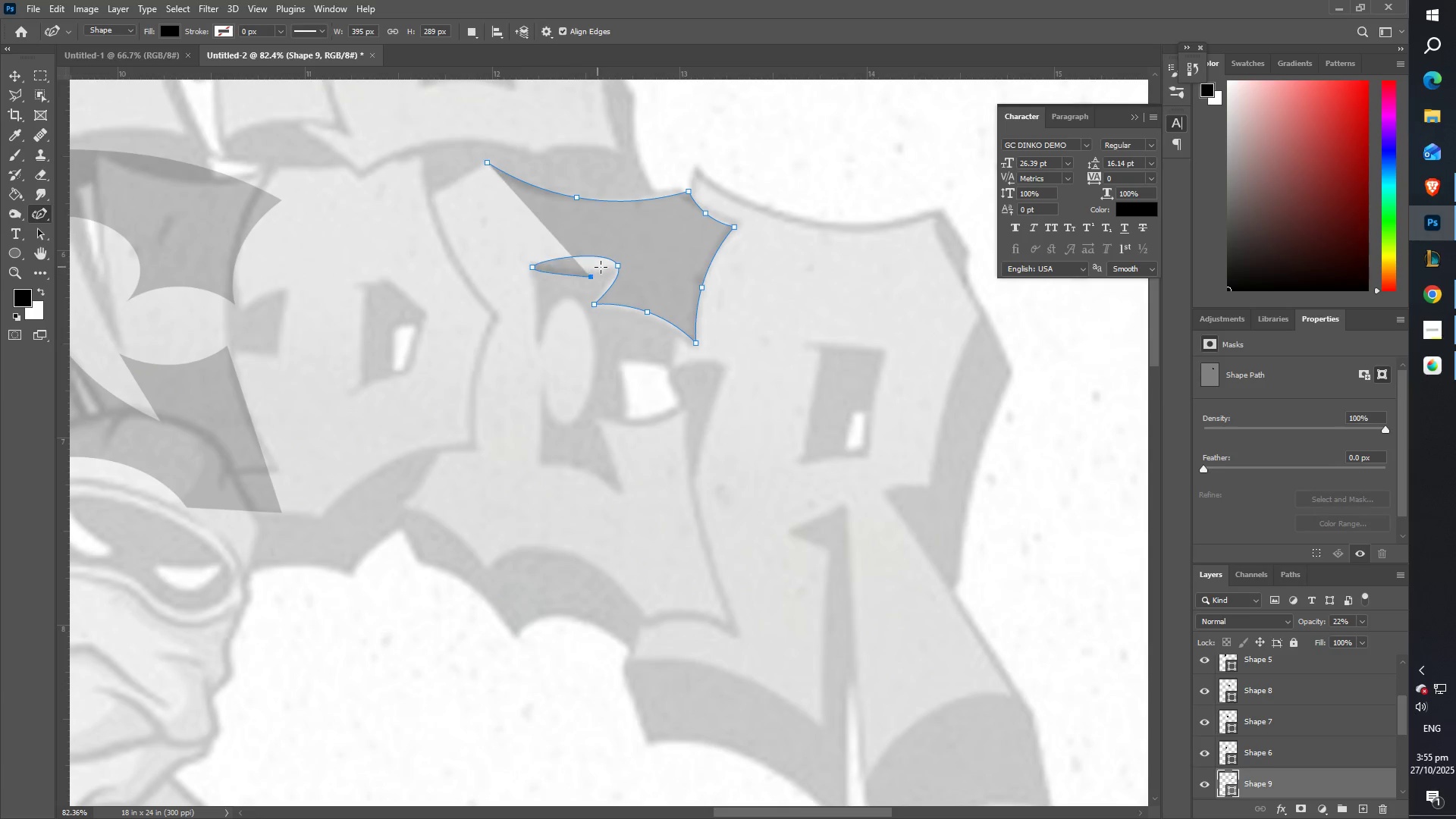 
key(Control+ControlLeft)
 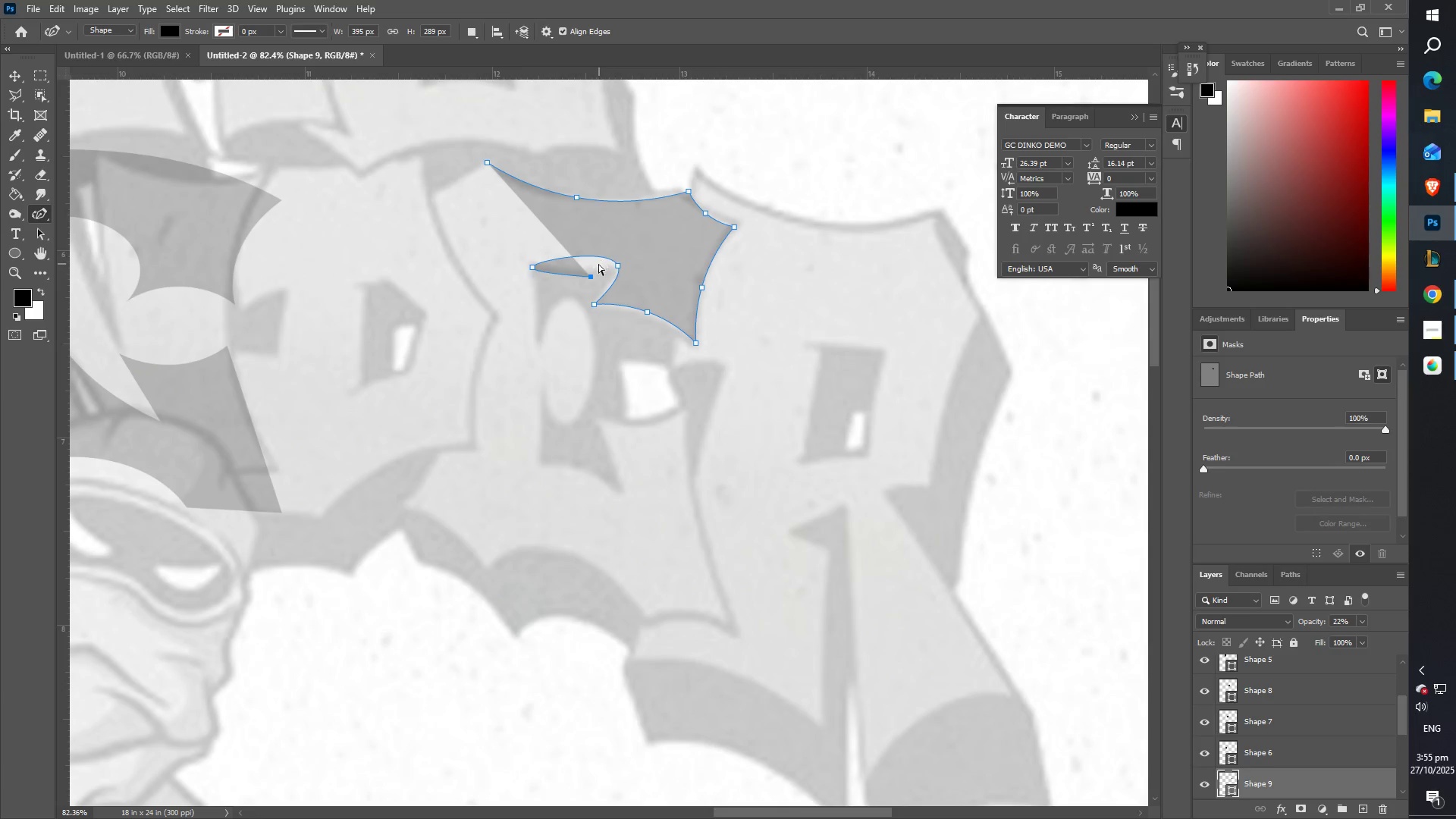 
key(Control+Z)
 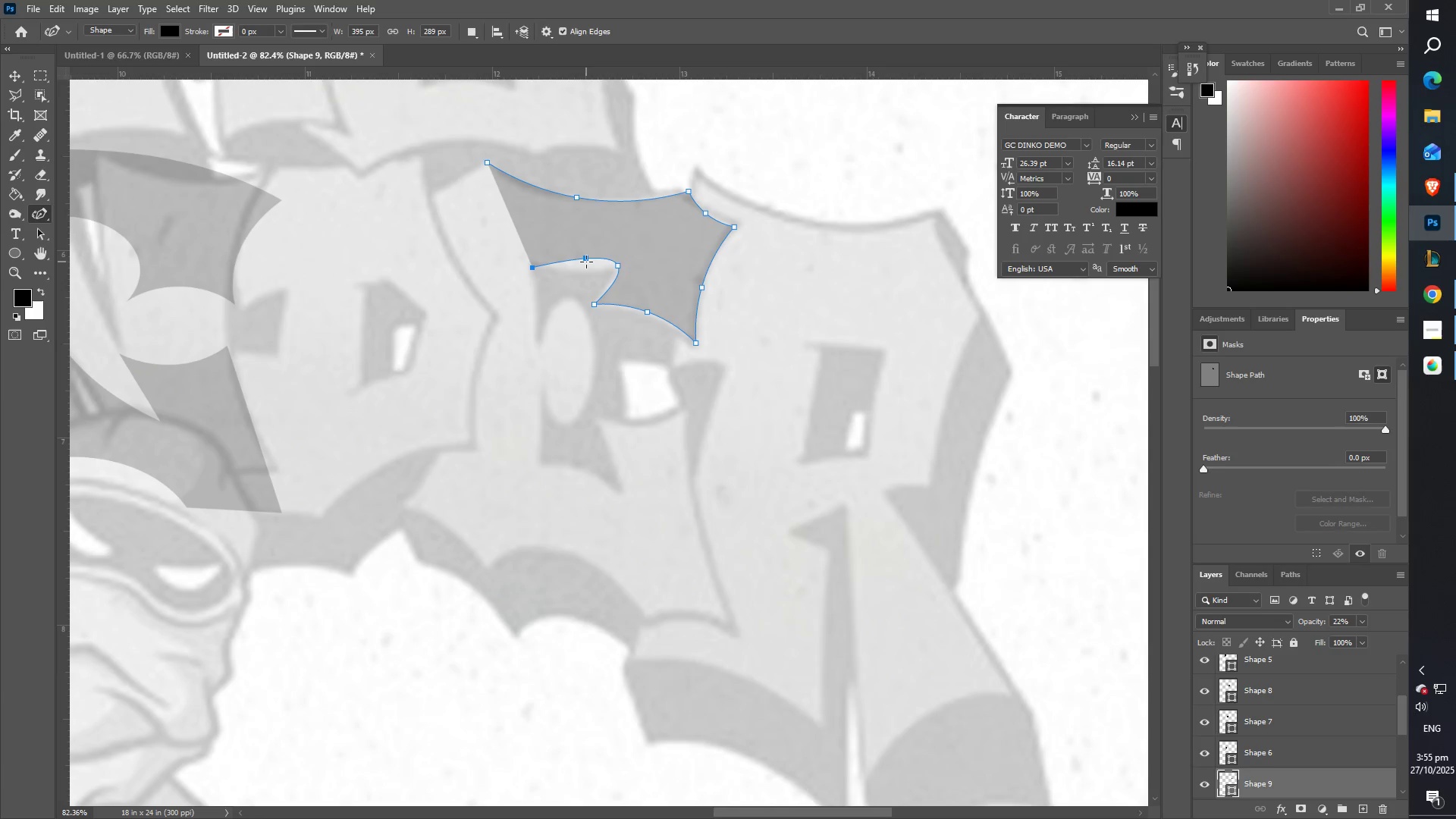 
left_click_drag(start_coordinate=[585, 260], to_coordinate=[583, 275])
 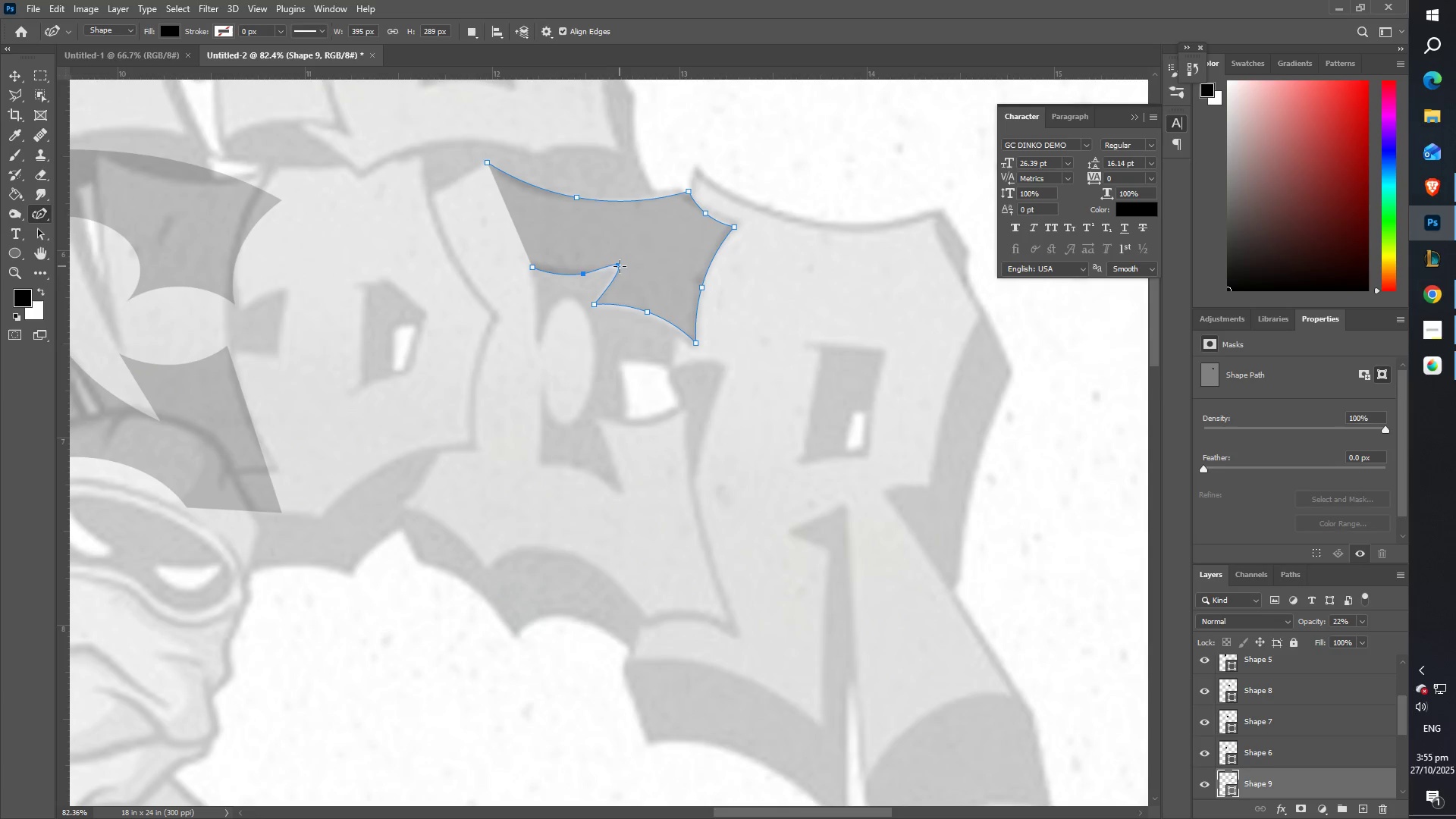 
double_click([620, 266])
 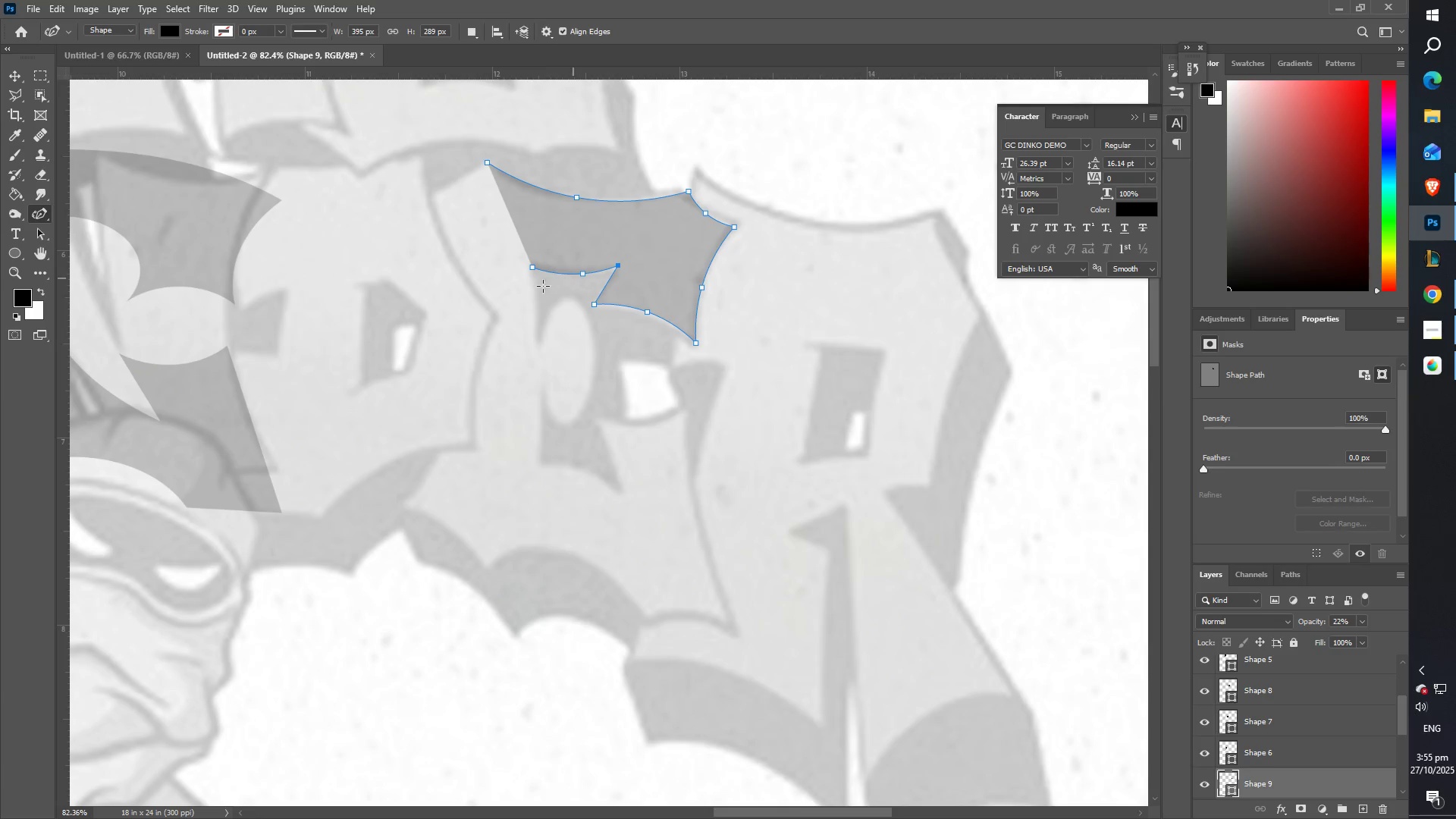 
left_click_drag(start_coordinate=[532, 307], to_coordinate=[538, 334])
 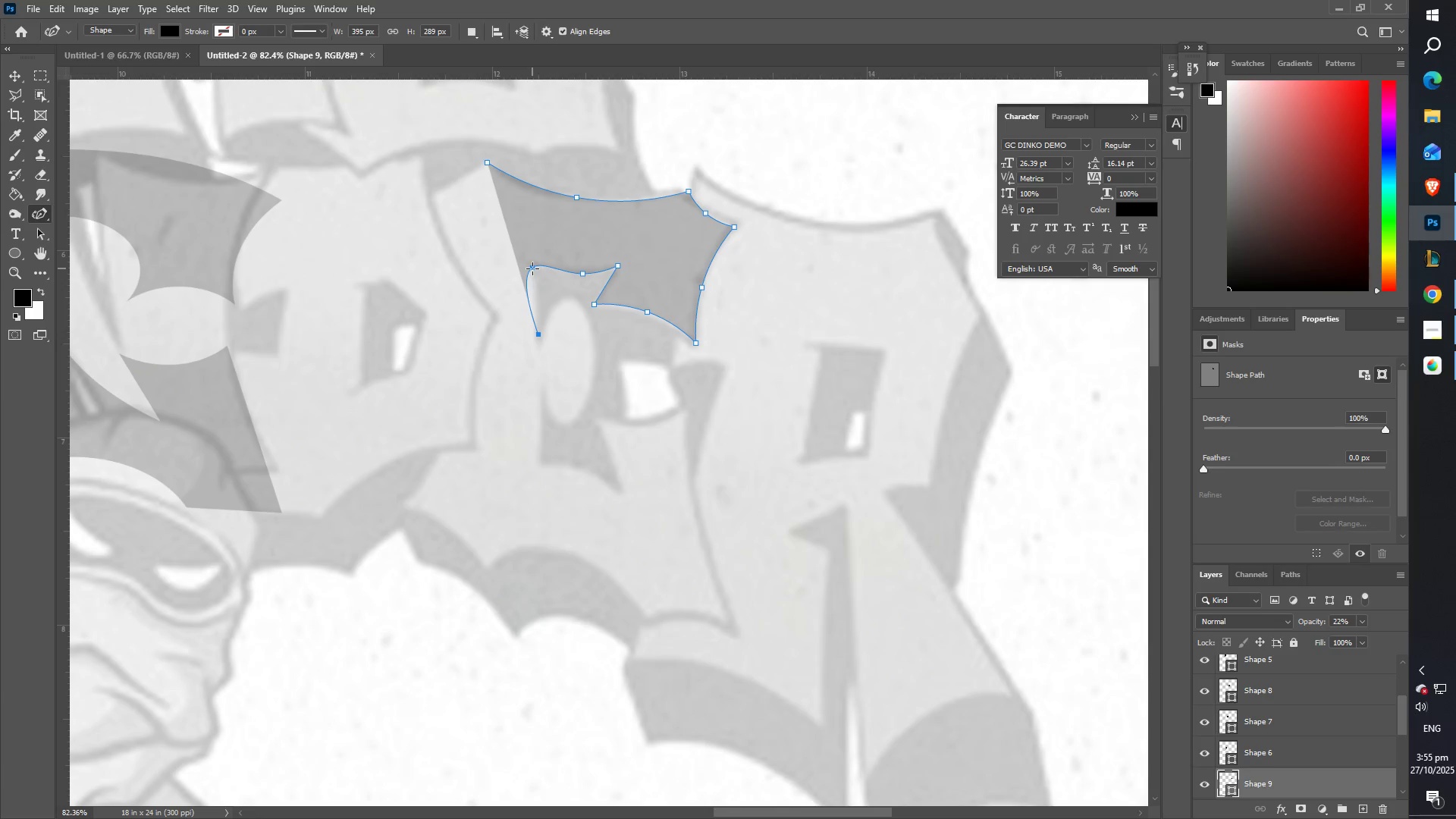 
double_click([532, 268])
 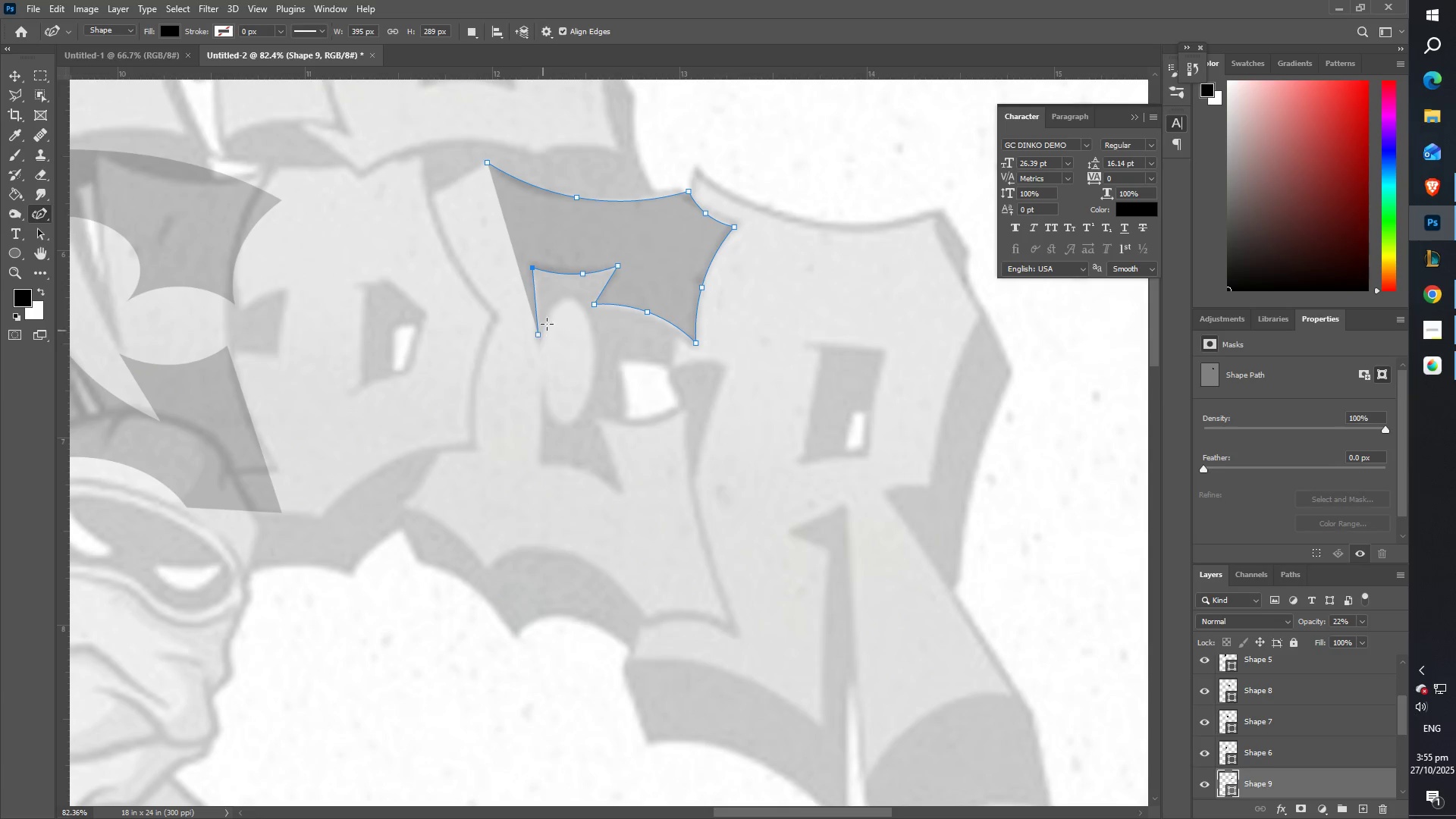 
left_click_drag(start_coordinate=[568, 301], to_coordinate=[592, 347])
 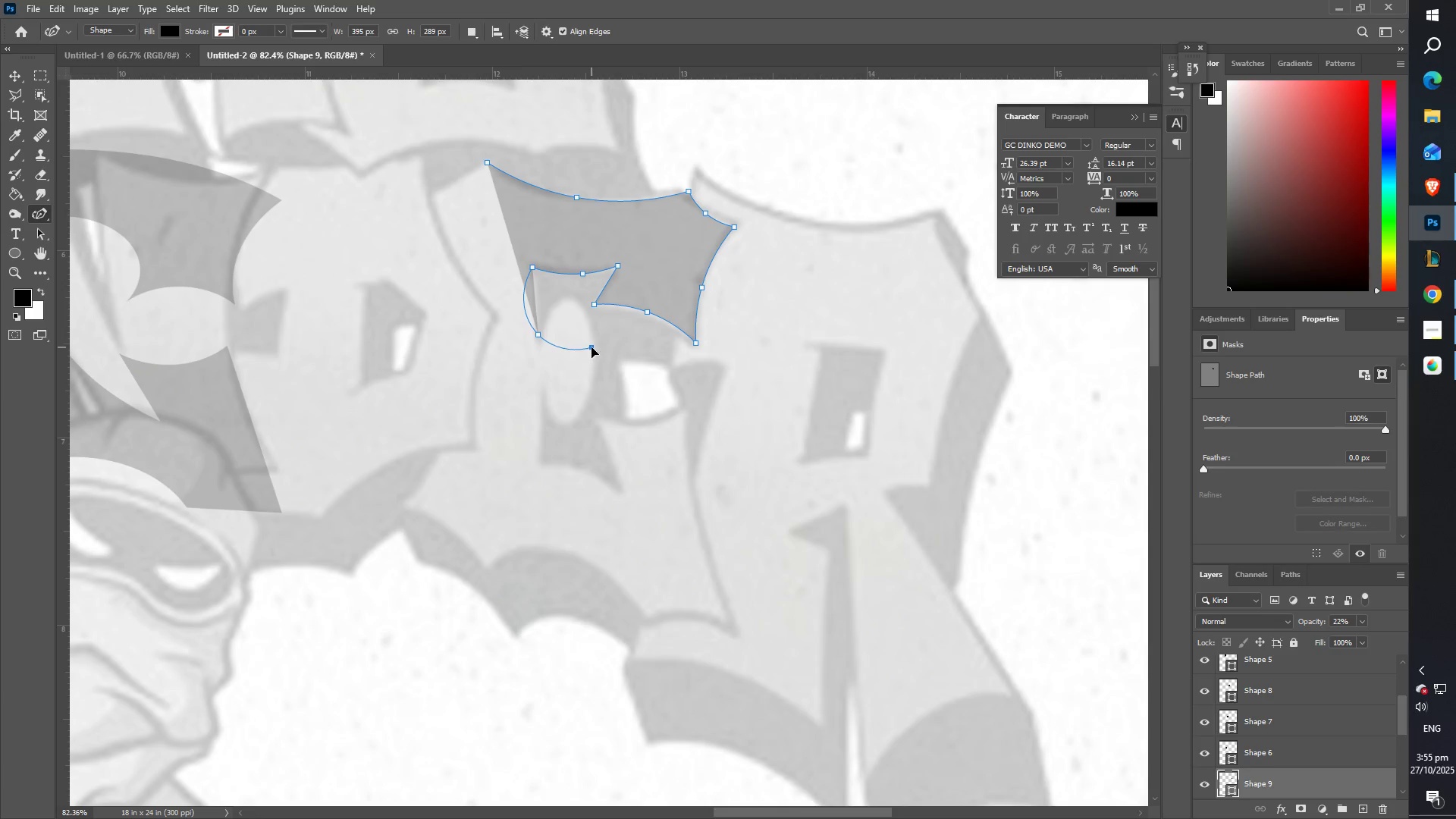 
key(Control+ControlLeft)
 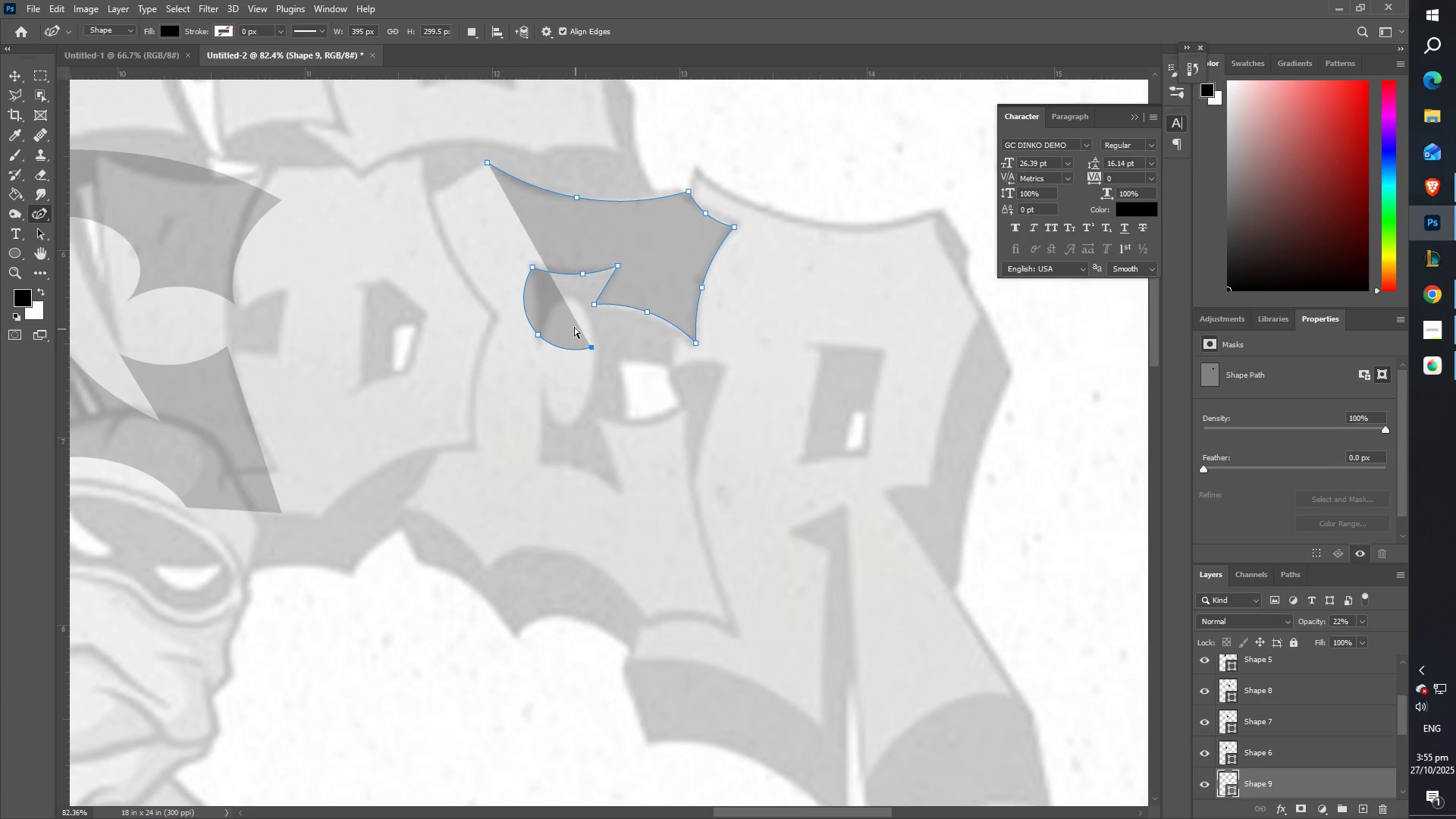 
key(Control+Z)
 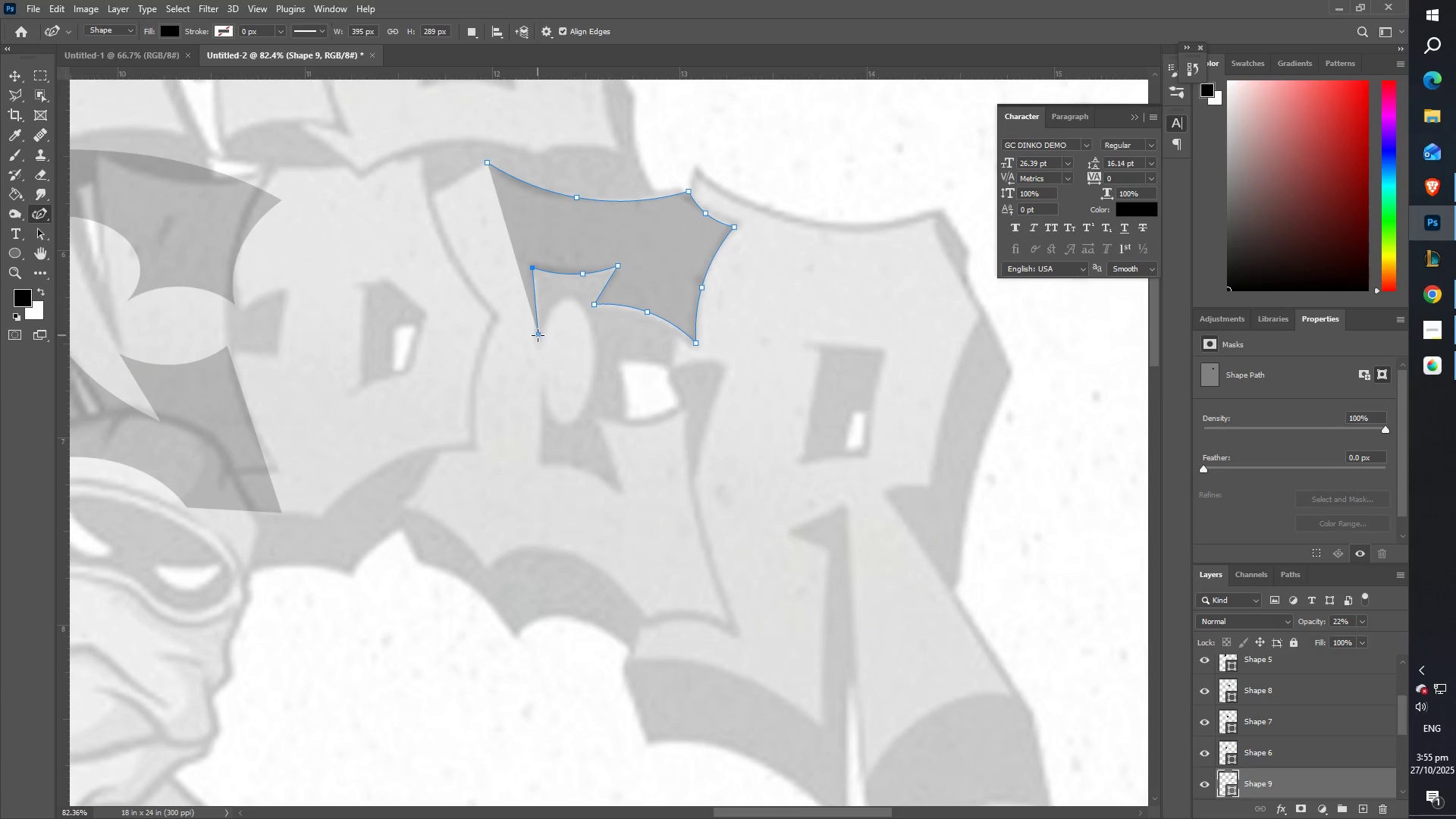 
double_click([538, 335])
 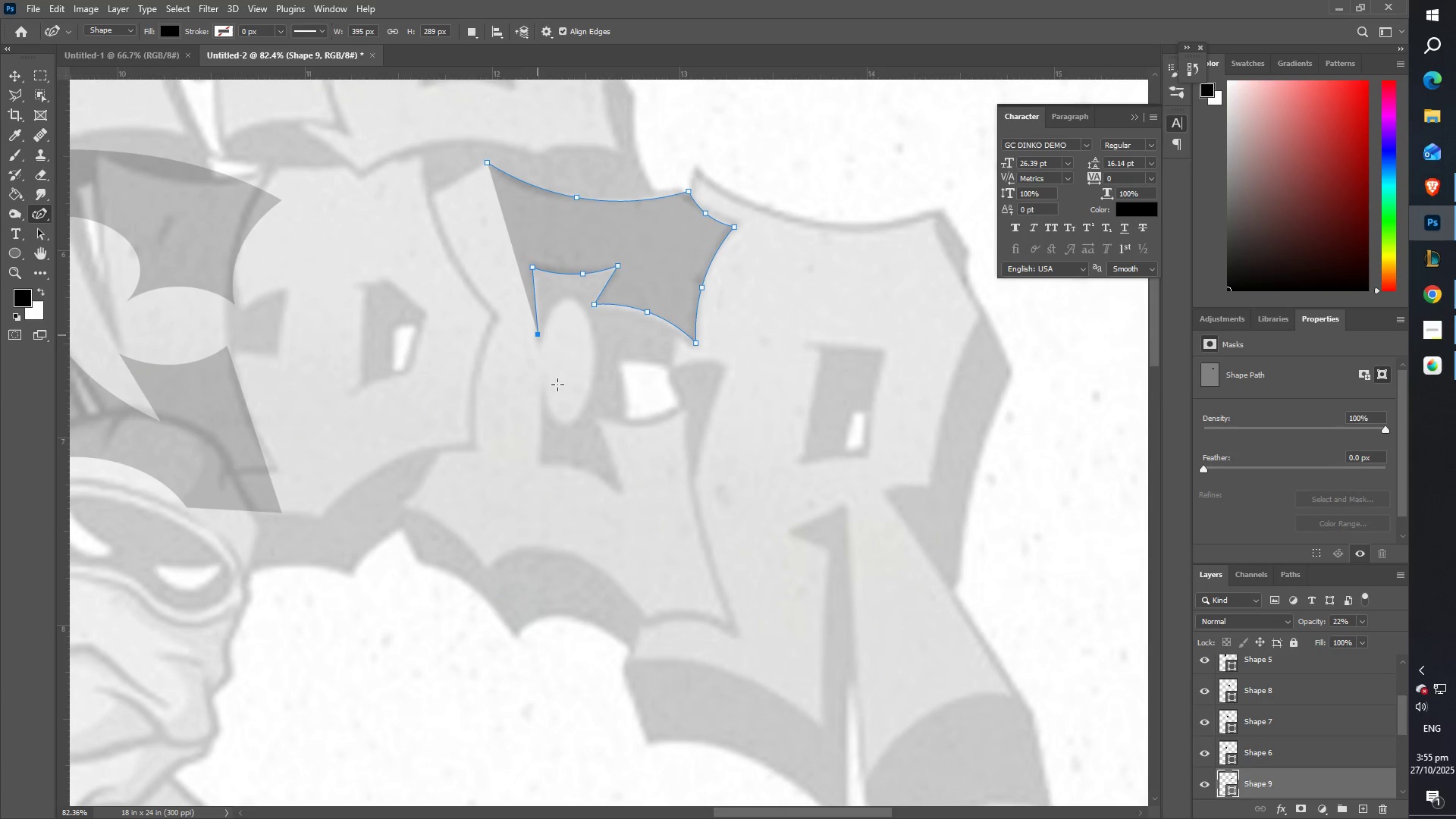 
left_click_drag(start_coordinate=[557, 403], to_coordinate=[543, 404])
 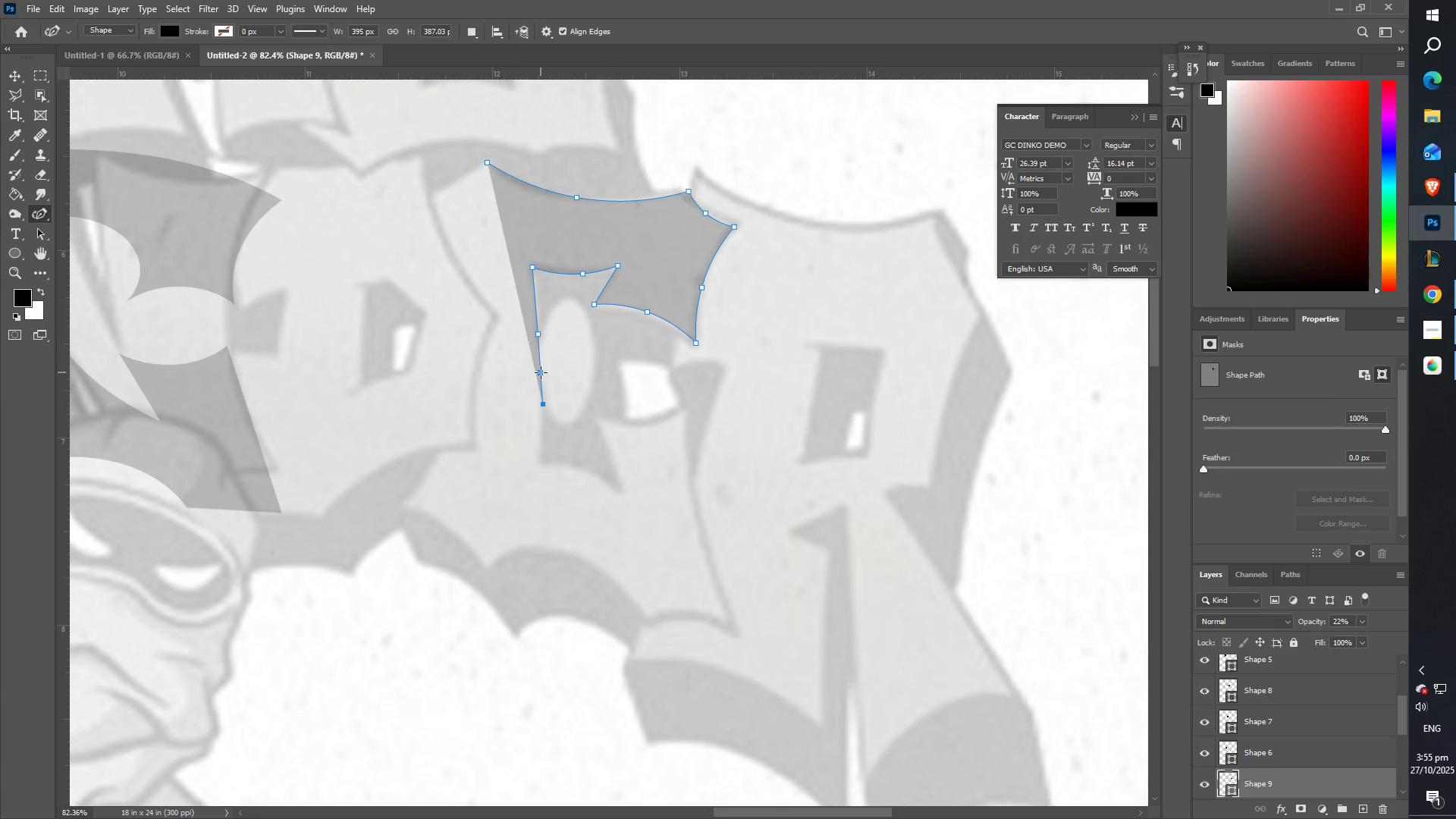 
left_click_drag(start_coordinate=[542, 372], to_coordinate=[598, 380])
 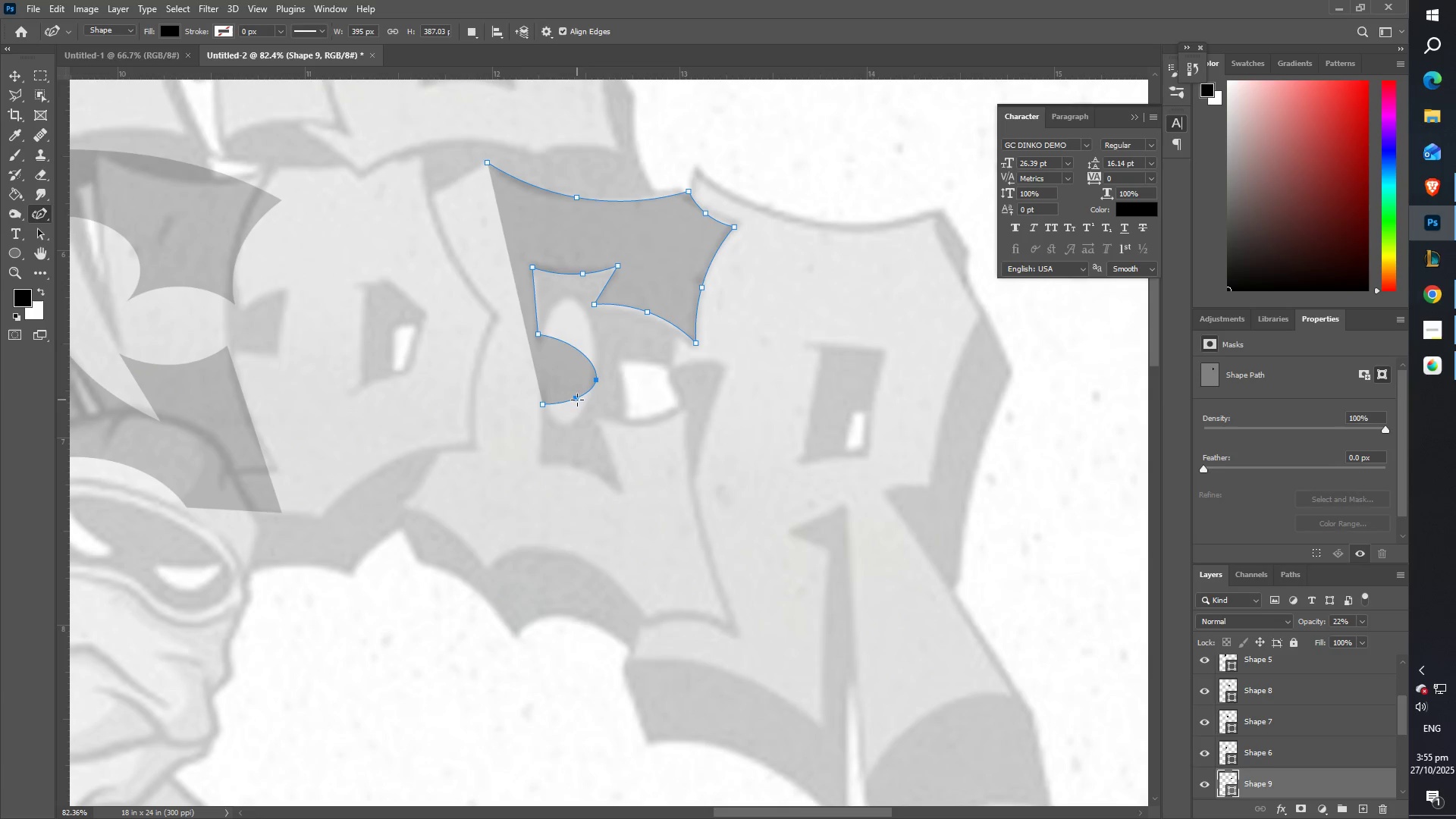 
left_click_drag(start_coordinate=[574, 400], to_coordinate=[576, 416])
 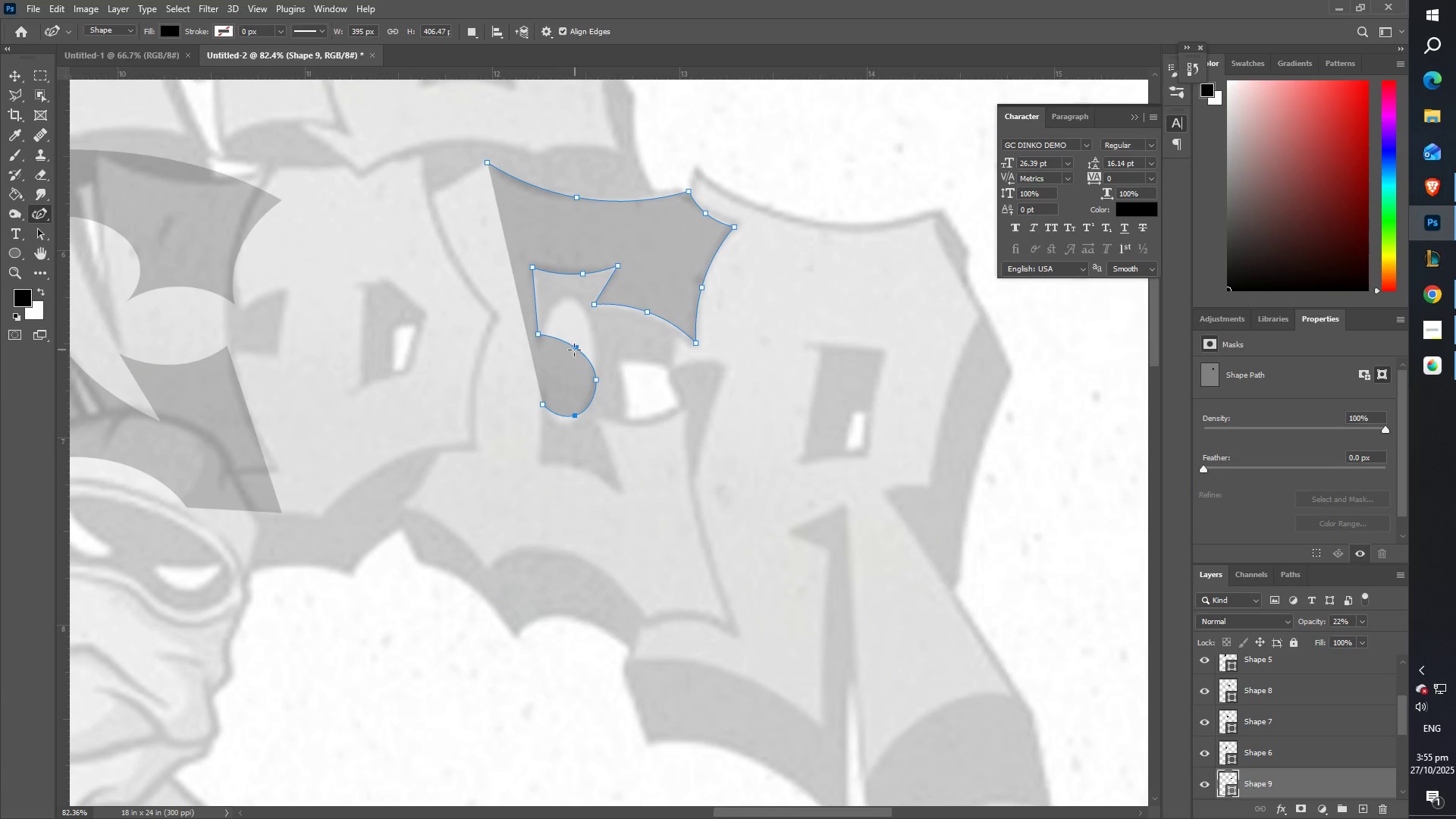 
left_click_drag(start_coordinate=[574, 350], to_coordinate=[573, 300])
 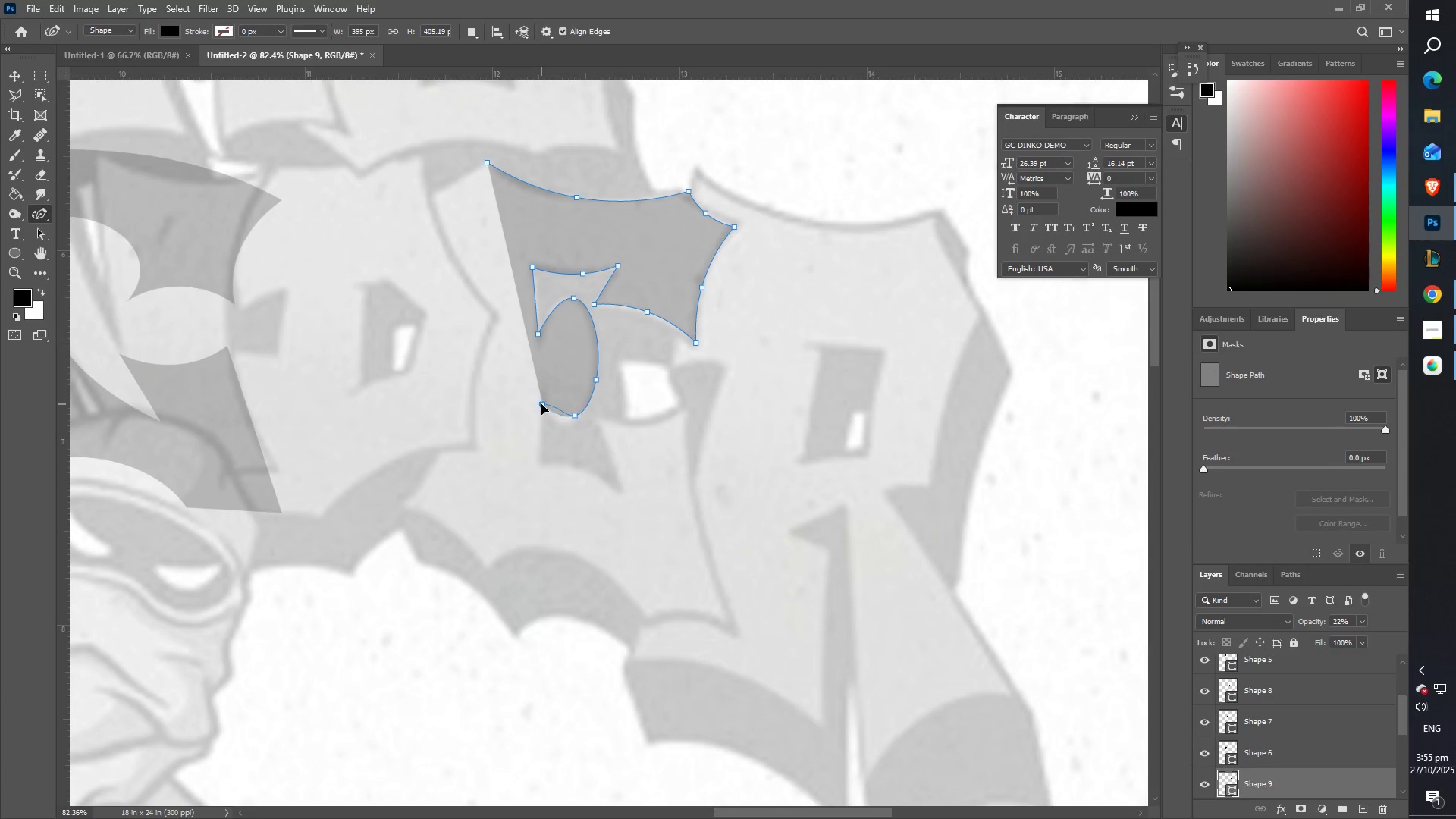 
double_click([541, 404])
 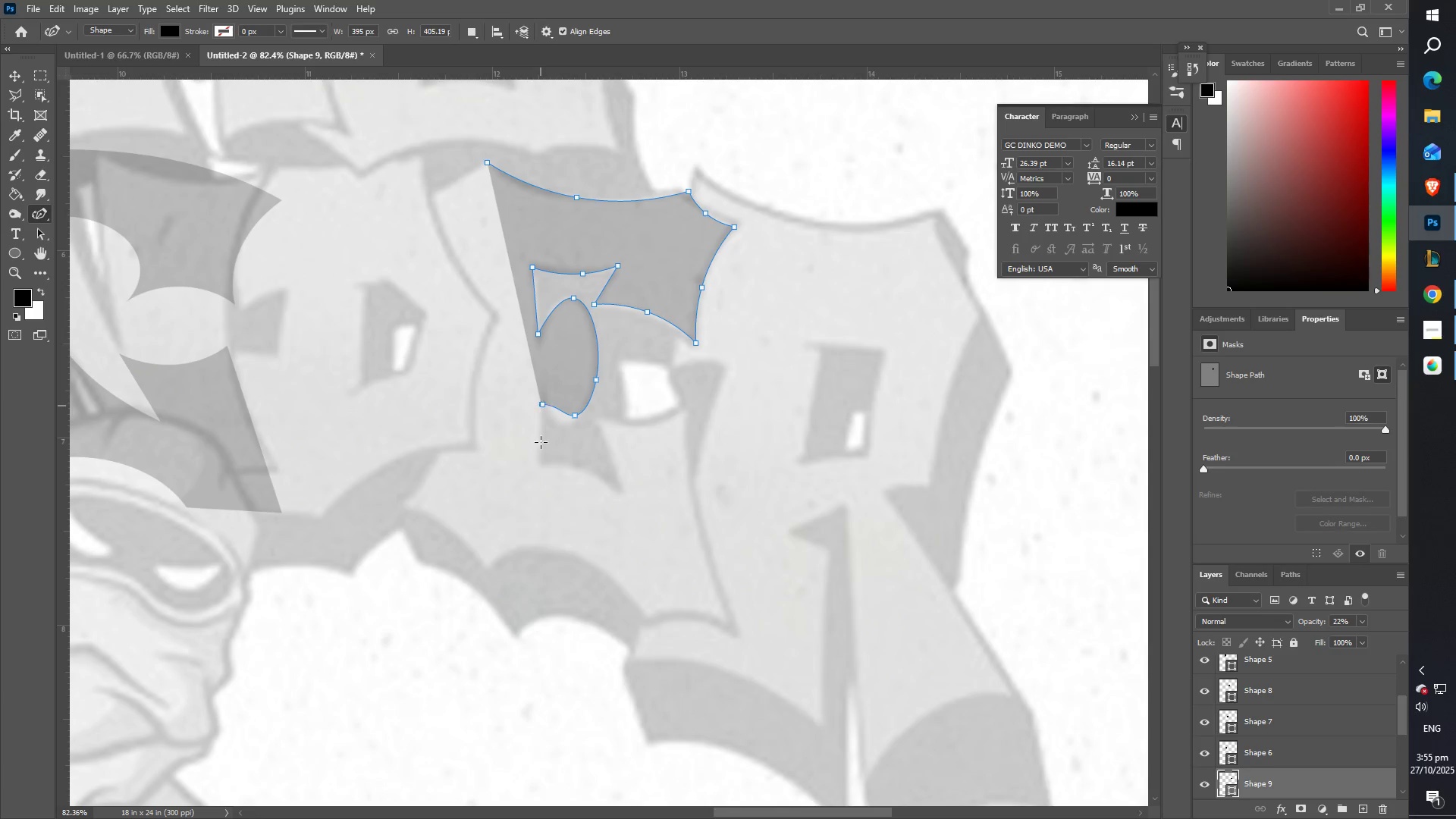 
left_click_drag(start_coordinate=[541, 450], to_coordinate=[541, 464])
 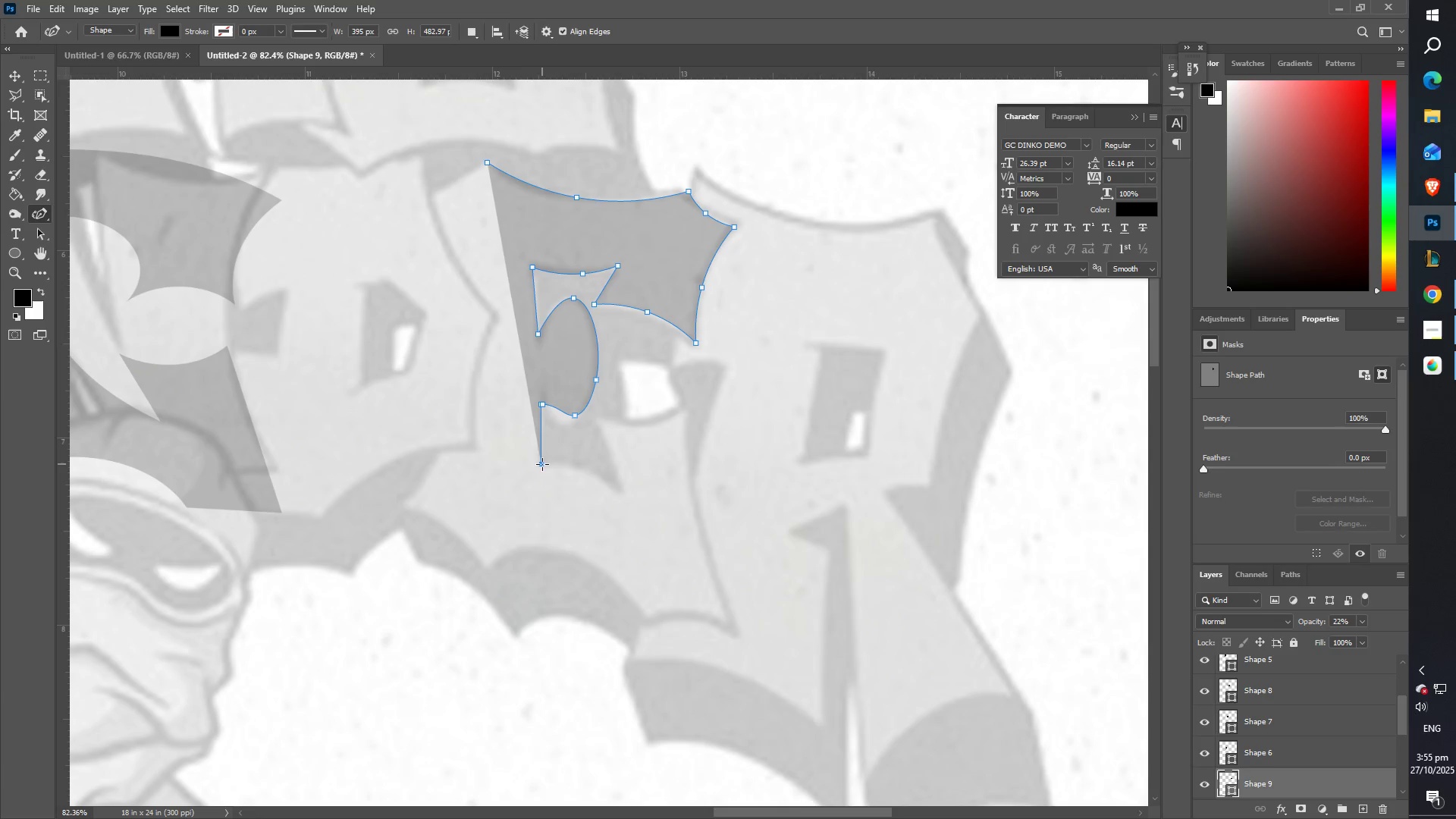 
double_click([543, 464])
 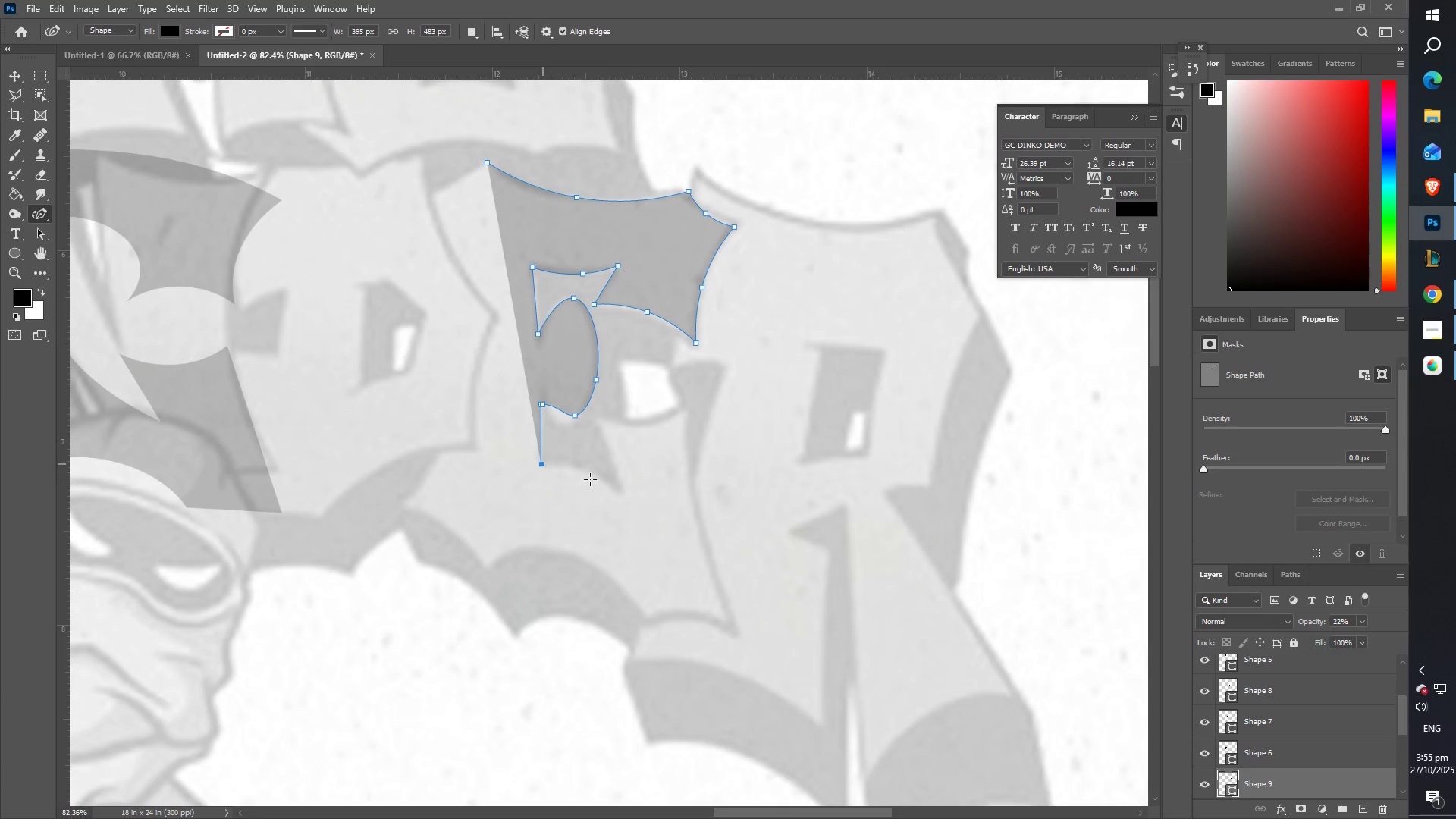 
left_click_drag(start_coordinate=[605, 485], to_coordinate=[629, 499])
 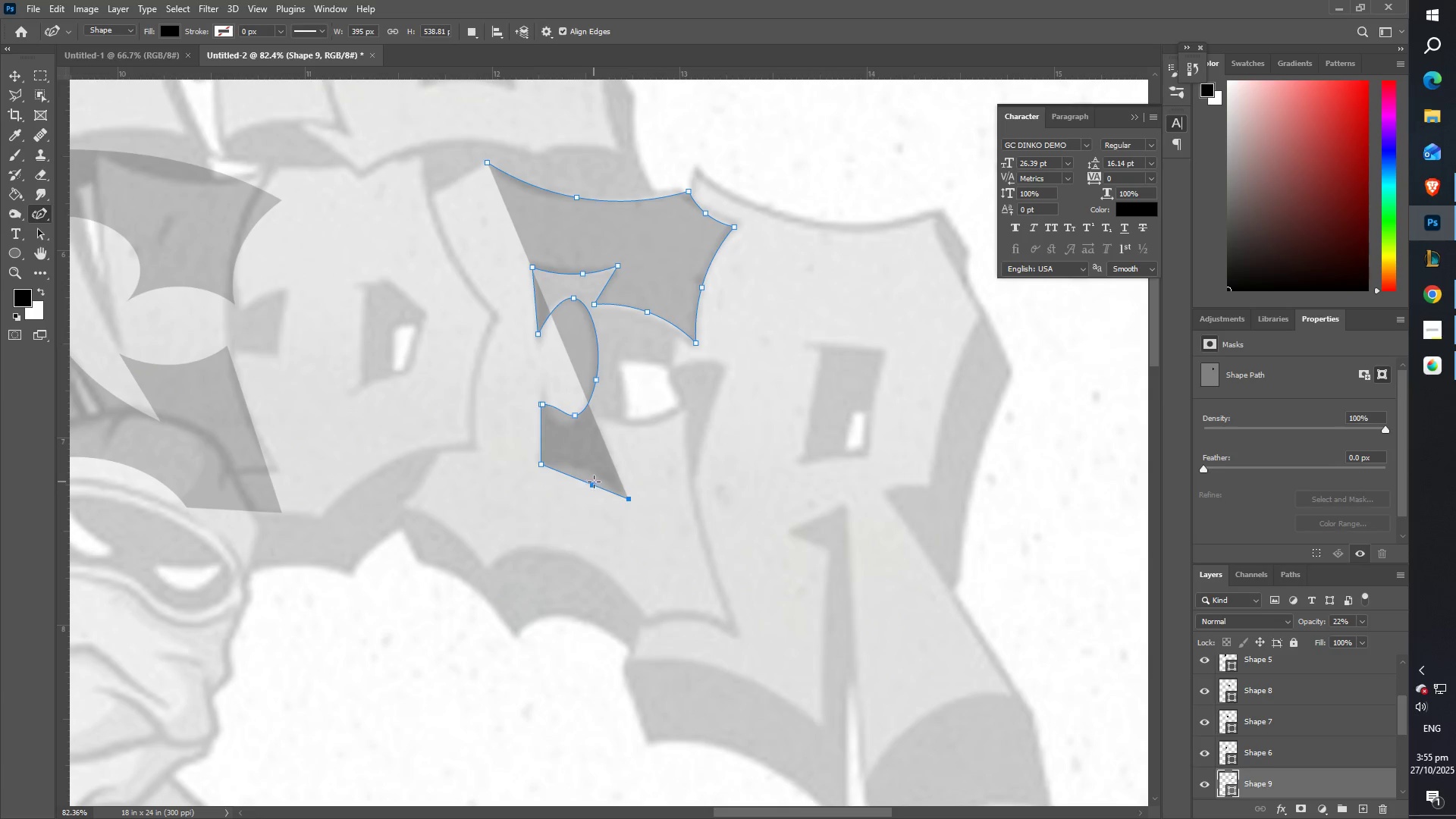 
left_click_drag(start_coordinate=[585, 482], to_coordinate=[580, 465])
 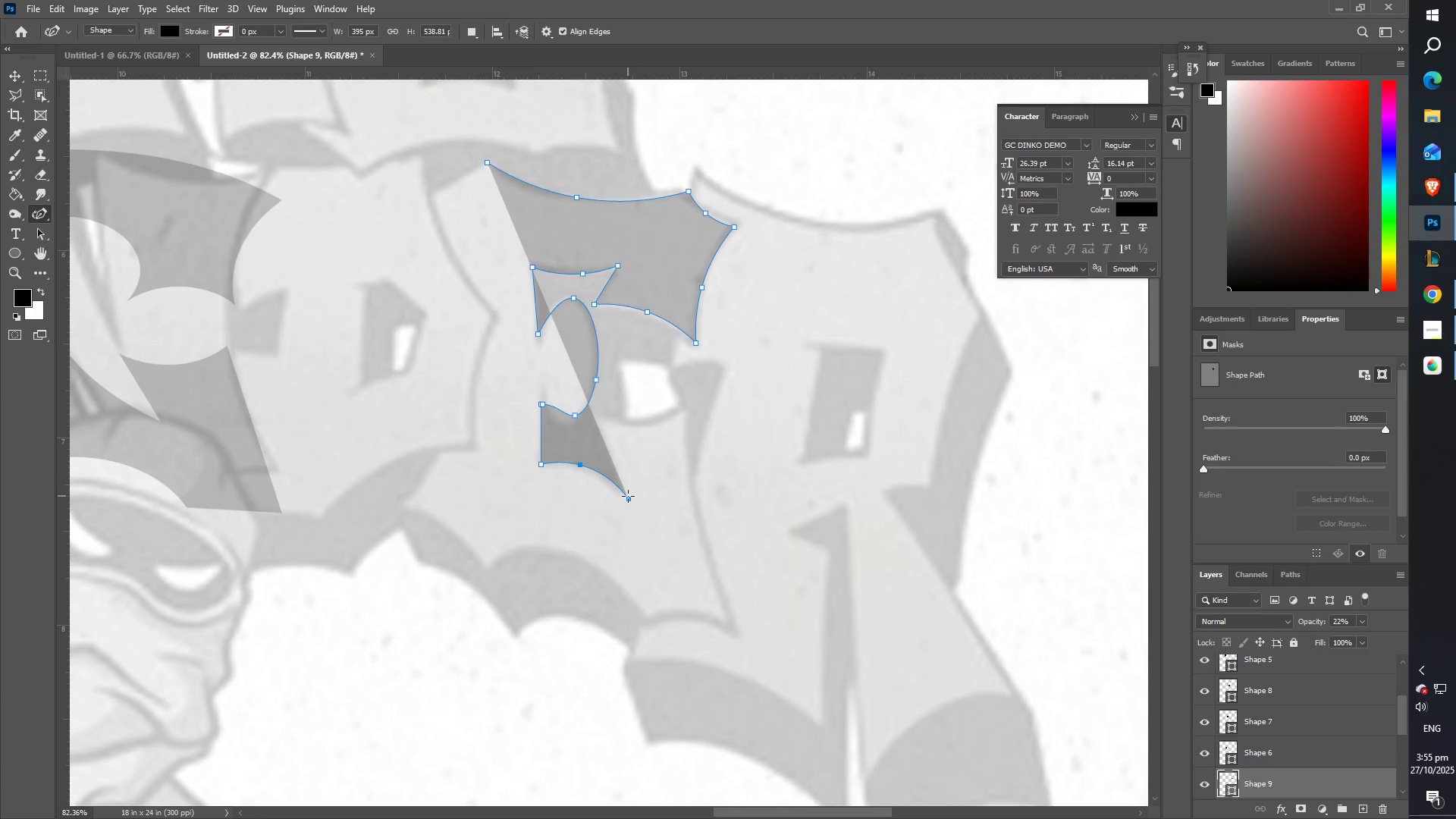 
left_click([628, 496])
 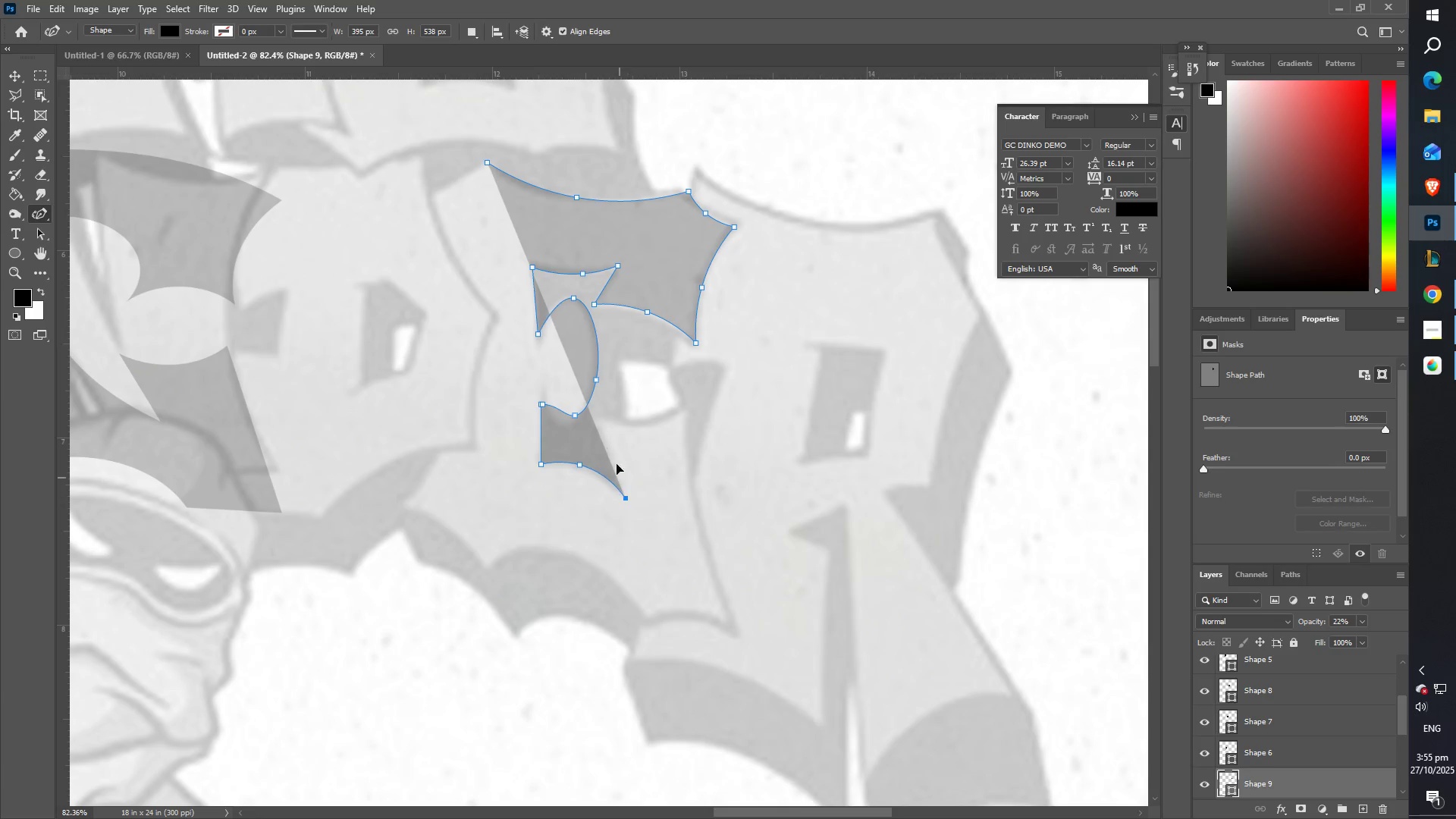 
left_click_drag(start_coordinate=[606, 449], to_coordinate=[600, 425])
 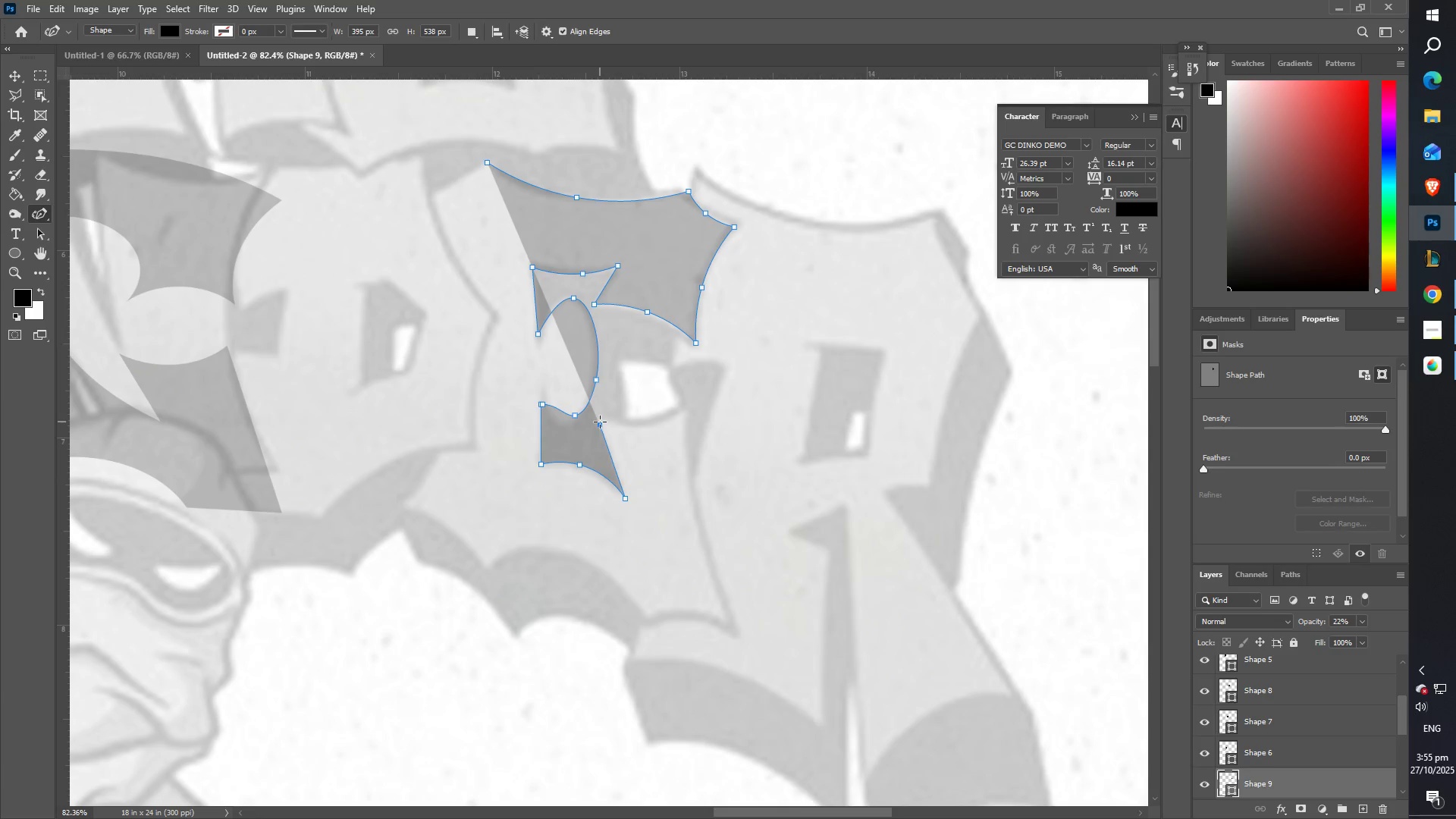 
double_click([600, 422])
 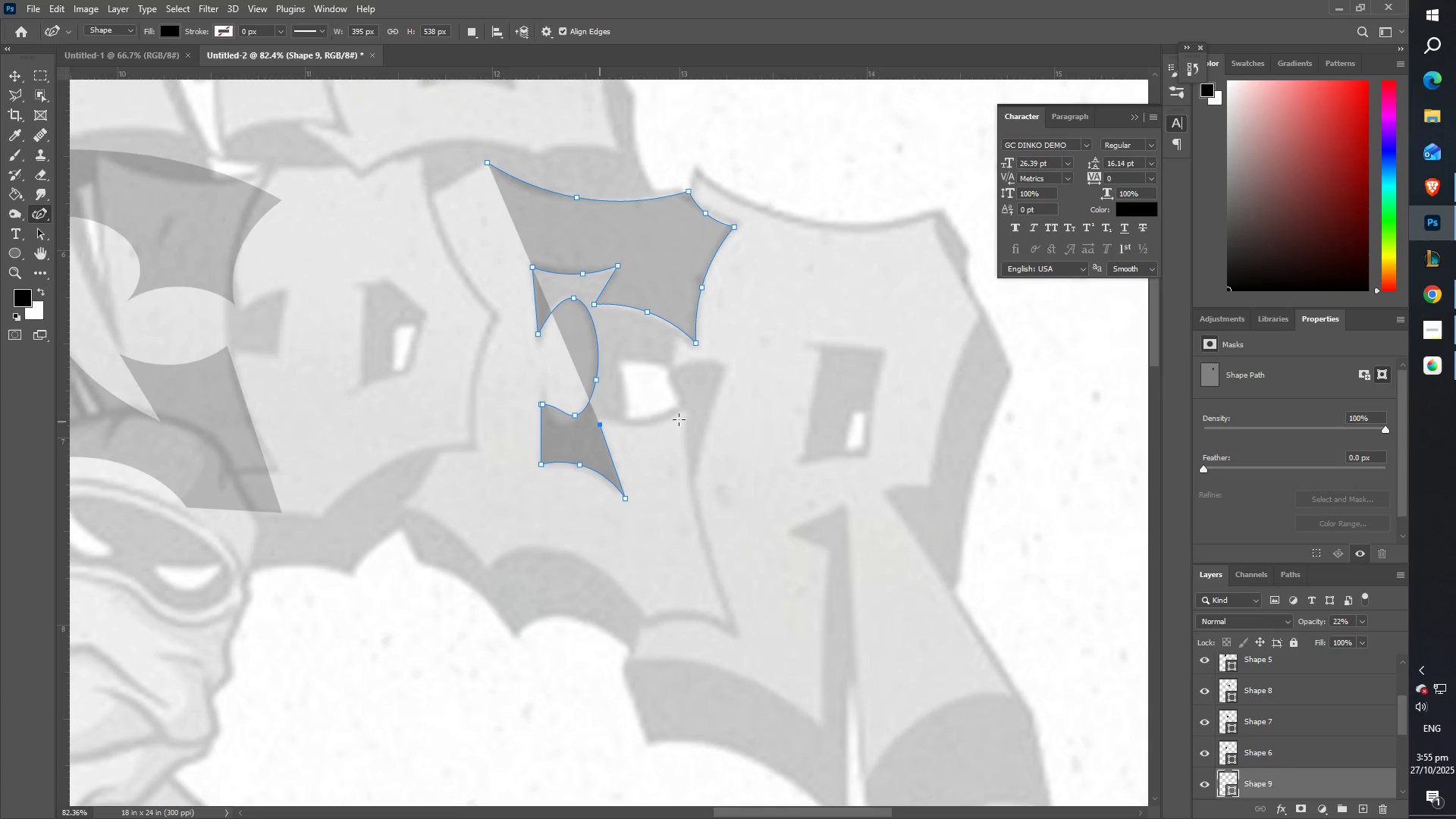 
left_click_drag(start_coordinate=[679, 419], to_coordinate=[692, 410])
 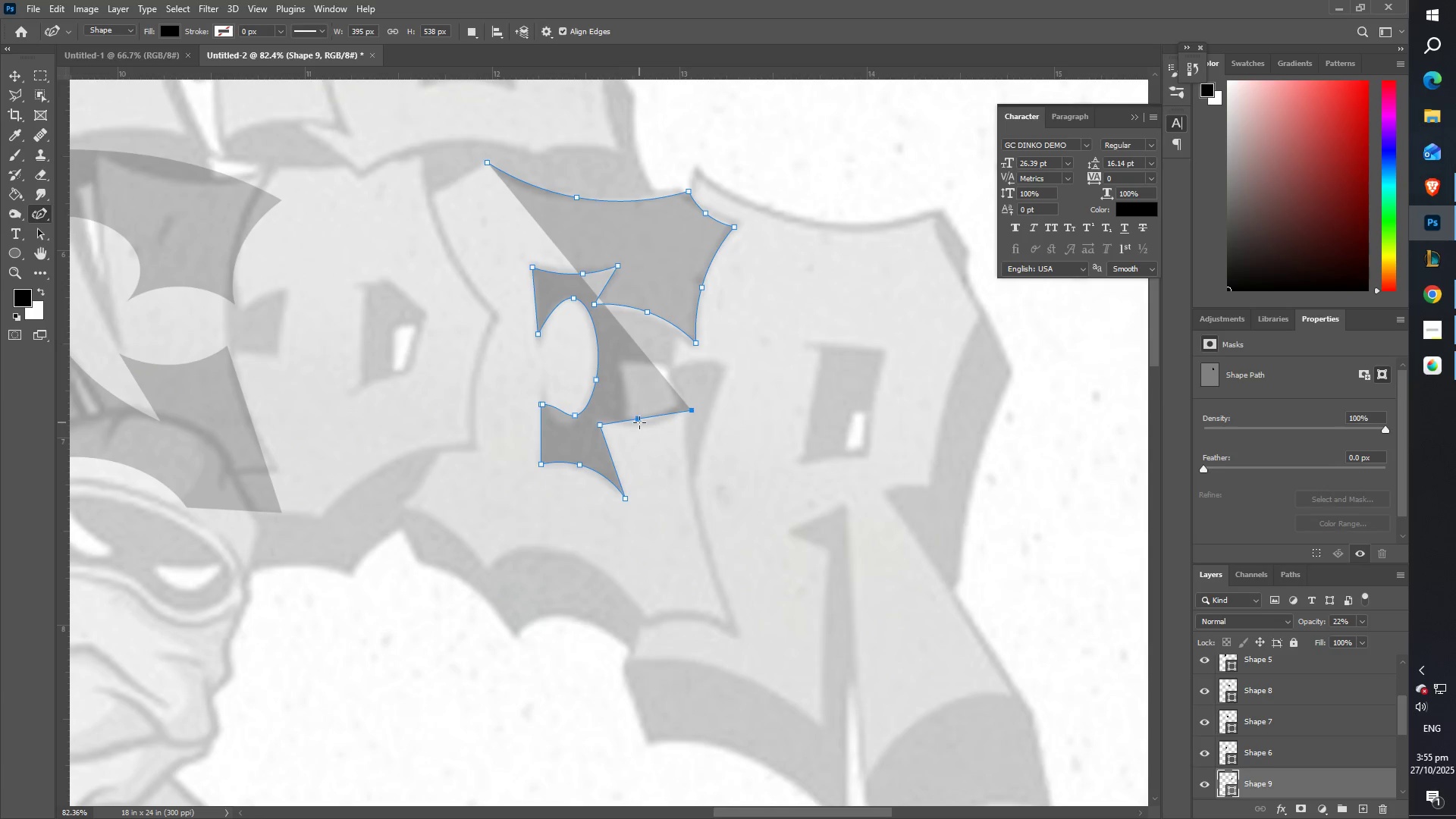 
left_click_drag(start_coordinate=[643, 420], to_coordinate=[645, 431])
 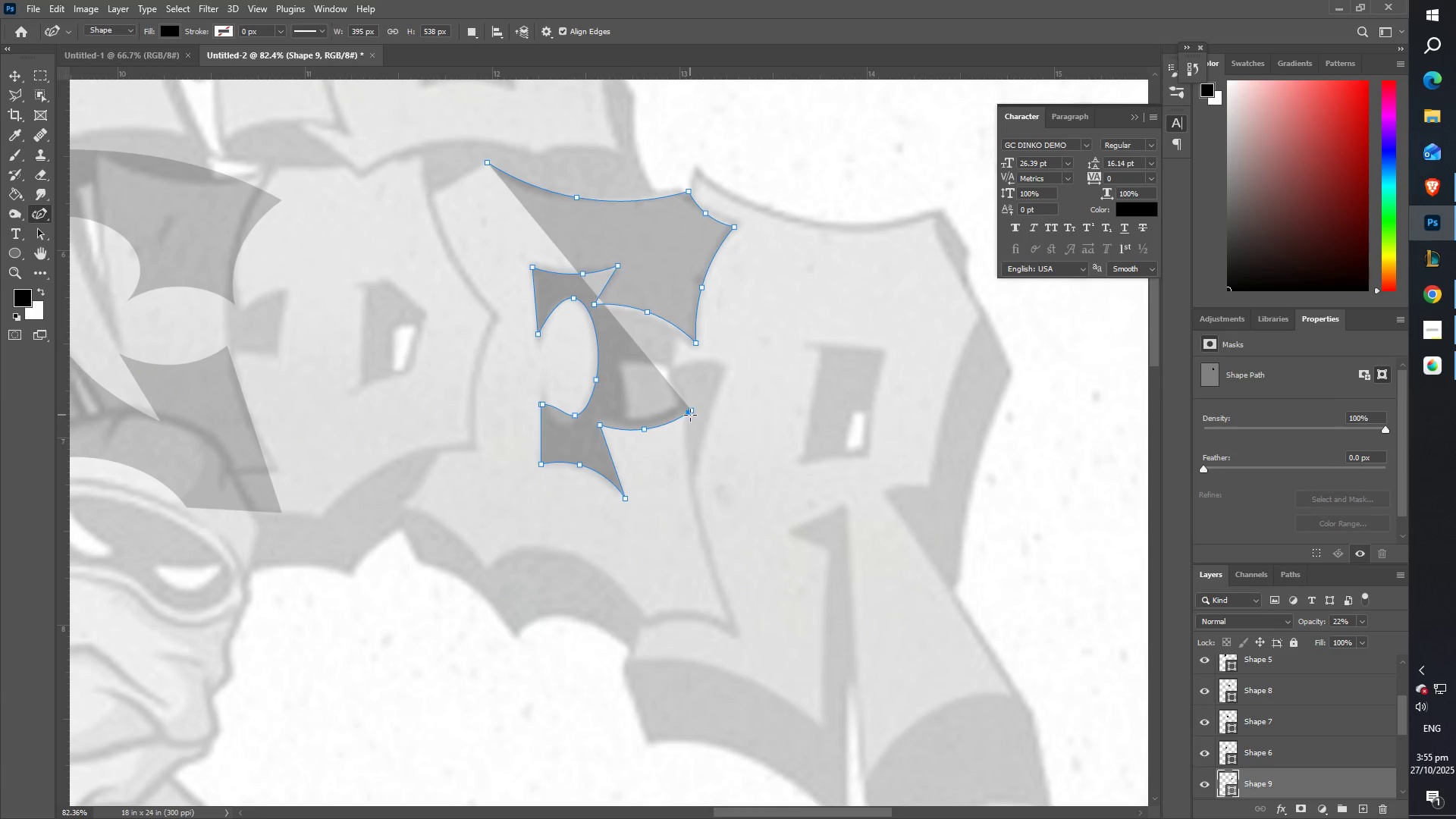 
double_click([691, 415])
 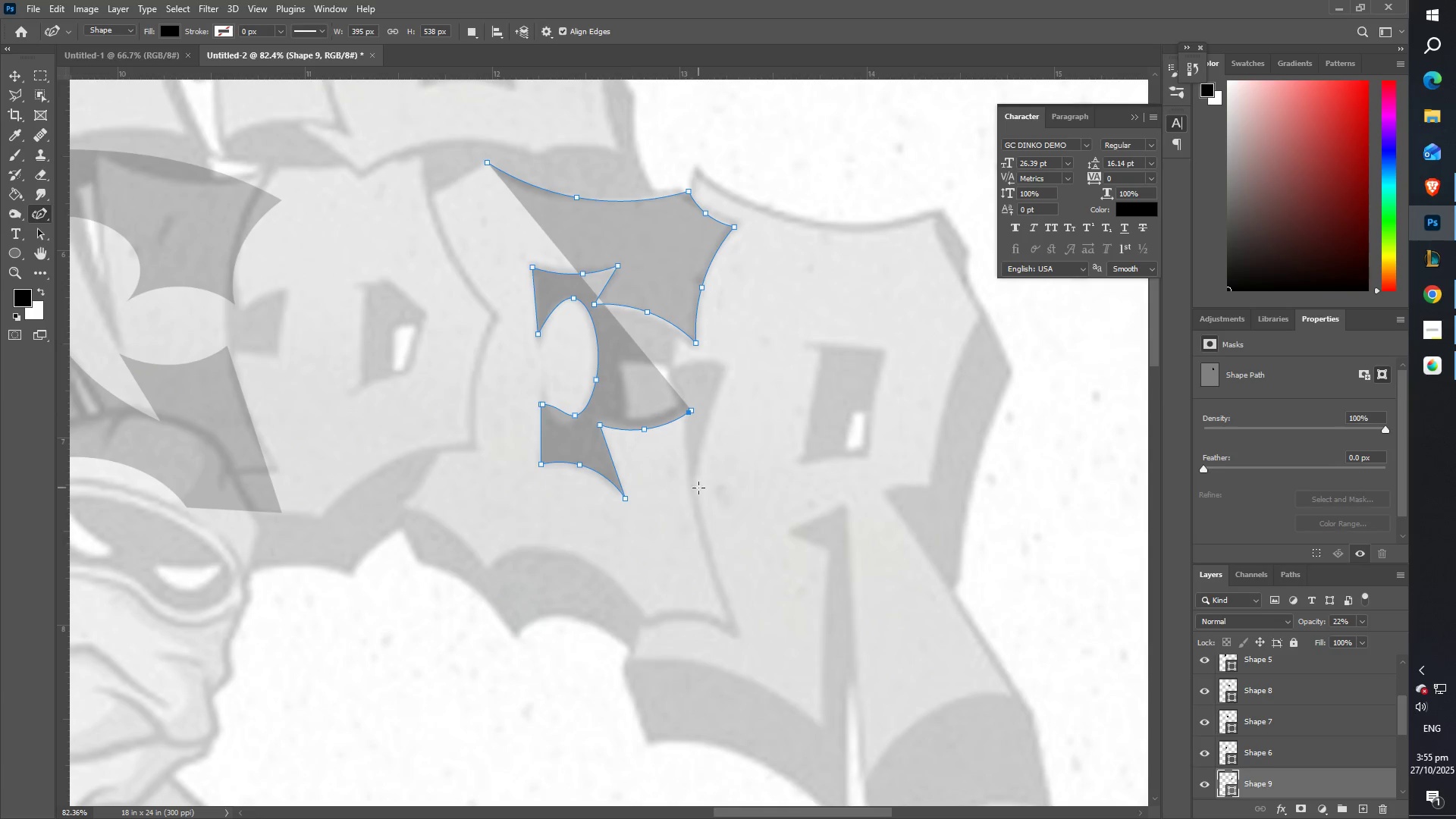 
left_click_drag(start_coordinate=[710, 593], to_coordinate=[736, 635])
 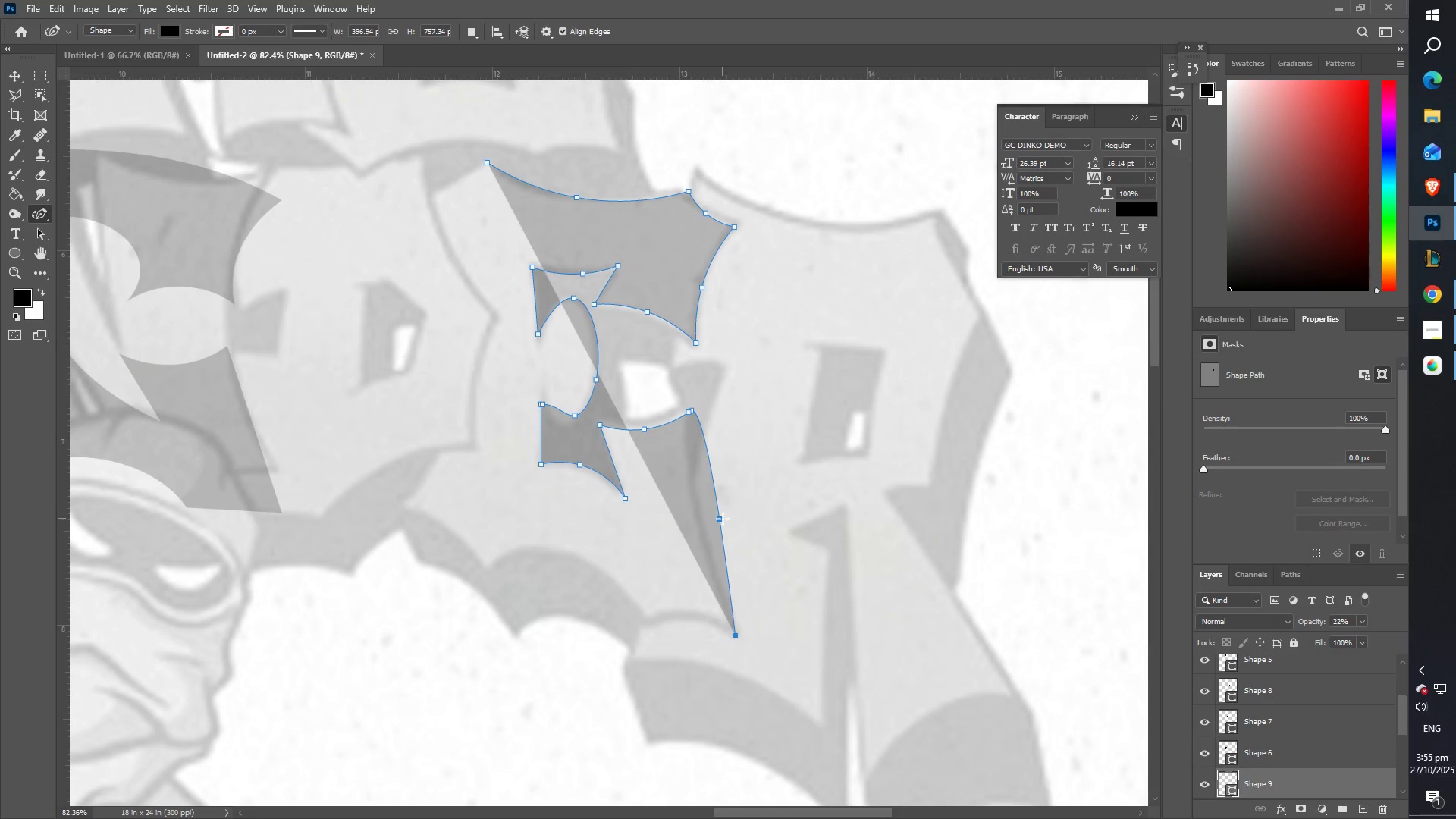 
left_click_drag(start_coordinate=[722, 519], to_coordinate=[698, 520])
 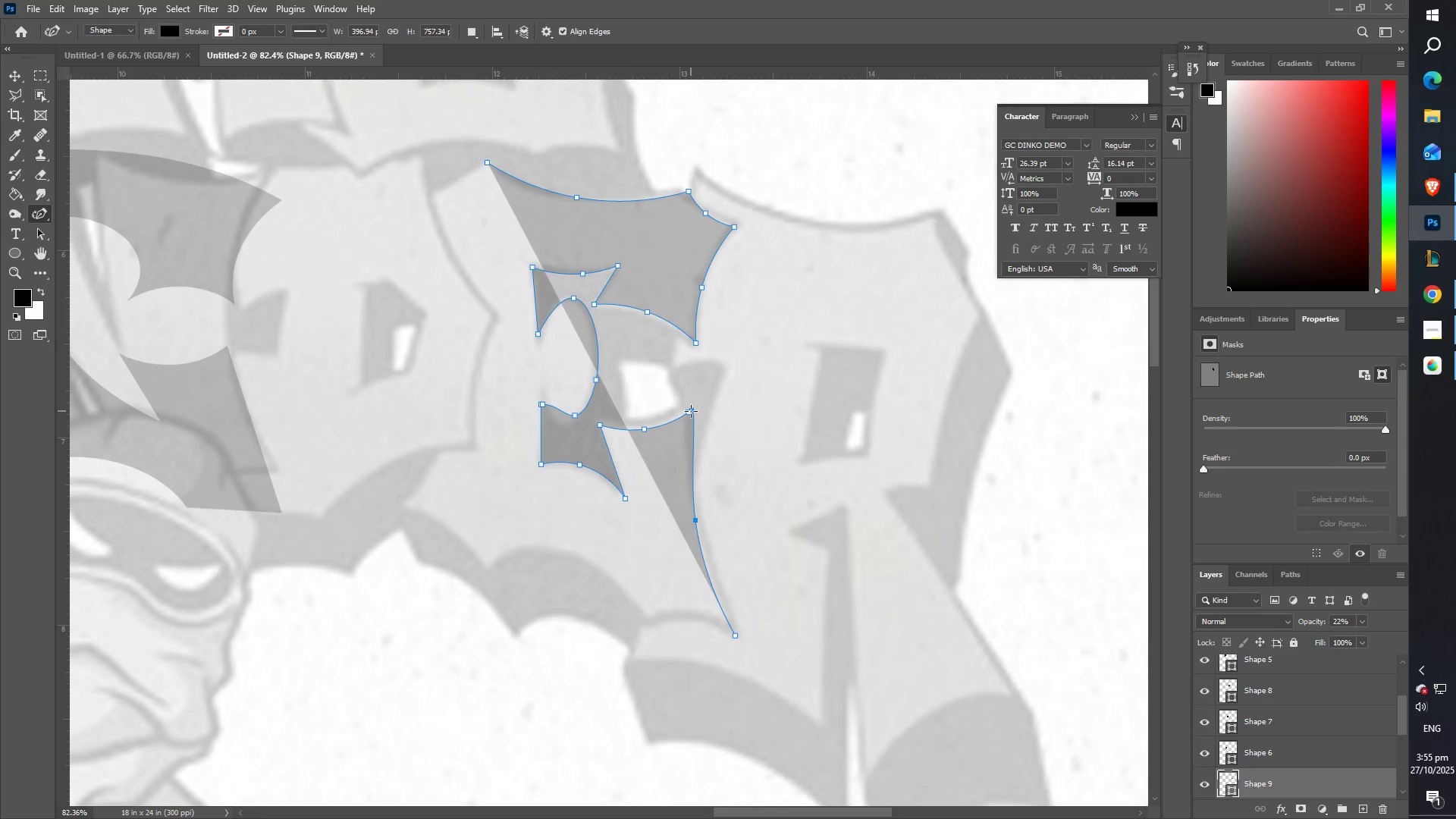 
double_click([691, 411])
 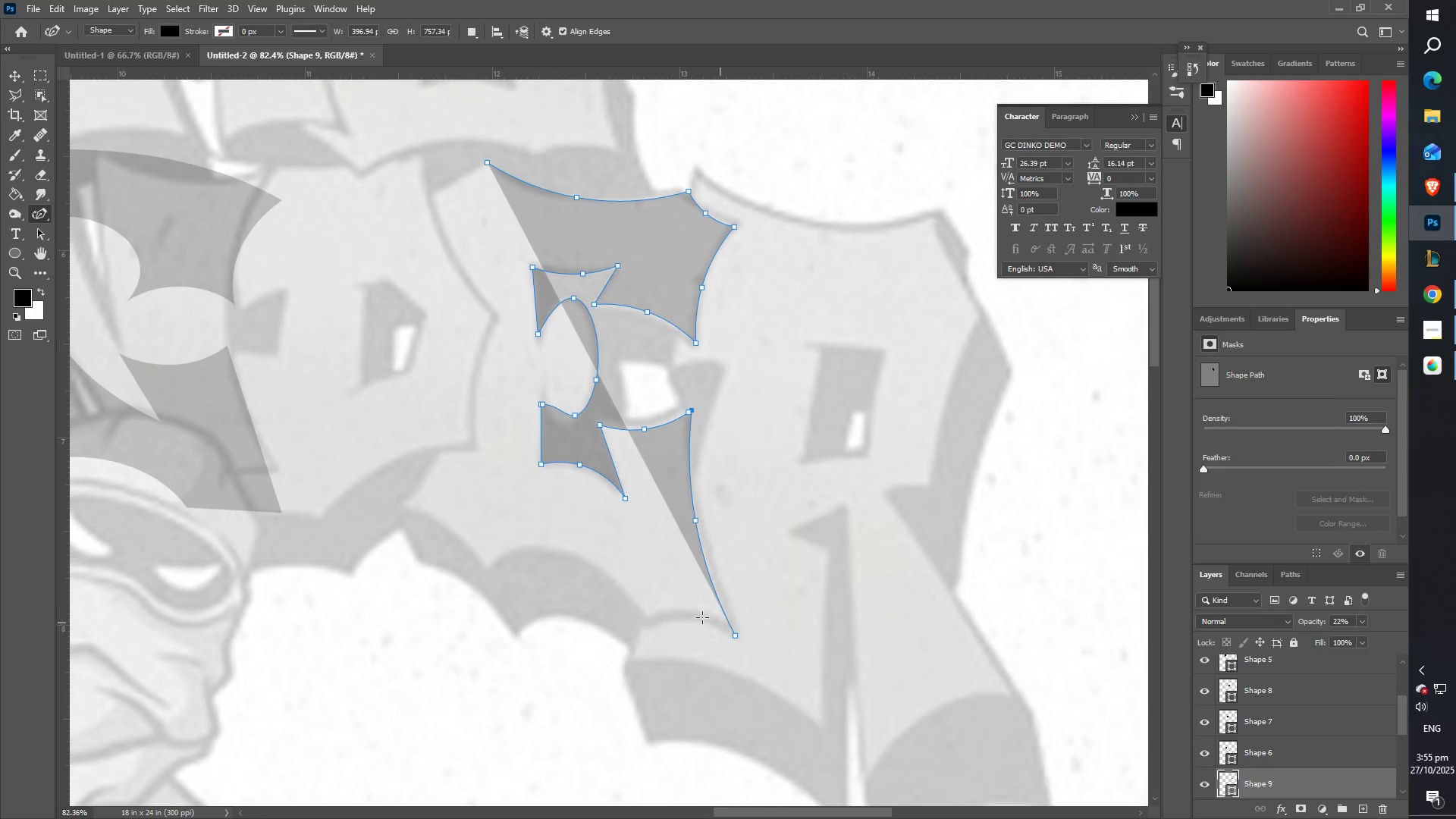 
left_click_drag(start_coordinate=[675, 614], to_coordinate=[641, 617])
 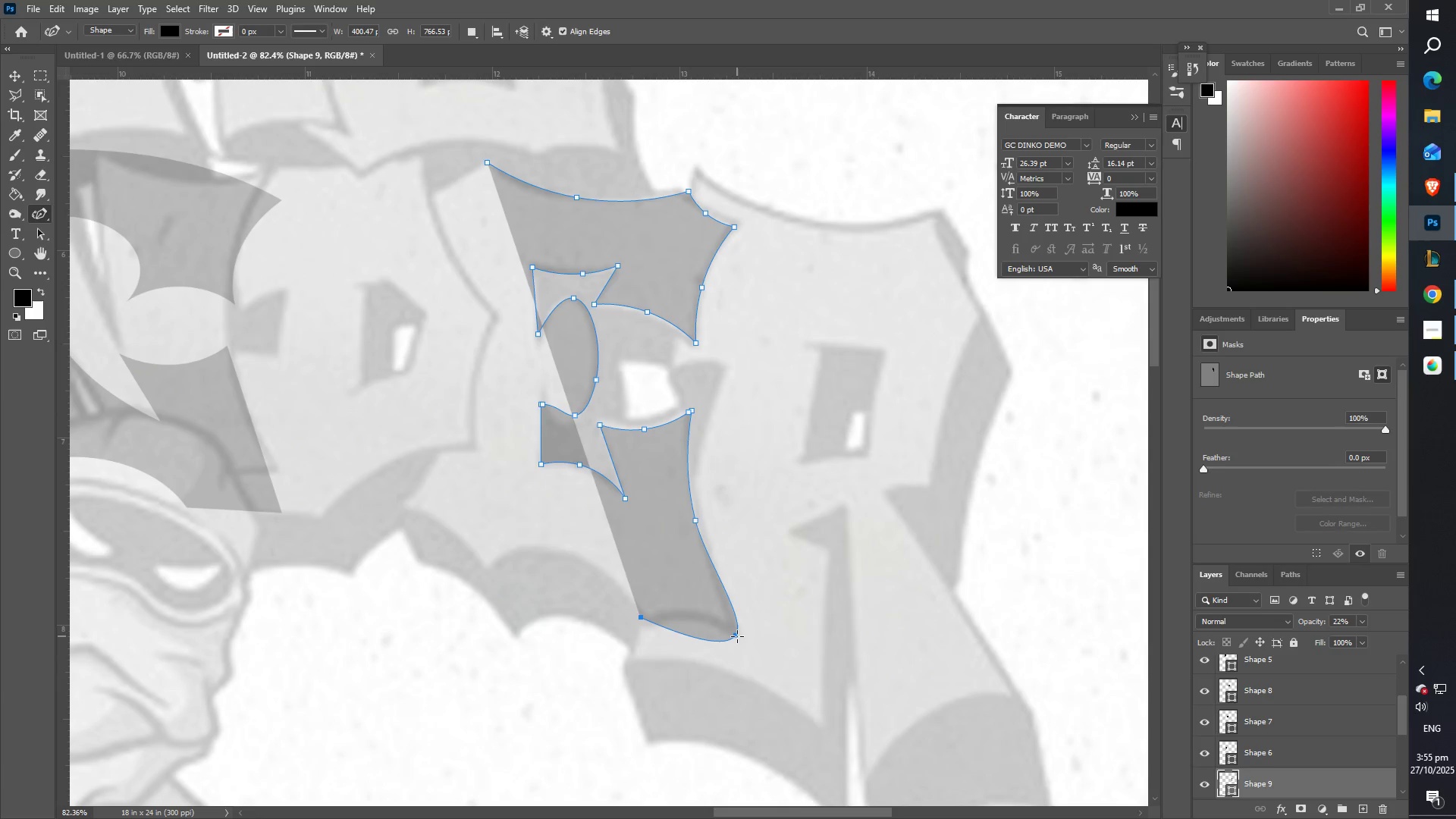 
left_click([737, 636])
 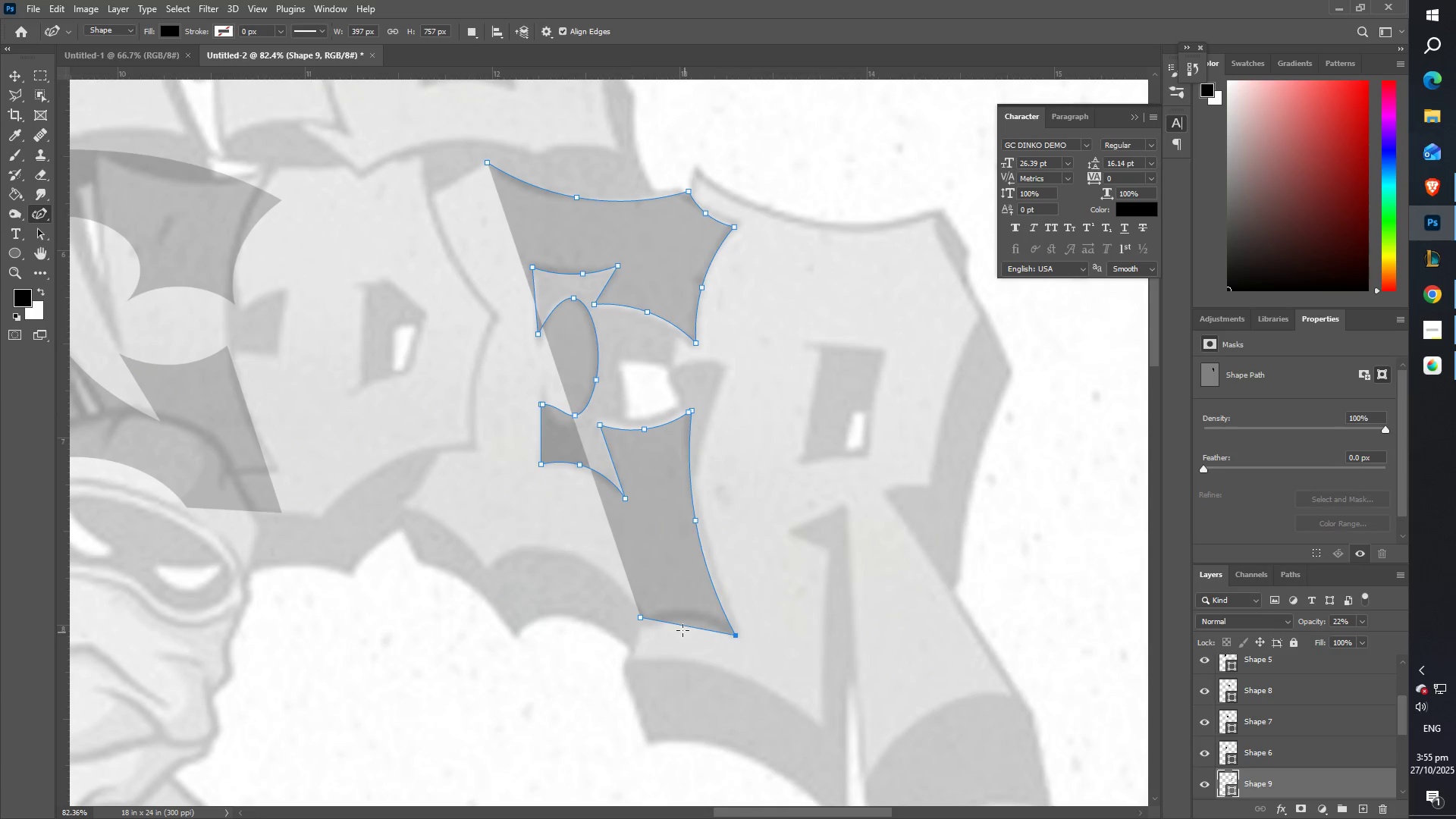 
left_click_drag(start_coordinate=[682, 629], to_coordinate=[679, 614])
 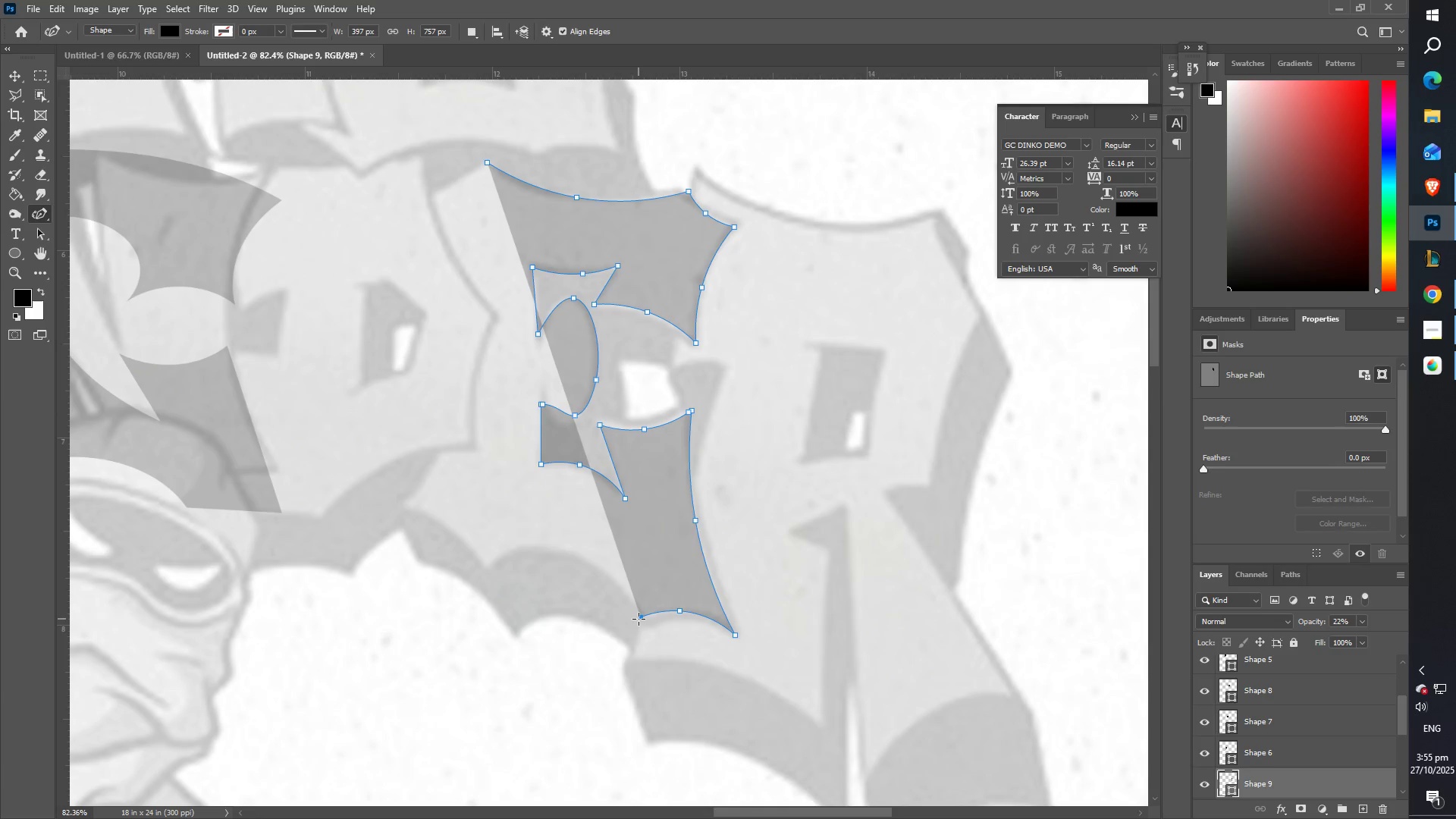 
double_click([639, 619])
 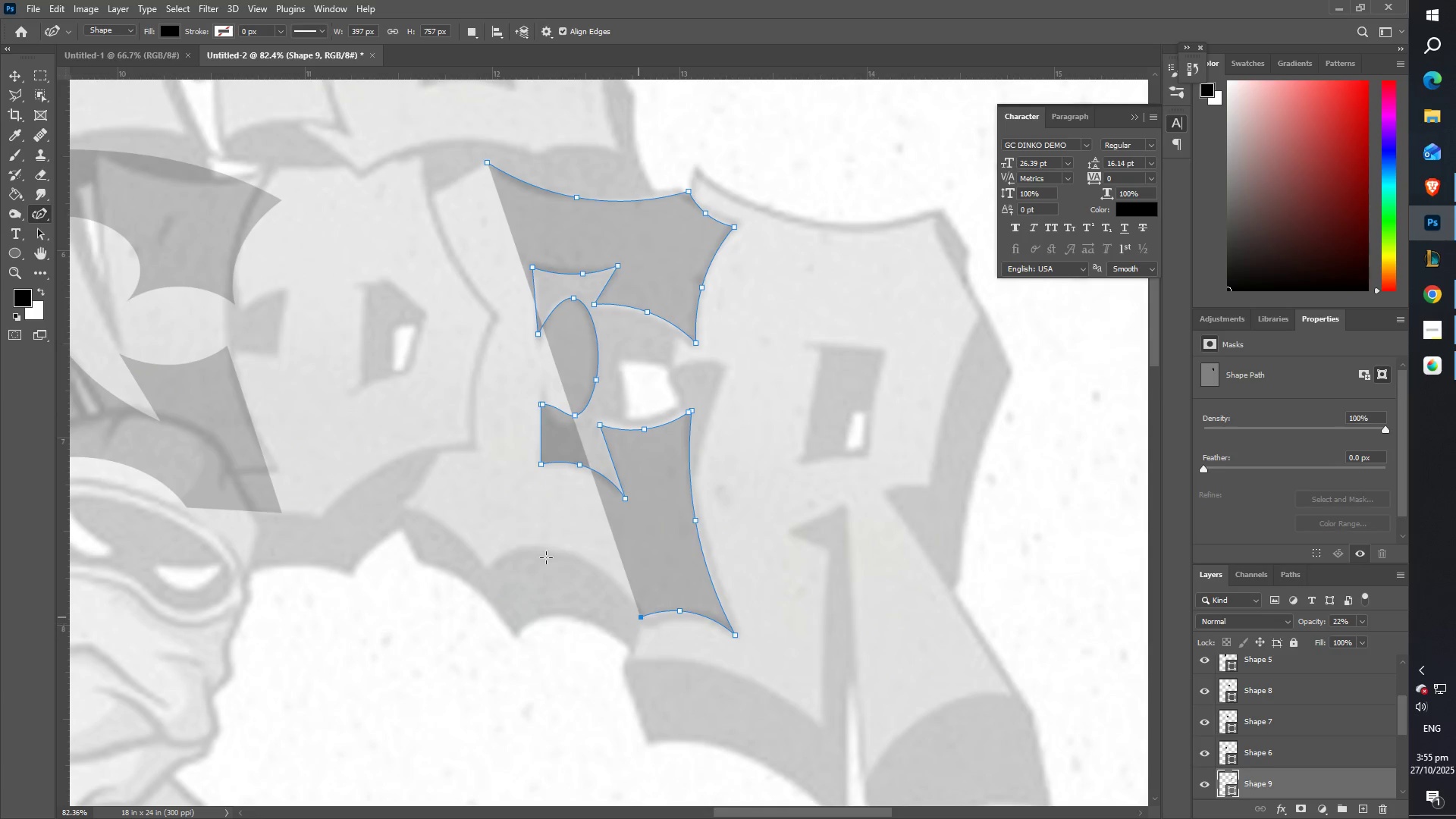 
left_click_drag(start_coordinate=[541, 557], to_coordinate=[487, 564])
 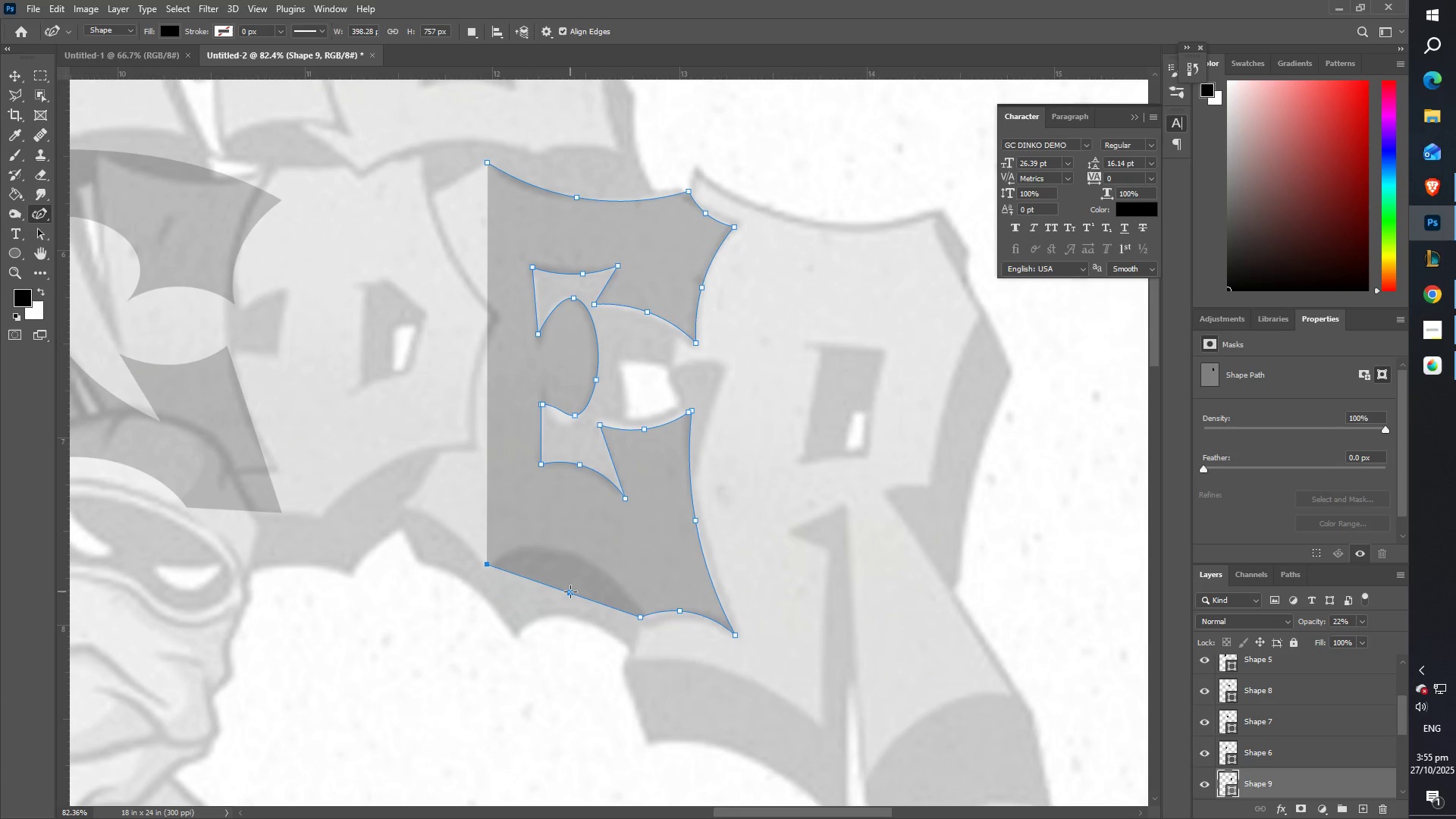 
left_click_drag(start_coordinate=[566, 593], to_coordinate=[563, 558])
 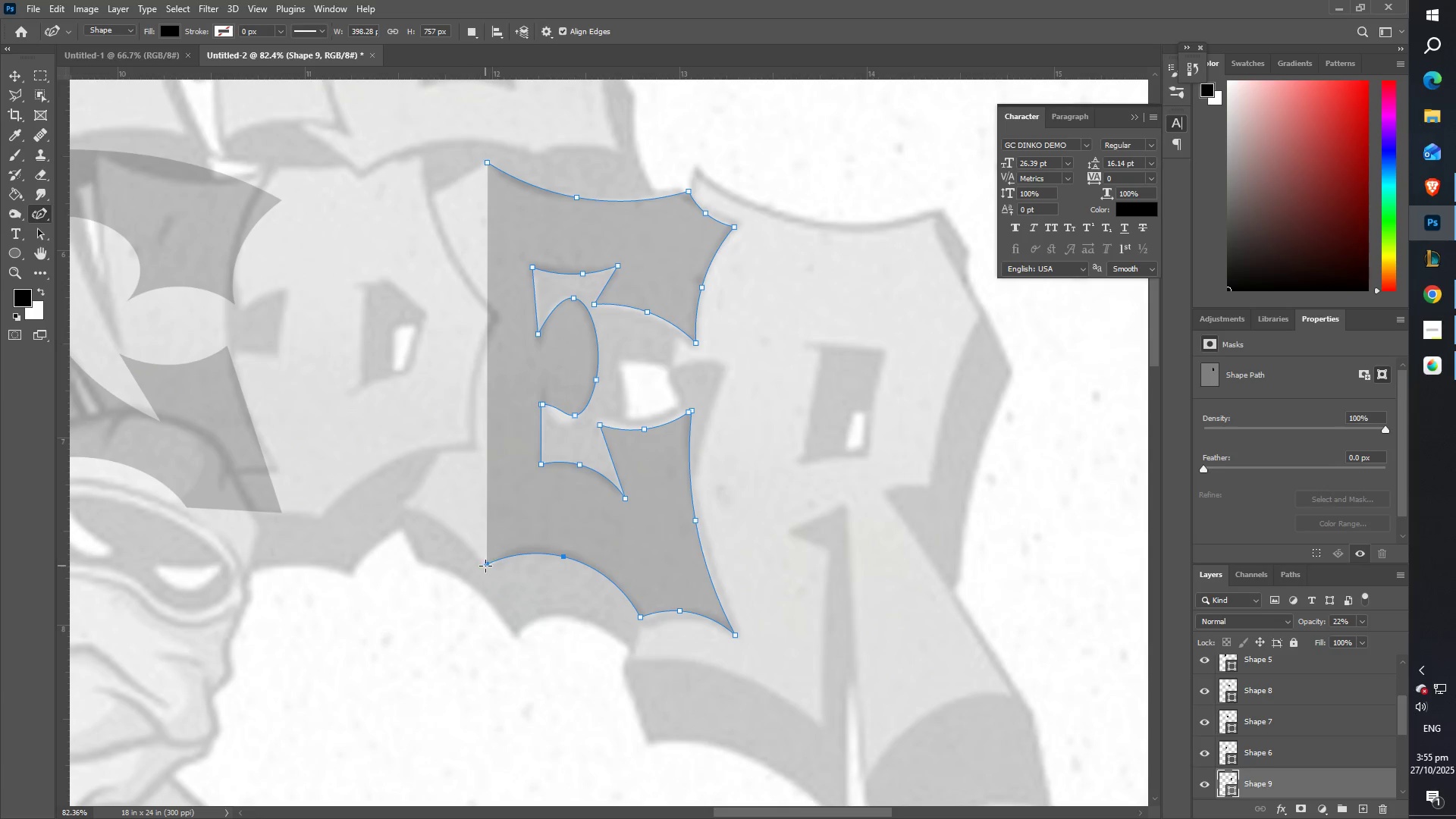 
double_click([485, 566])
 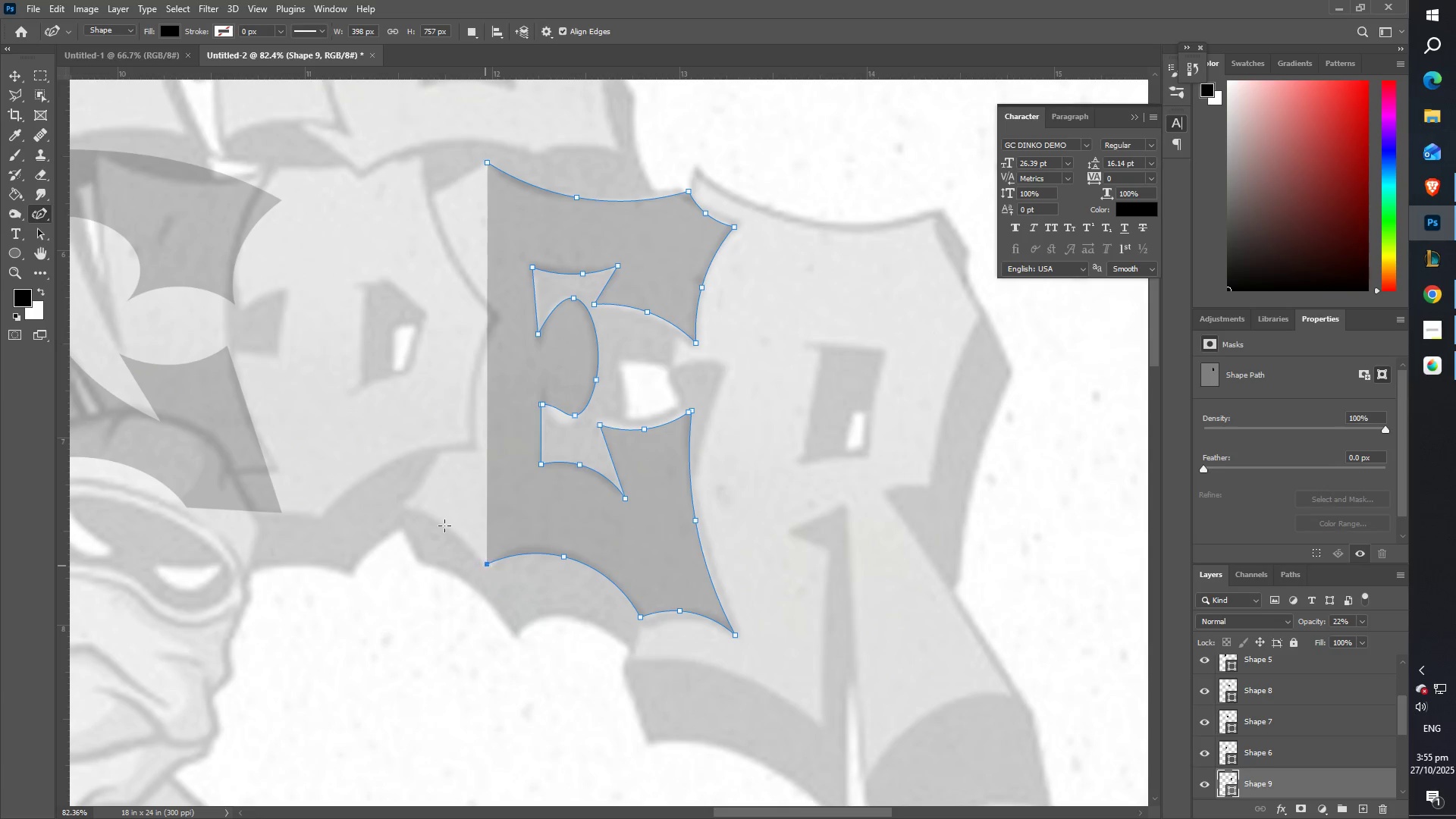 
left_click_drag(start_coordinate=[444, 525], to_coordinate=[400, 504])
 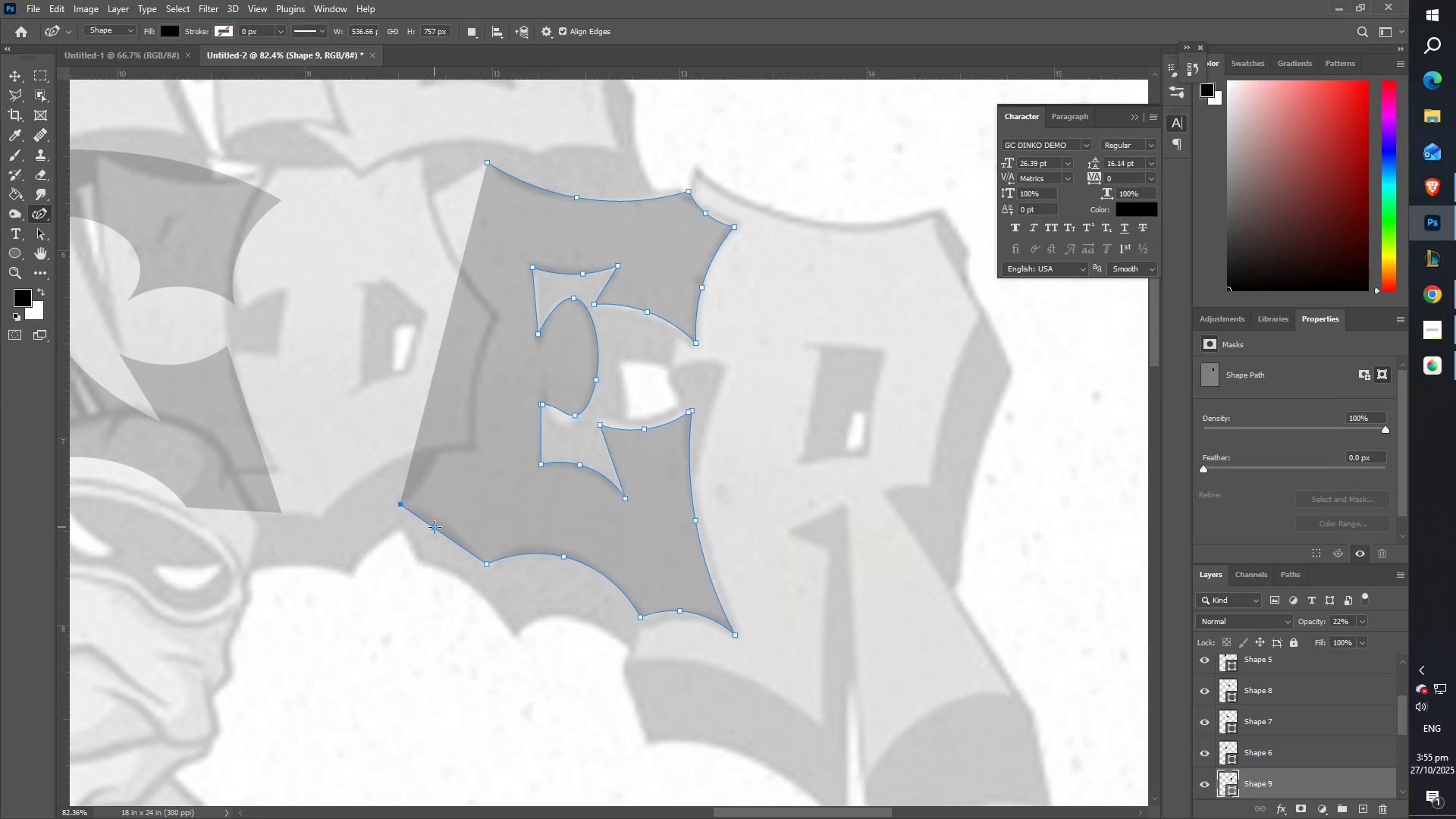 
left_click_drag(start_coordinate=[435, 527], to_coordinate=[450, 523])
 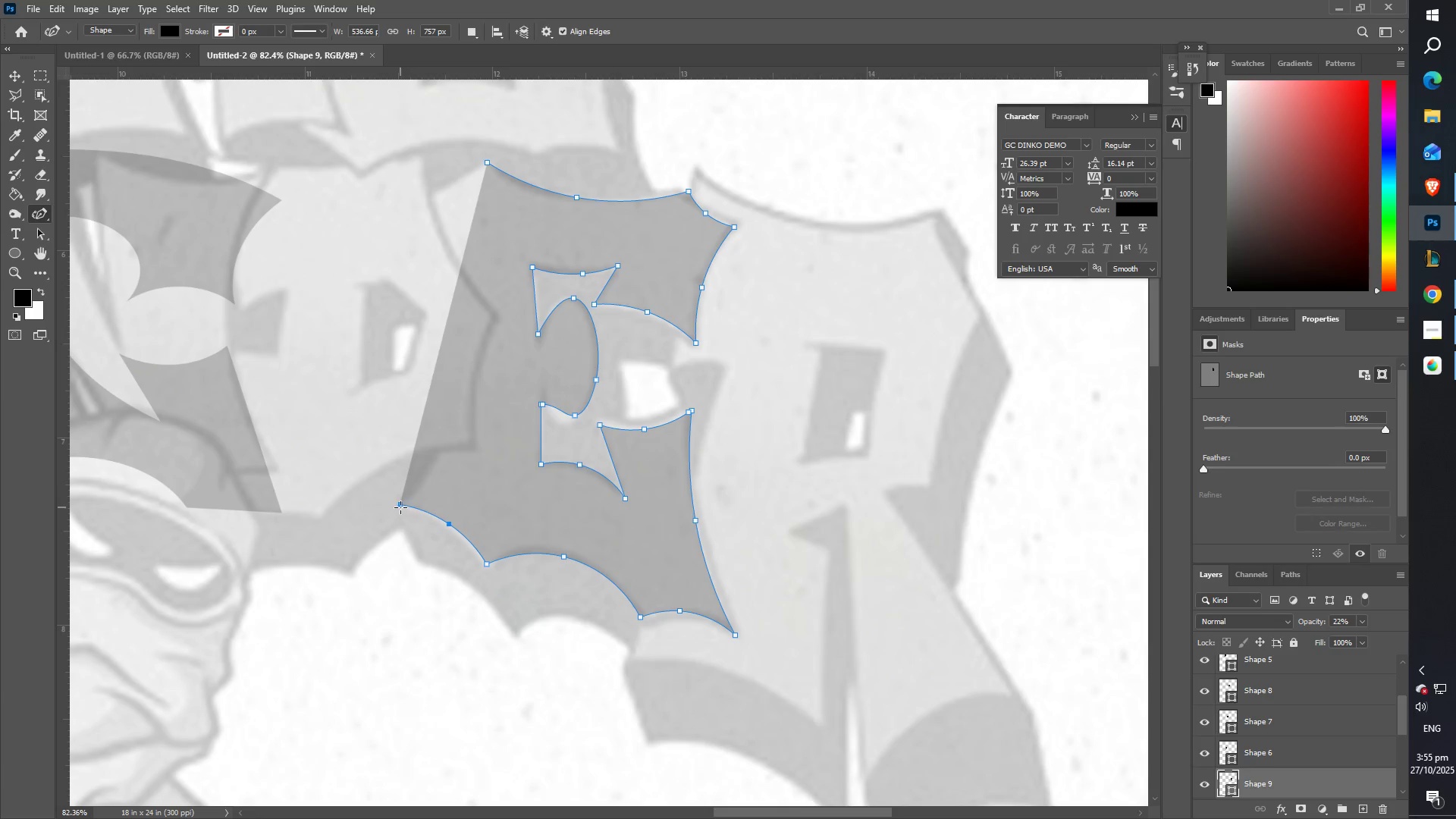 
double_click([400, 507])
 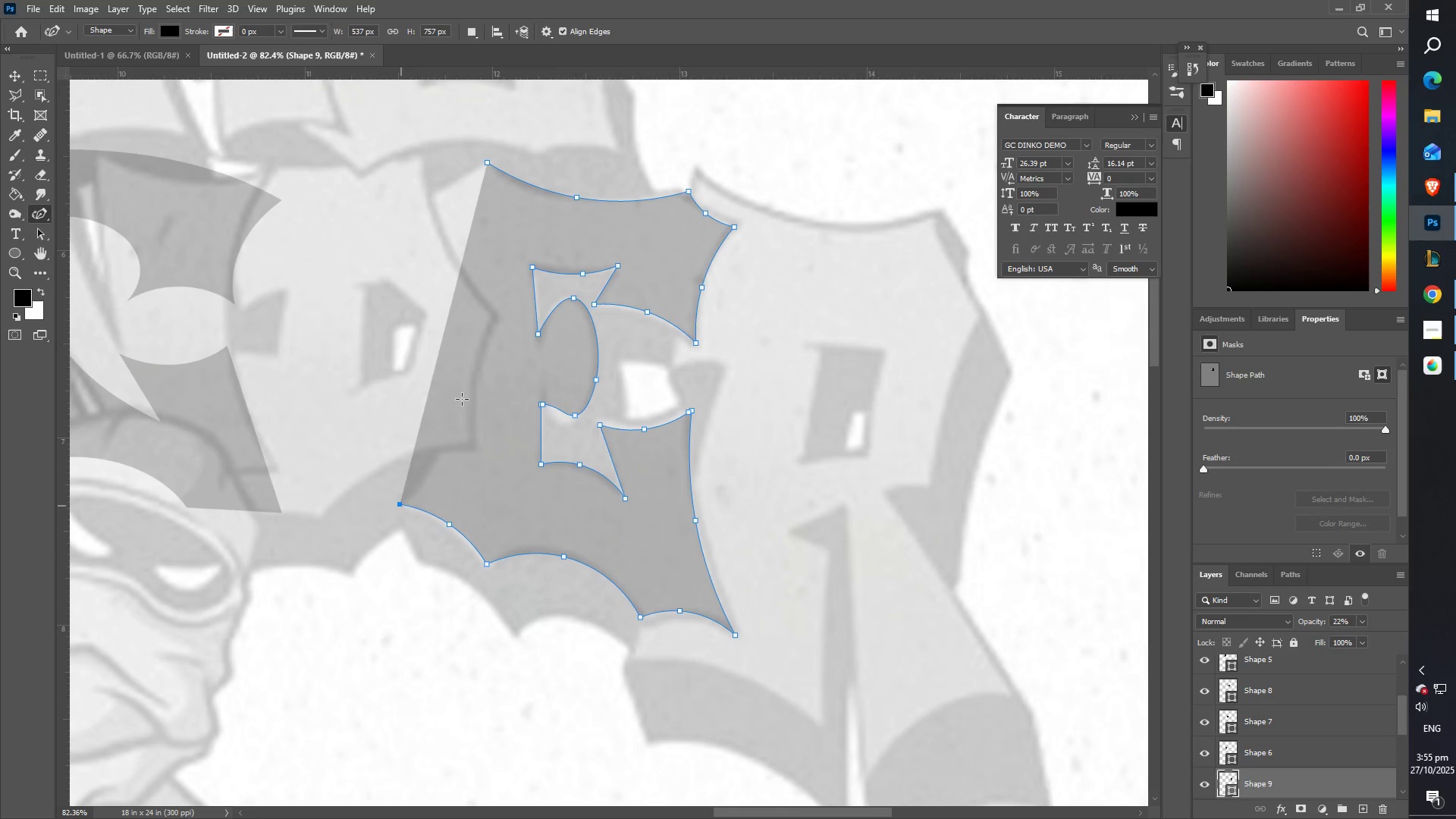 
left_click_drag(start_coordinate=[451, 299], to_coordinate=[435, 193])
 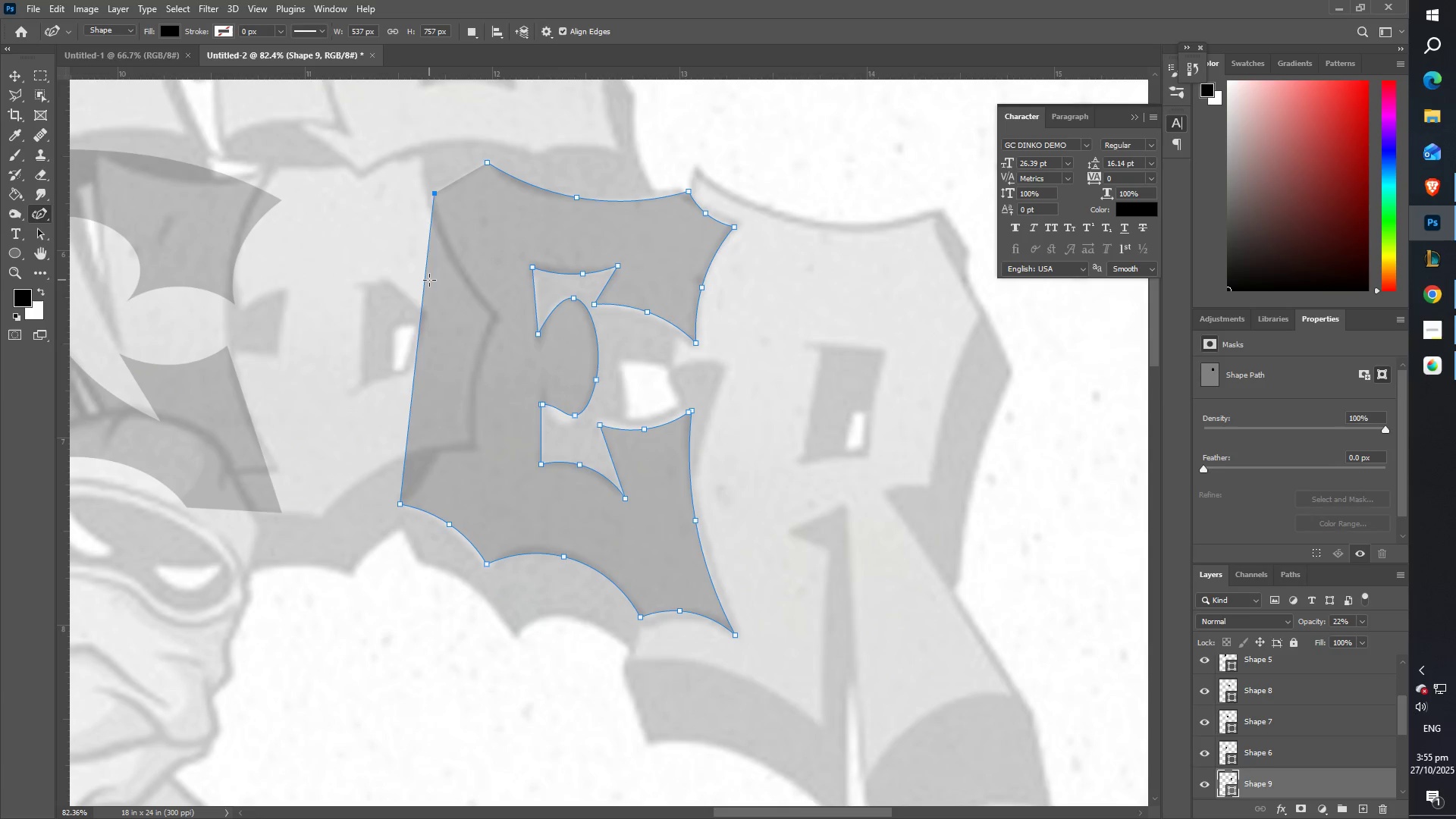 
left_click_drag(start_coordinate=[429, 281], to_coordinate=[456, 315])
 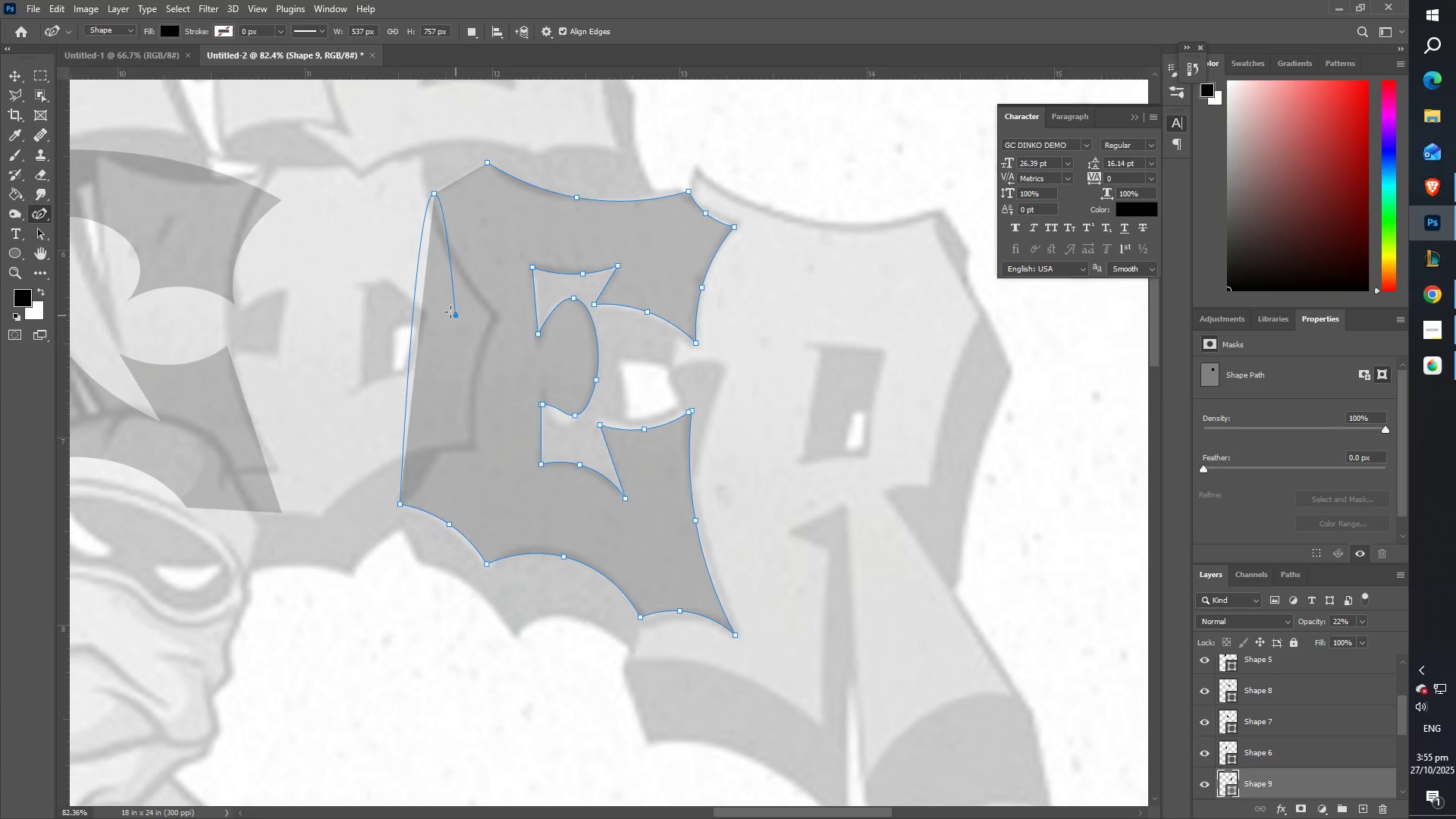 
key(Control+ControlLeft)
 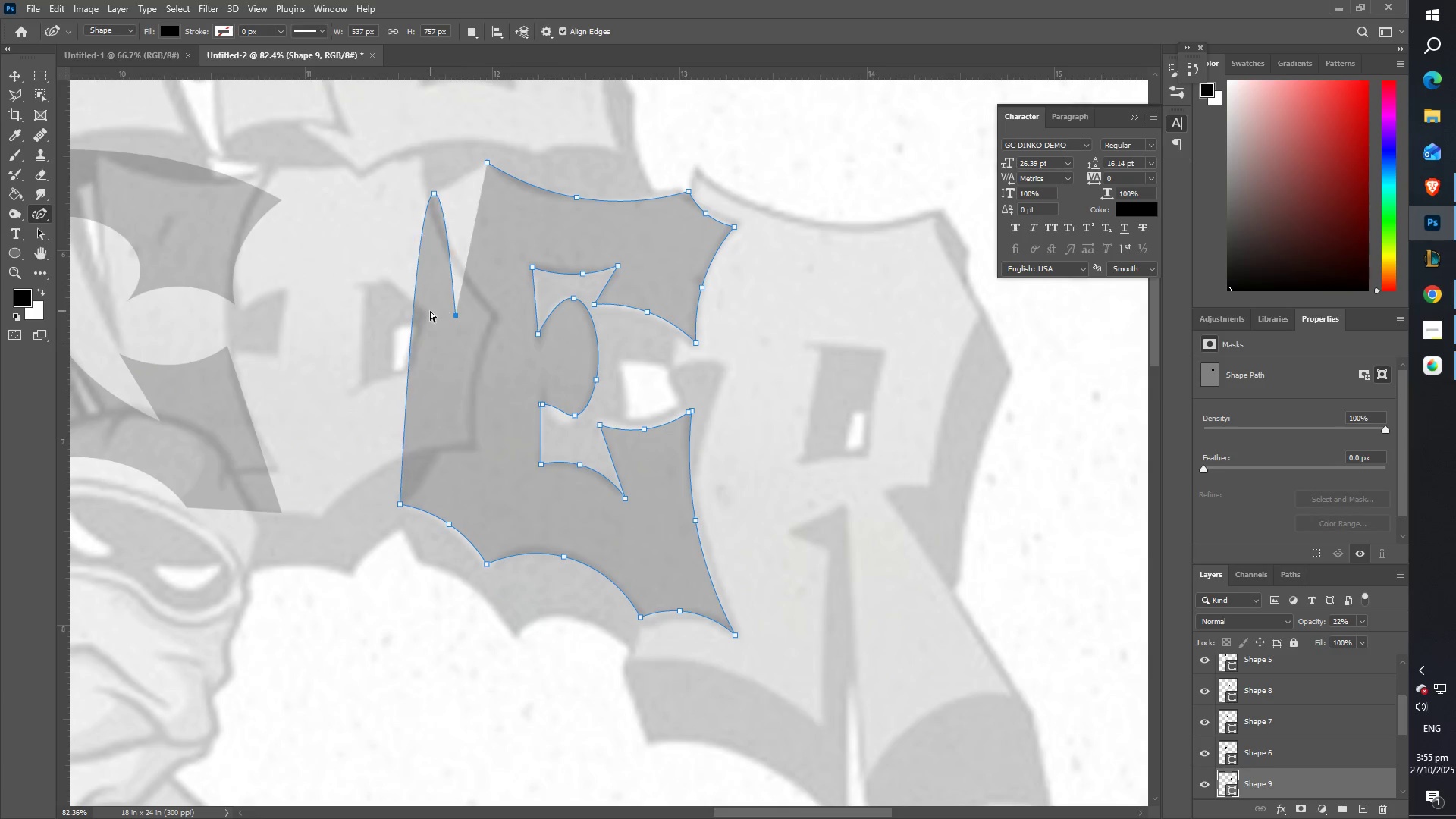 
key(Control+Z)
 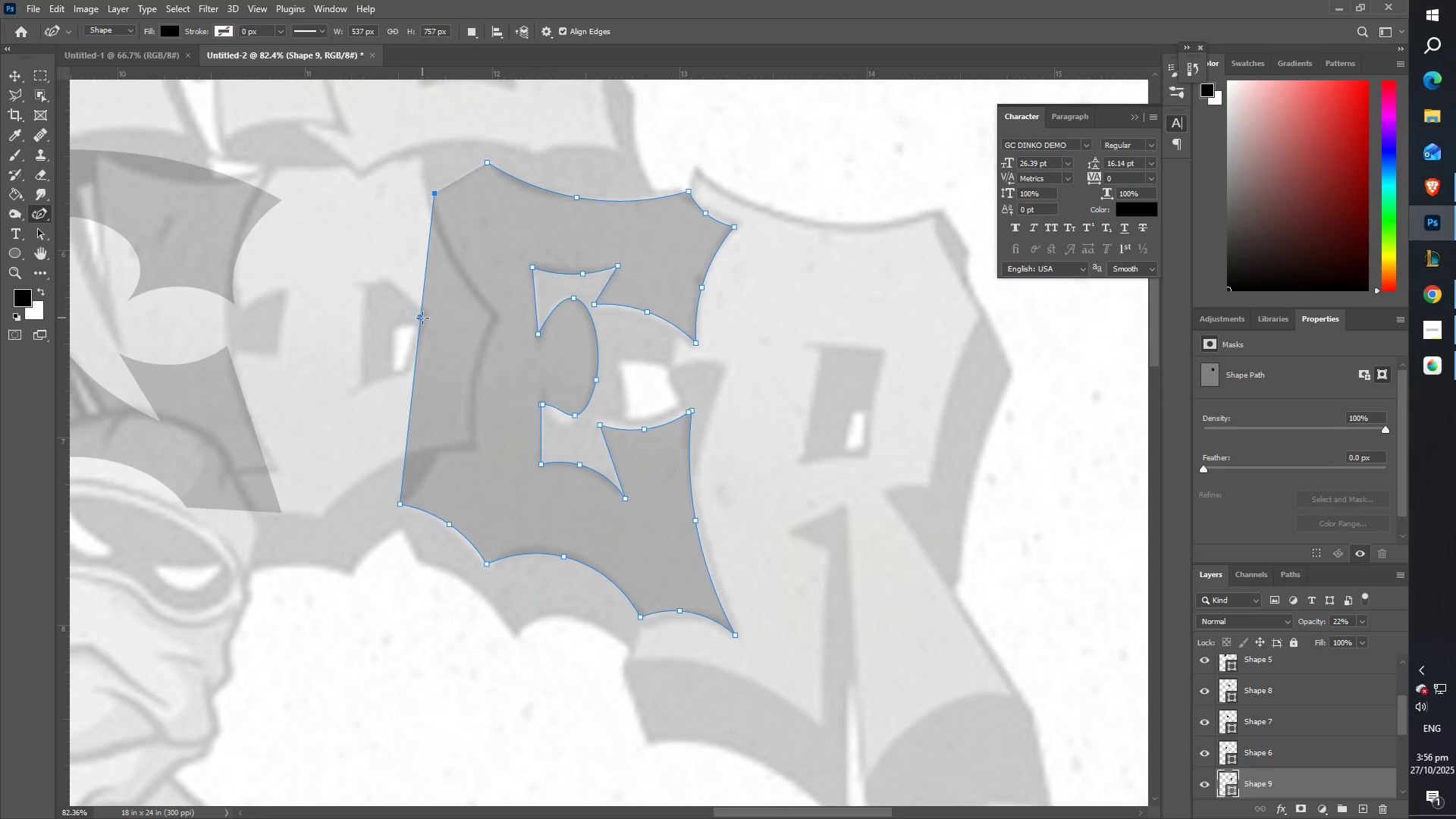 
left_click_drag(start_coordinate=[422, 318], to_coordinate=[448, 348])
 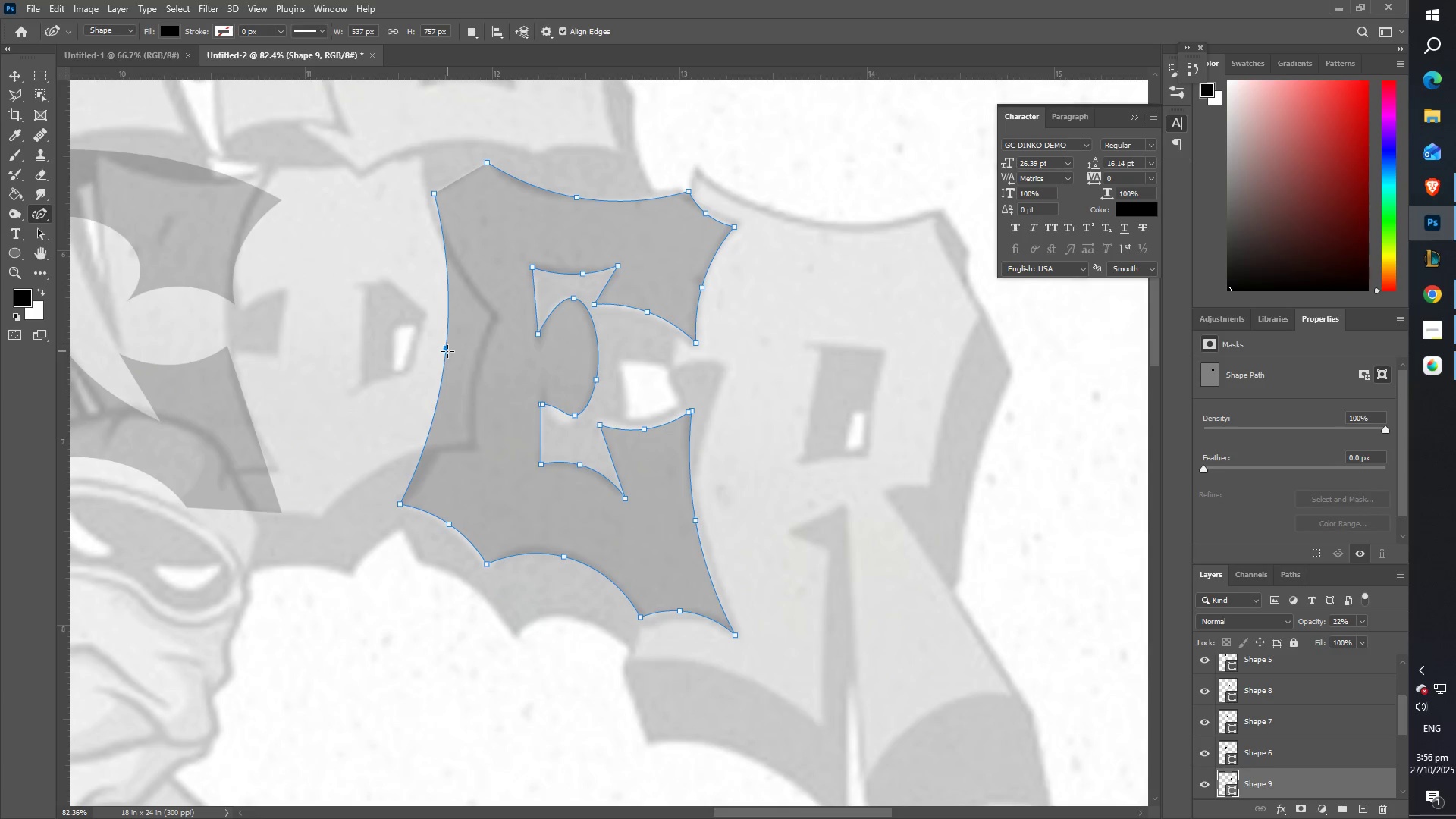 
left_click_drag(start_coordinate=[446, 350], to_coordinate=[454, 354])
 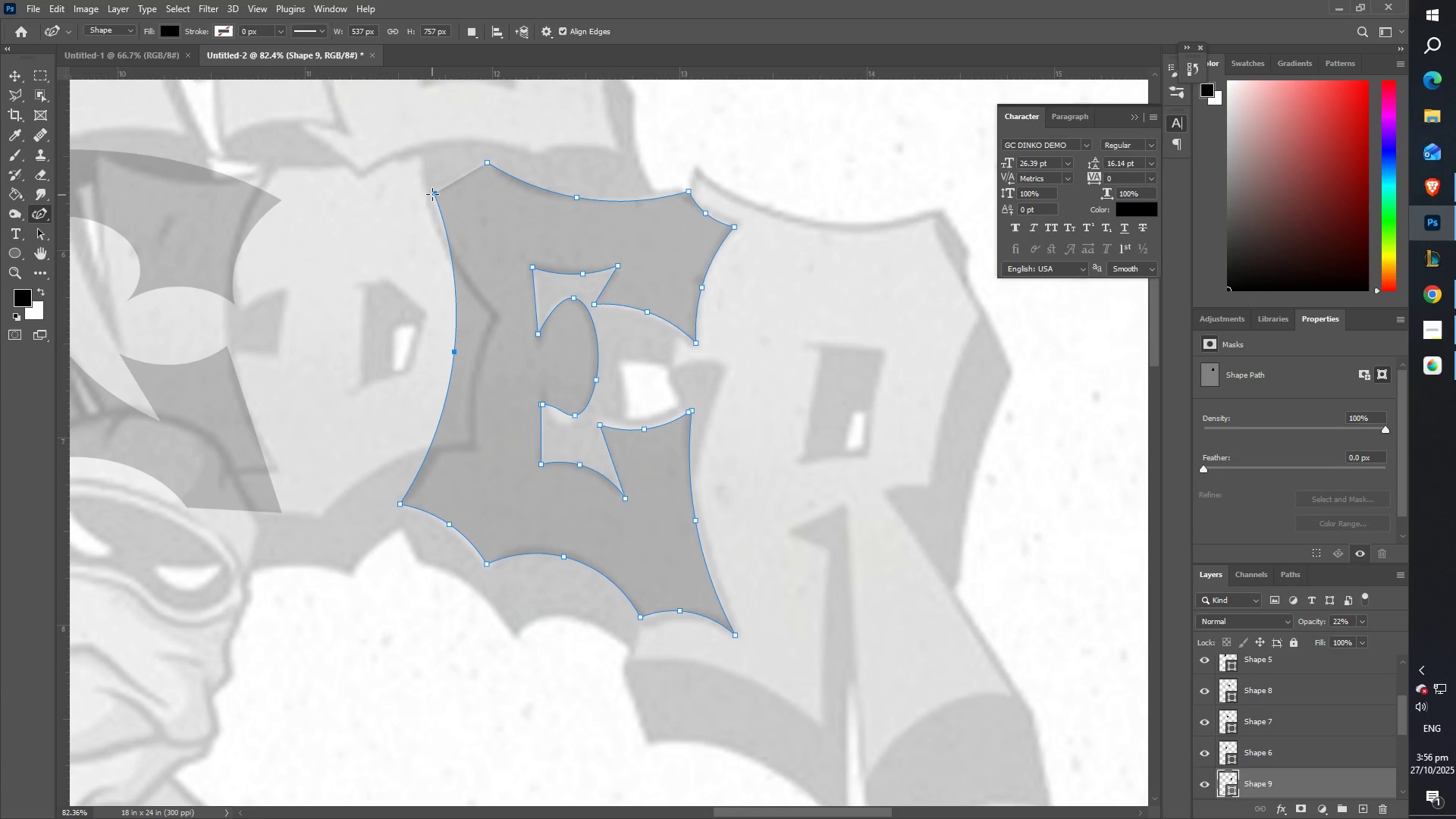 
double_click([432, 194])
 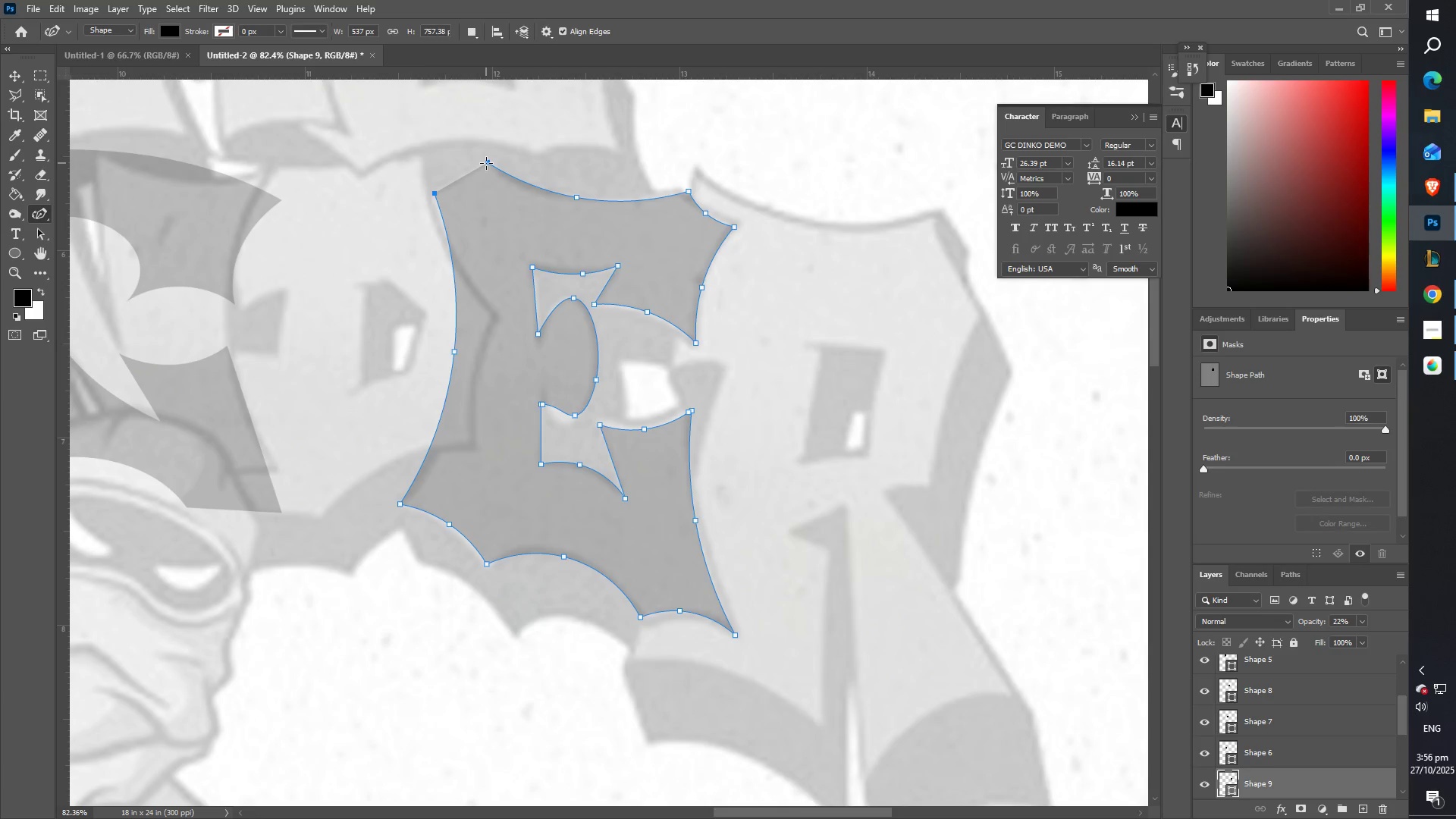 
double_click([486, 163])
 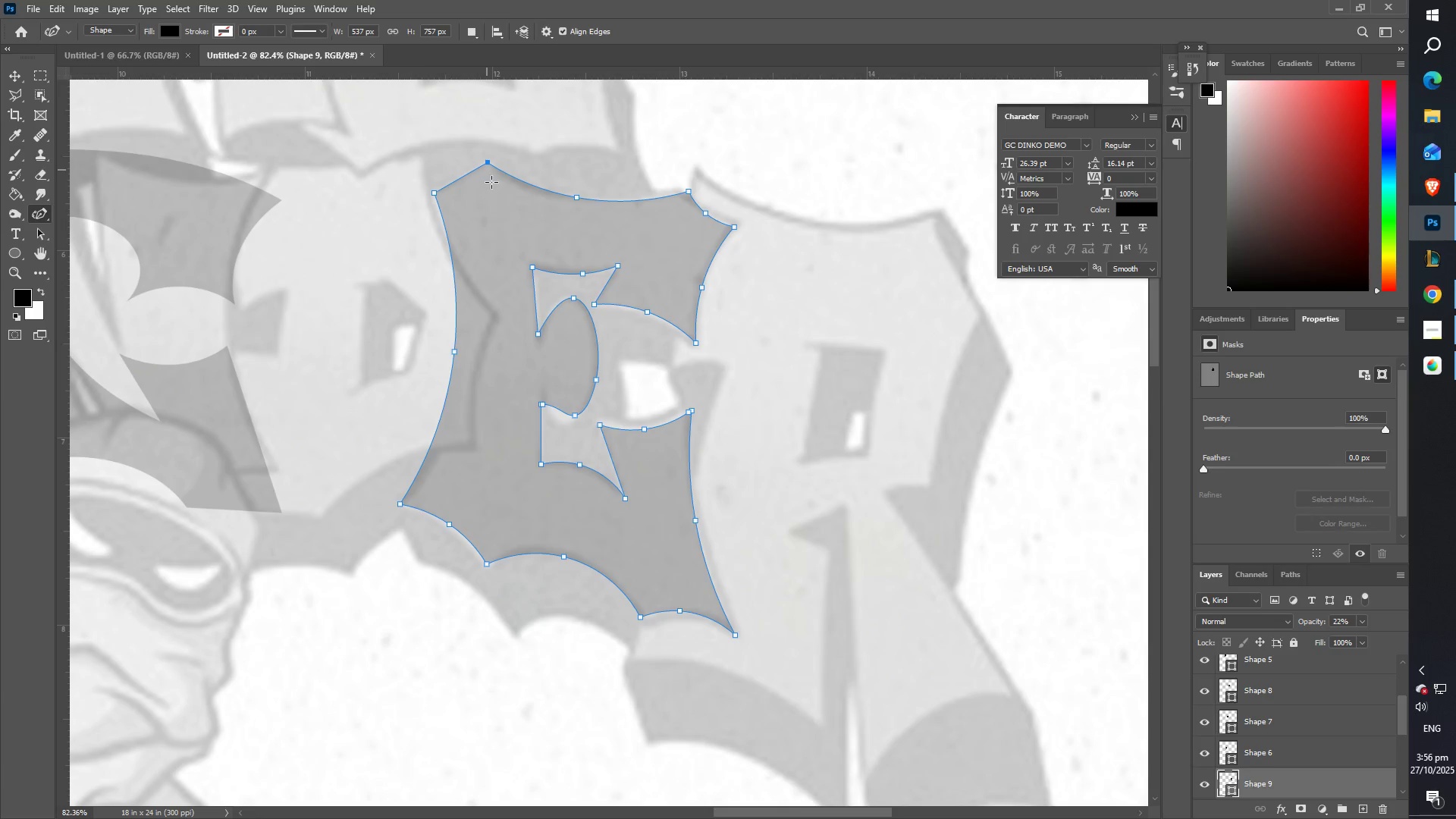 
type(ZZ)
 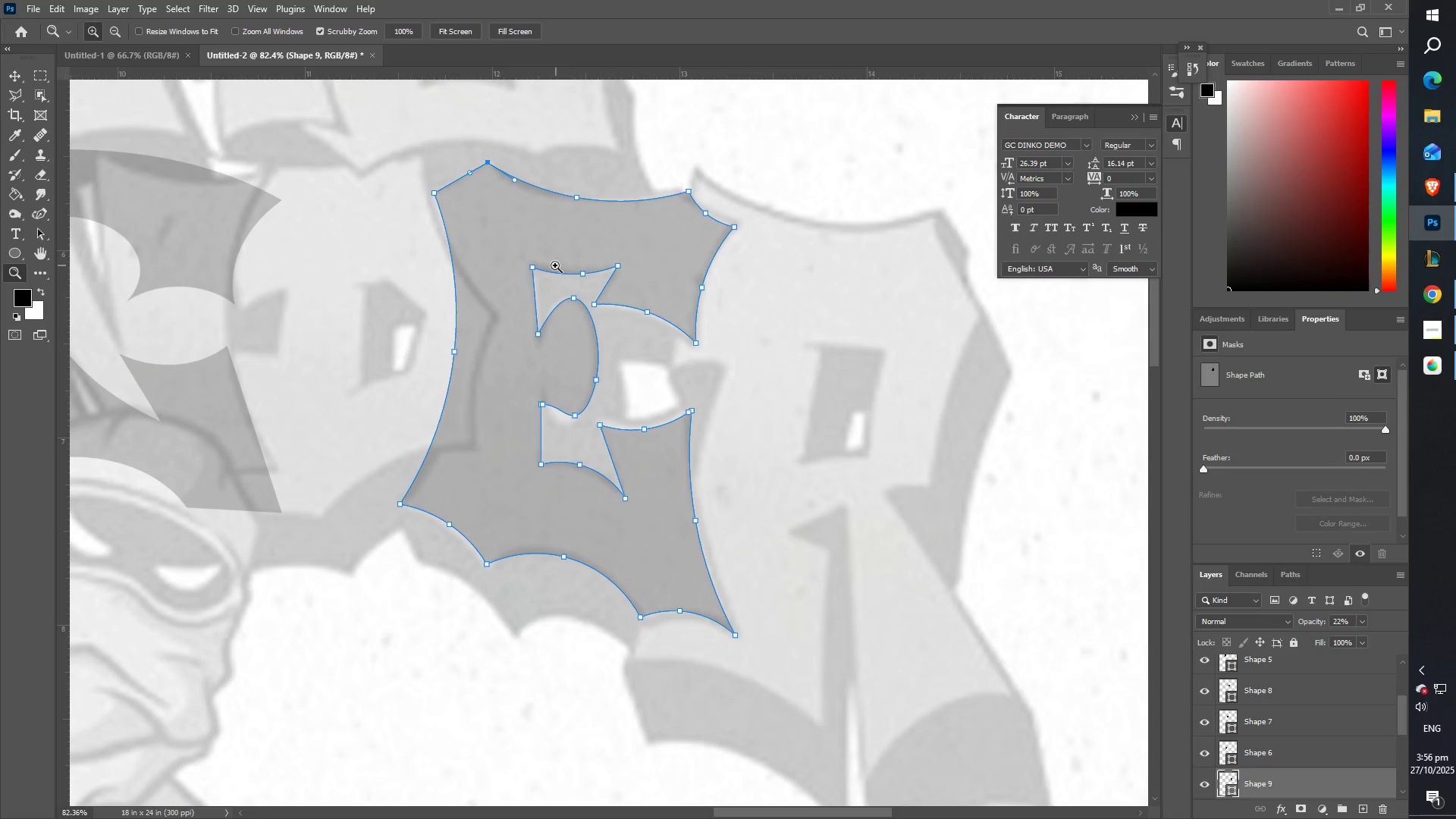 
left_click_drag(start_coordinate=[547, 267], to_coordinate=[494, 272])
 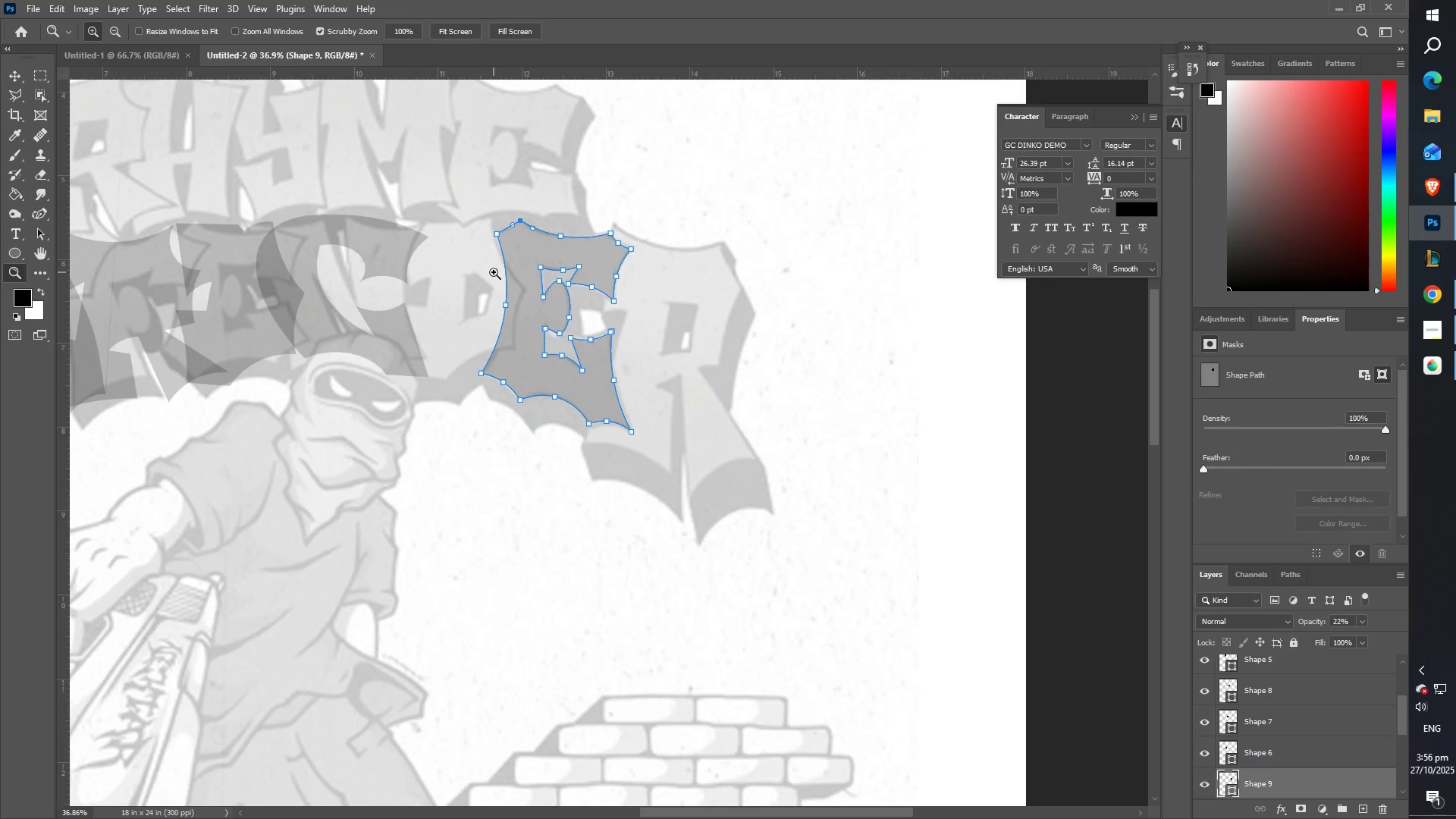 
key(Control+ControlLeft)
 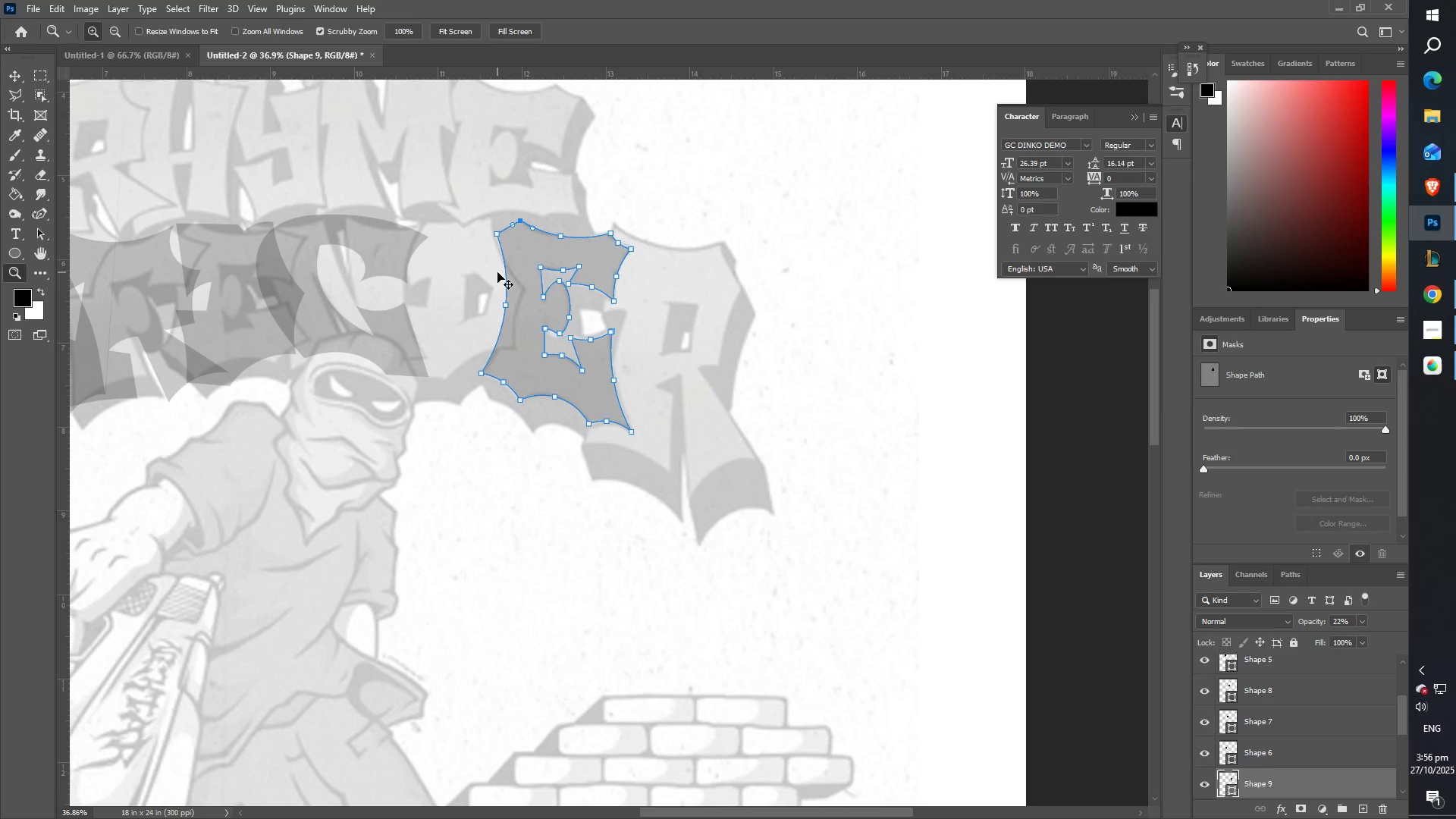 
key(Control+C)
 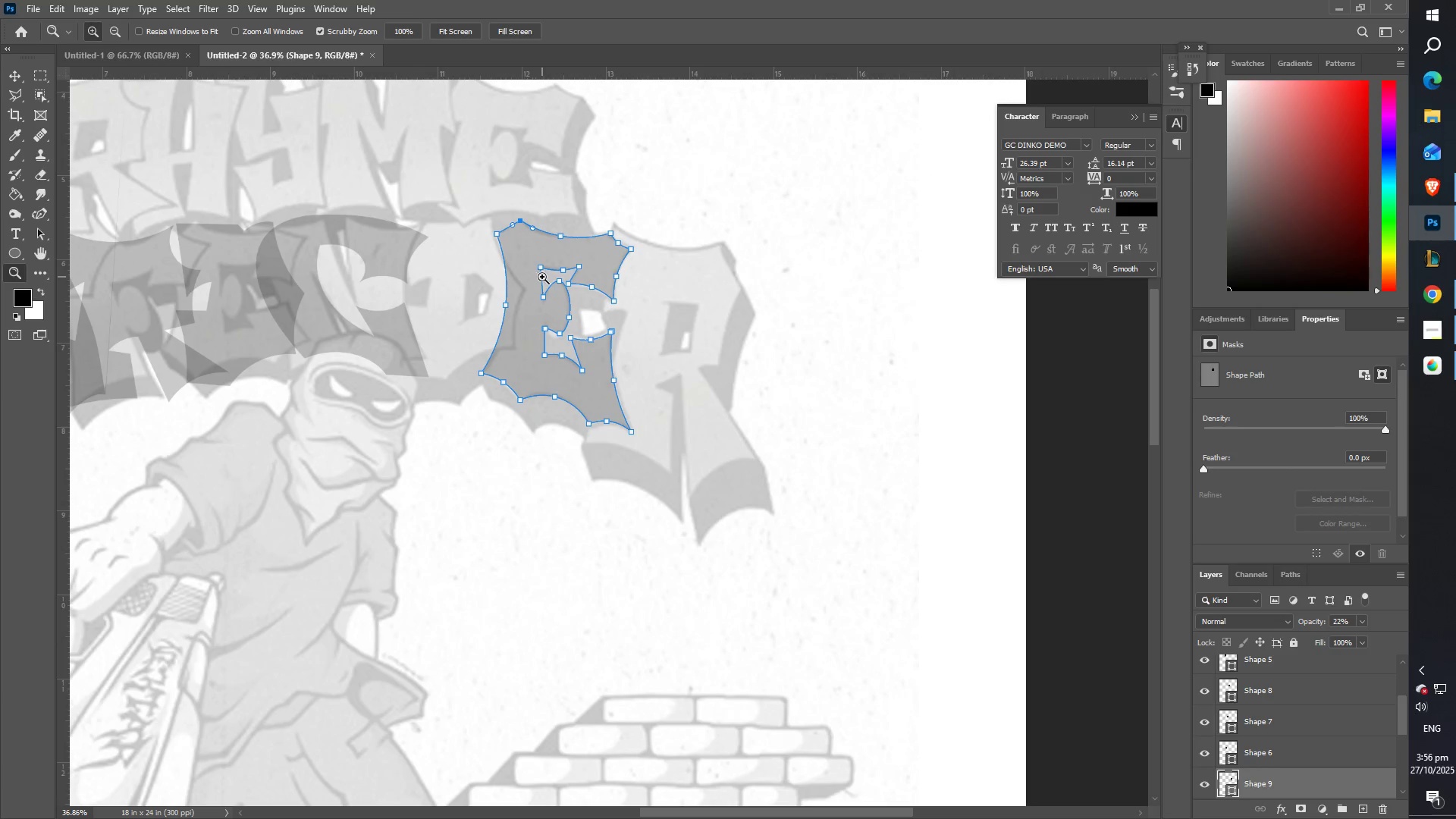 
left_click_drag(start_coordinate=[544, 272], to_coordinate=[557, 271])
 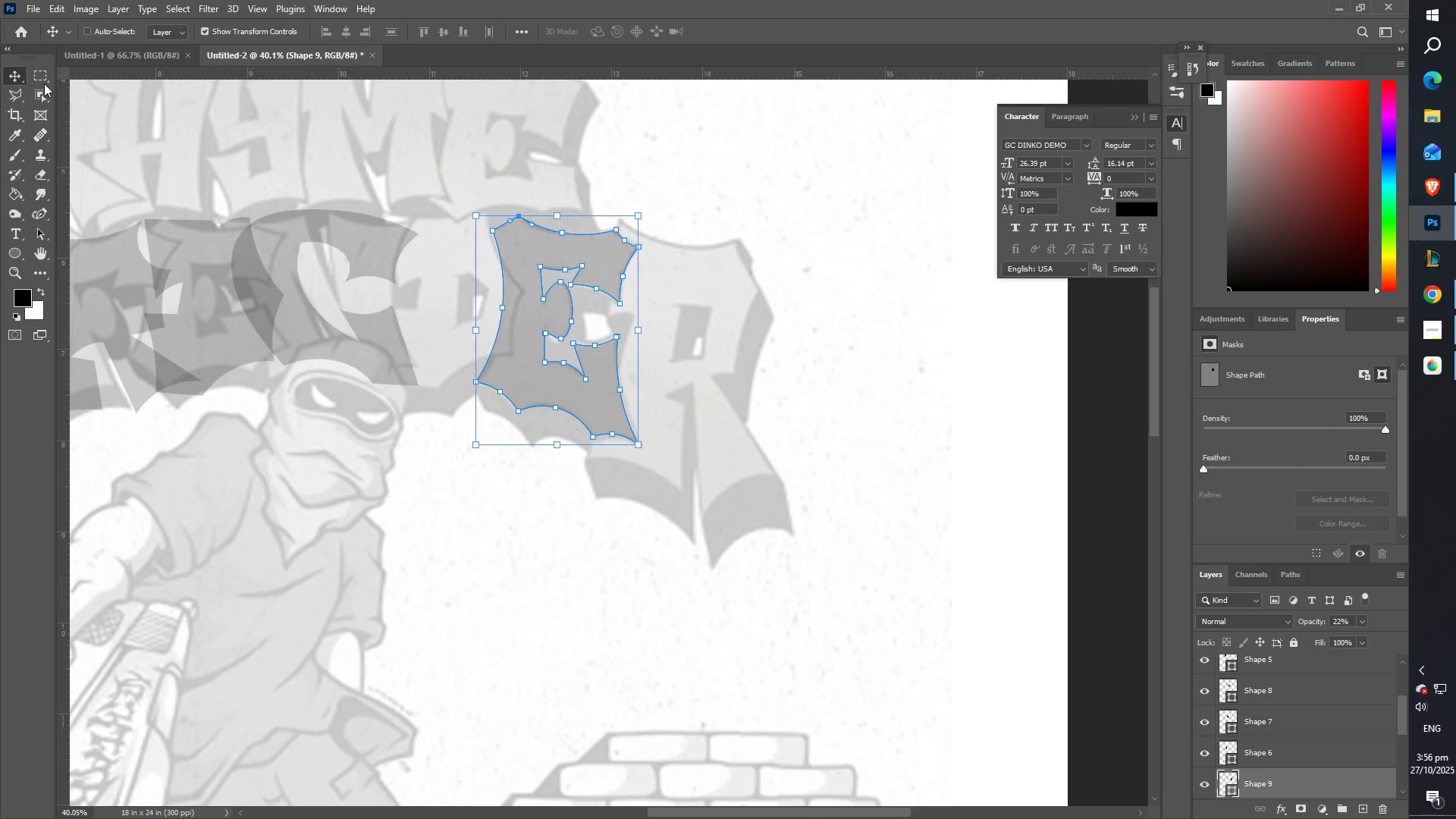 
left_click_drag(start_coordinate=[514, 287], to_coordinate=[623, 293])
 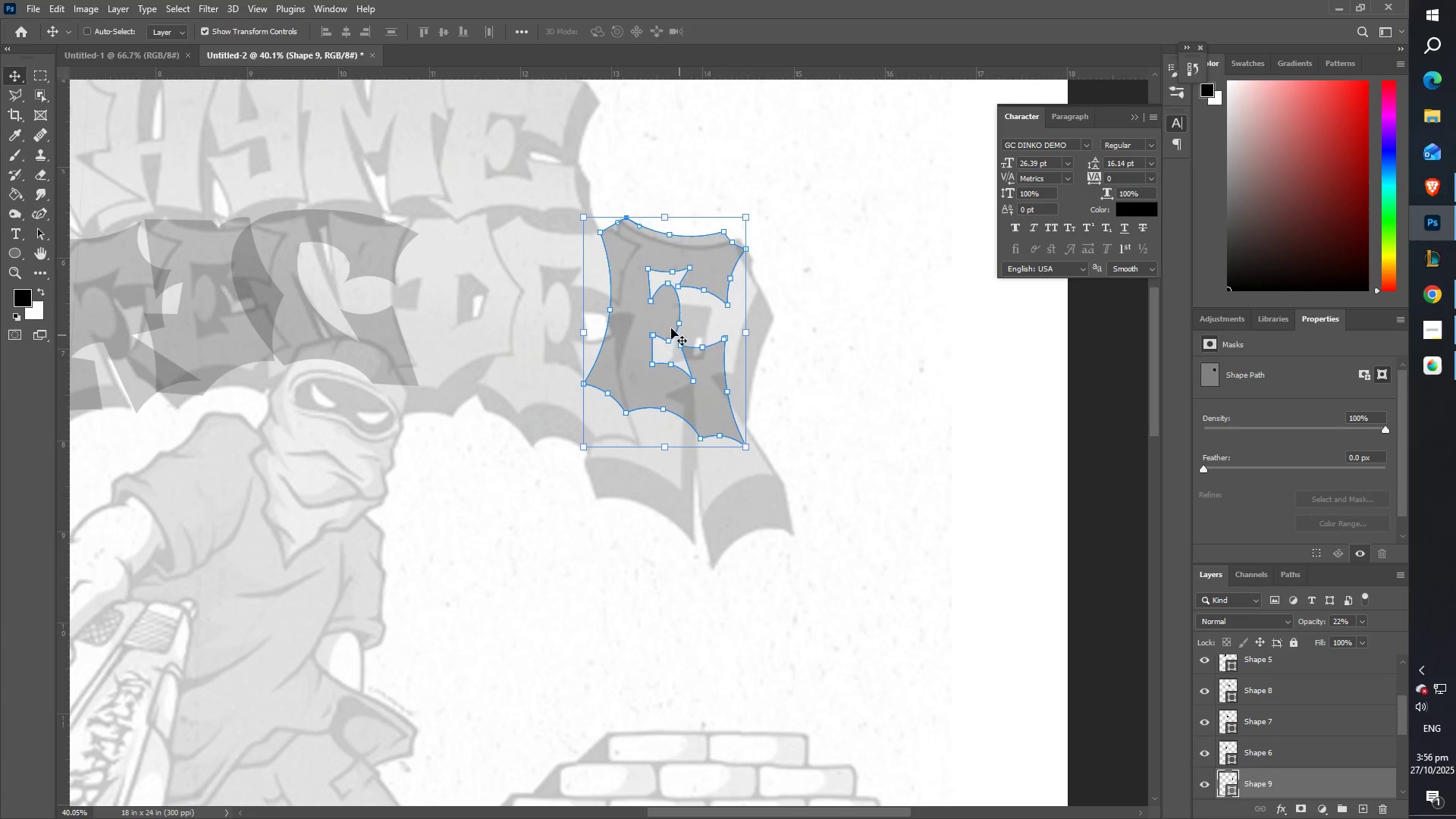 
left_click_drag(start_coordinate=[645, 305], to_coordinate=[646, 317])
 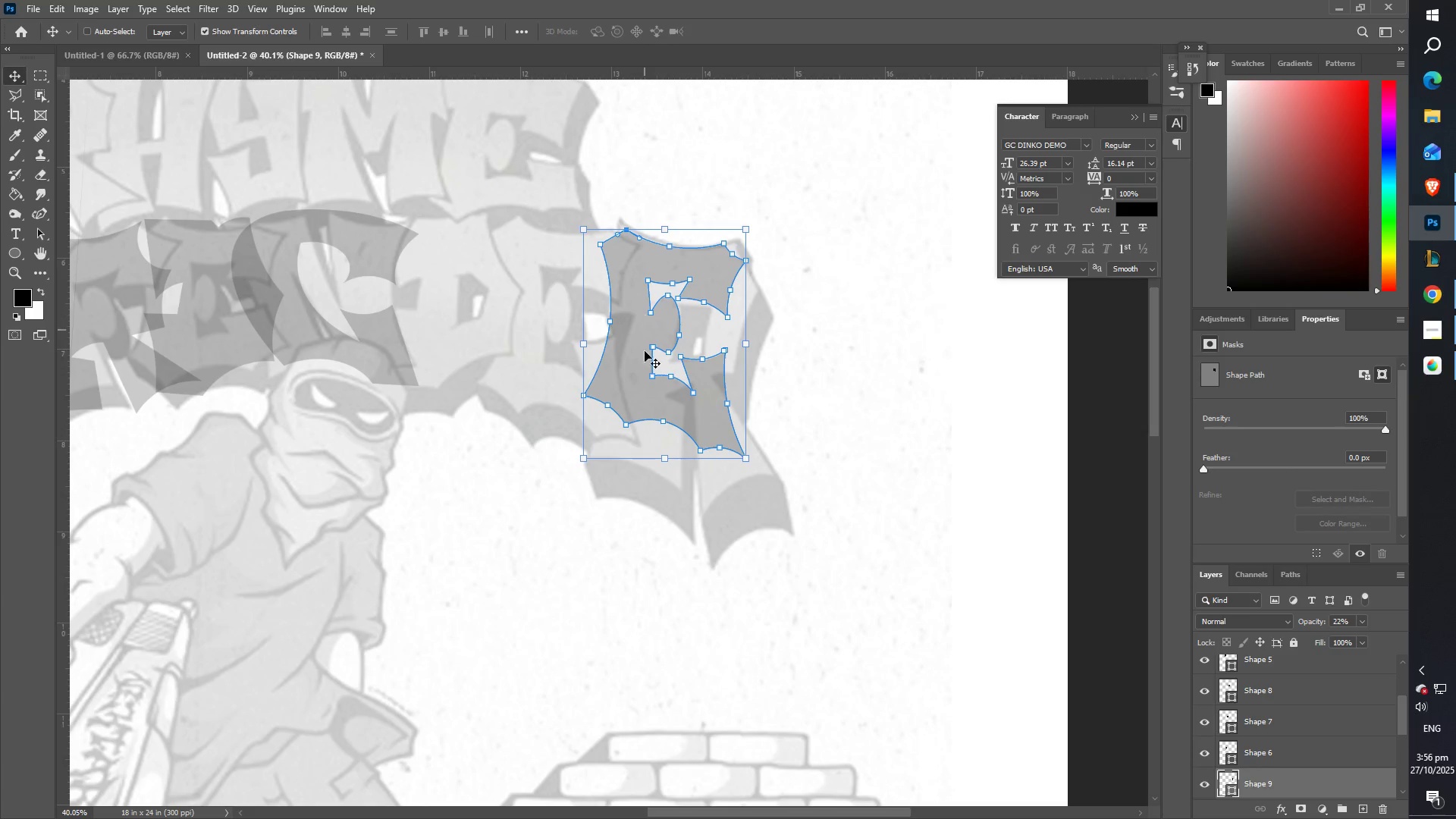 
hold_key(key=ShiftLeft, duration=1.5)
left_click_drag(start_coordinate=[665, 458], to_coordinate=[670, 526])
 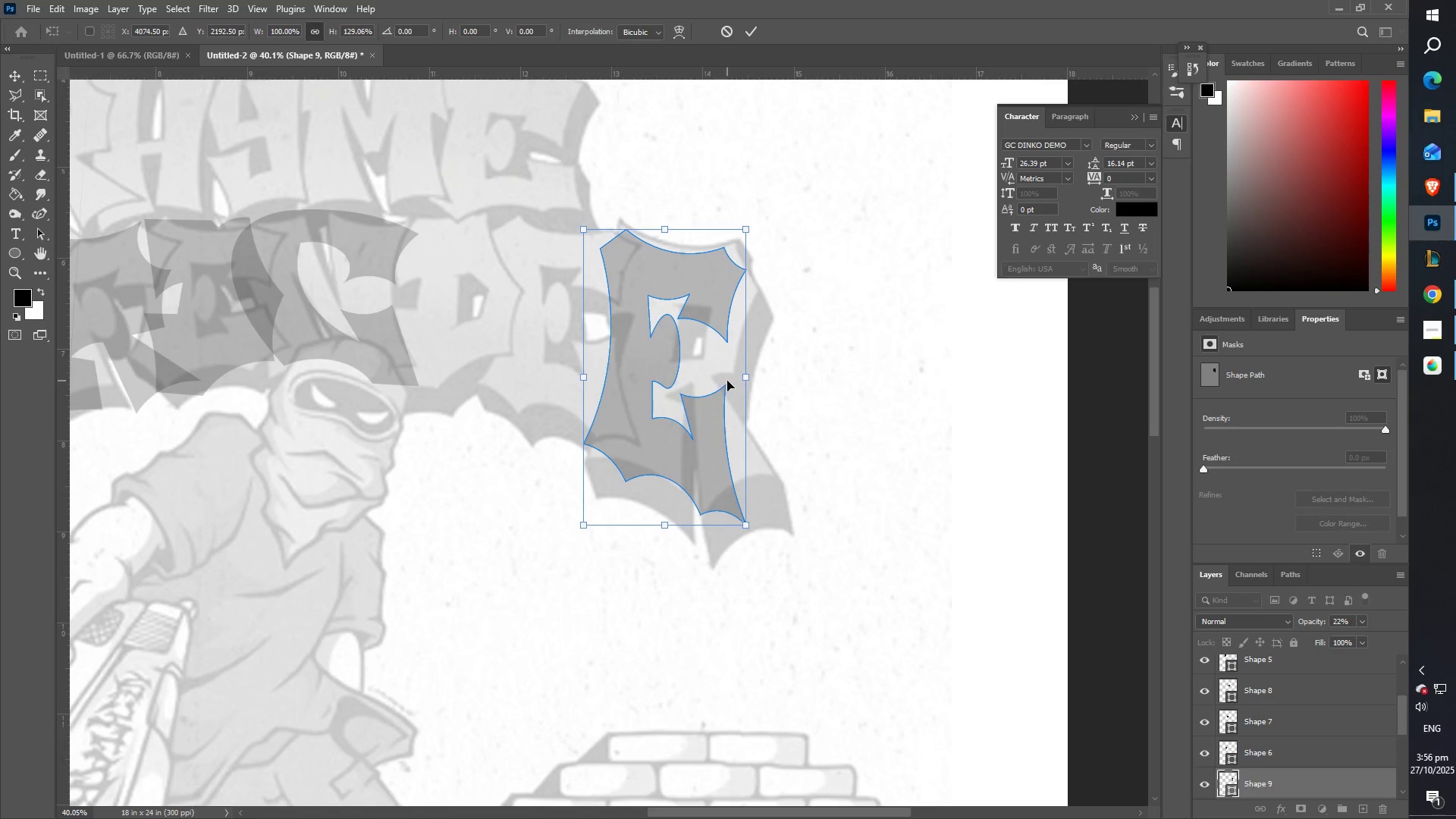 
hold_key(key=ShiftLeft, duration=1.51)
left_click_drag(start_coordinate=[745, 379], to_coordinate=[785, 391])
 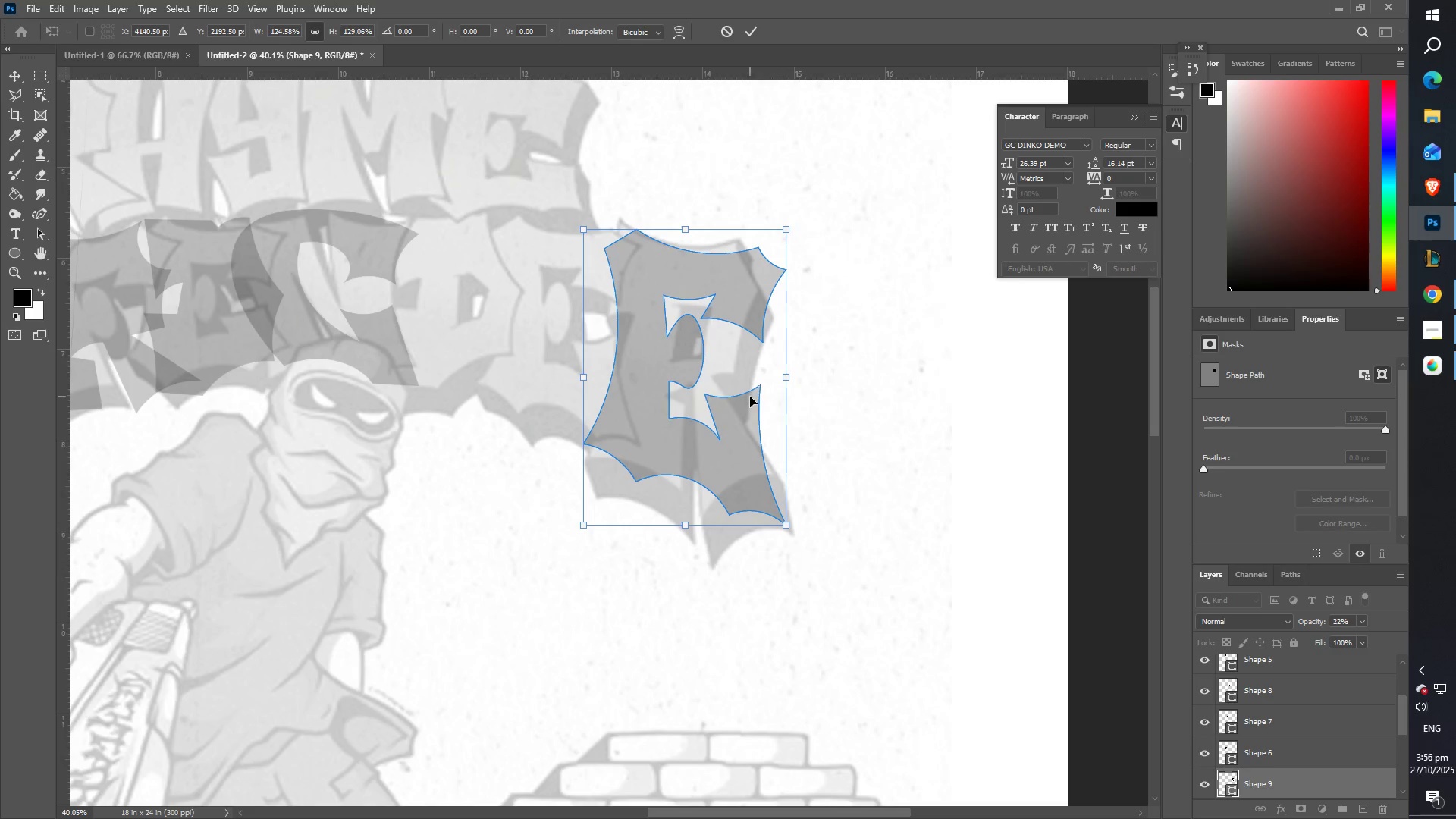 
hold_key(key=ShiftLeft, duration=1.52)
 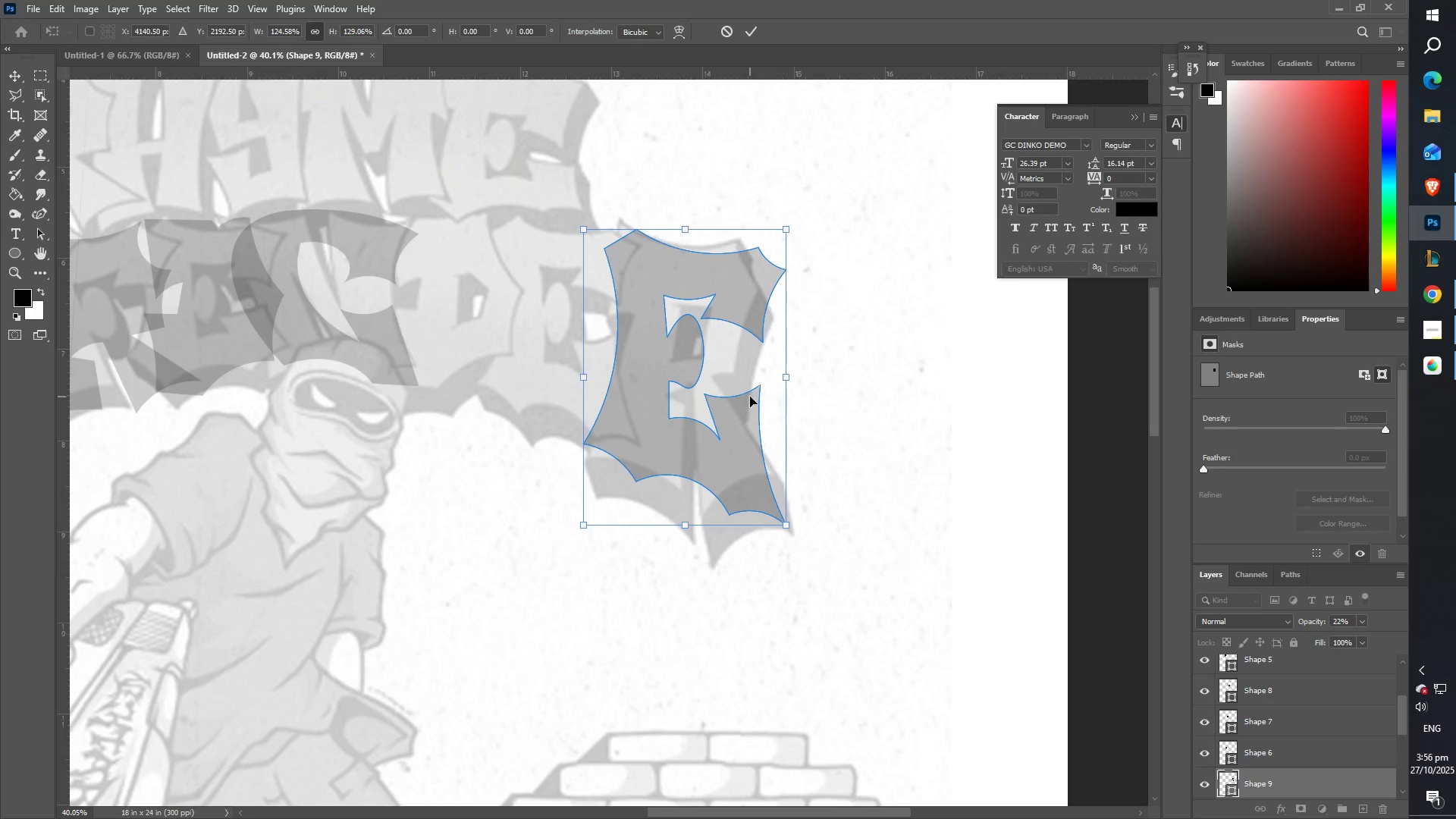 
type(ZZZ)
 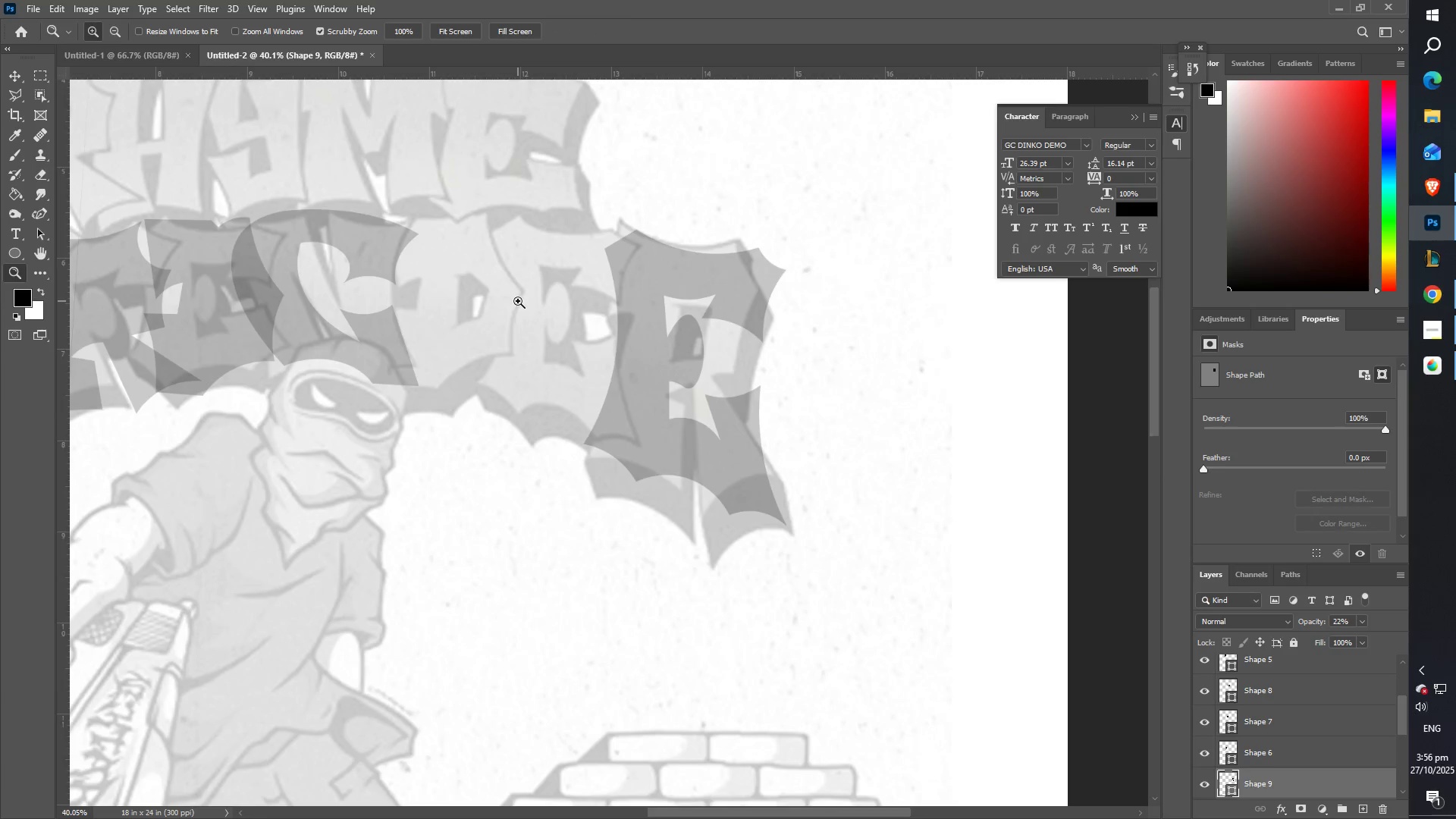 
left_click_drag(start_coordinate=[508, 301], to_coordinate=[428, 303])
 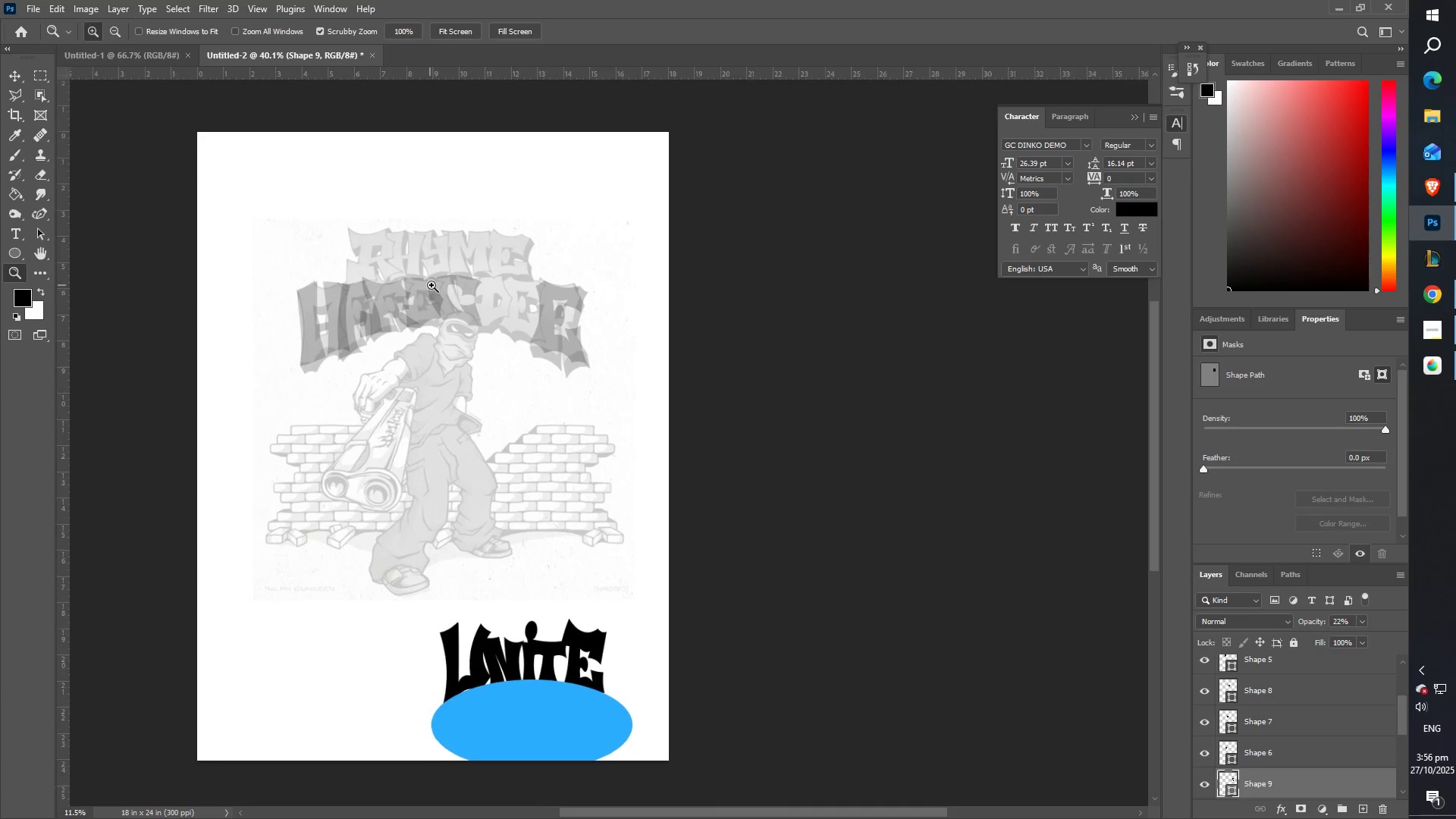 
left_click_drag(start_coordinate=[425, 271], to_coordinate=[486, 280])
 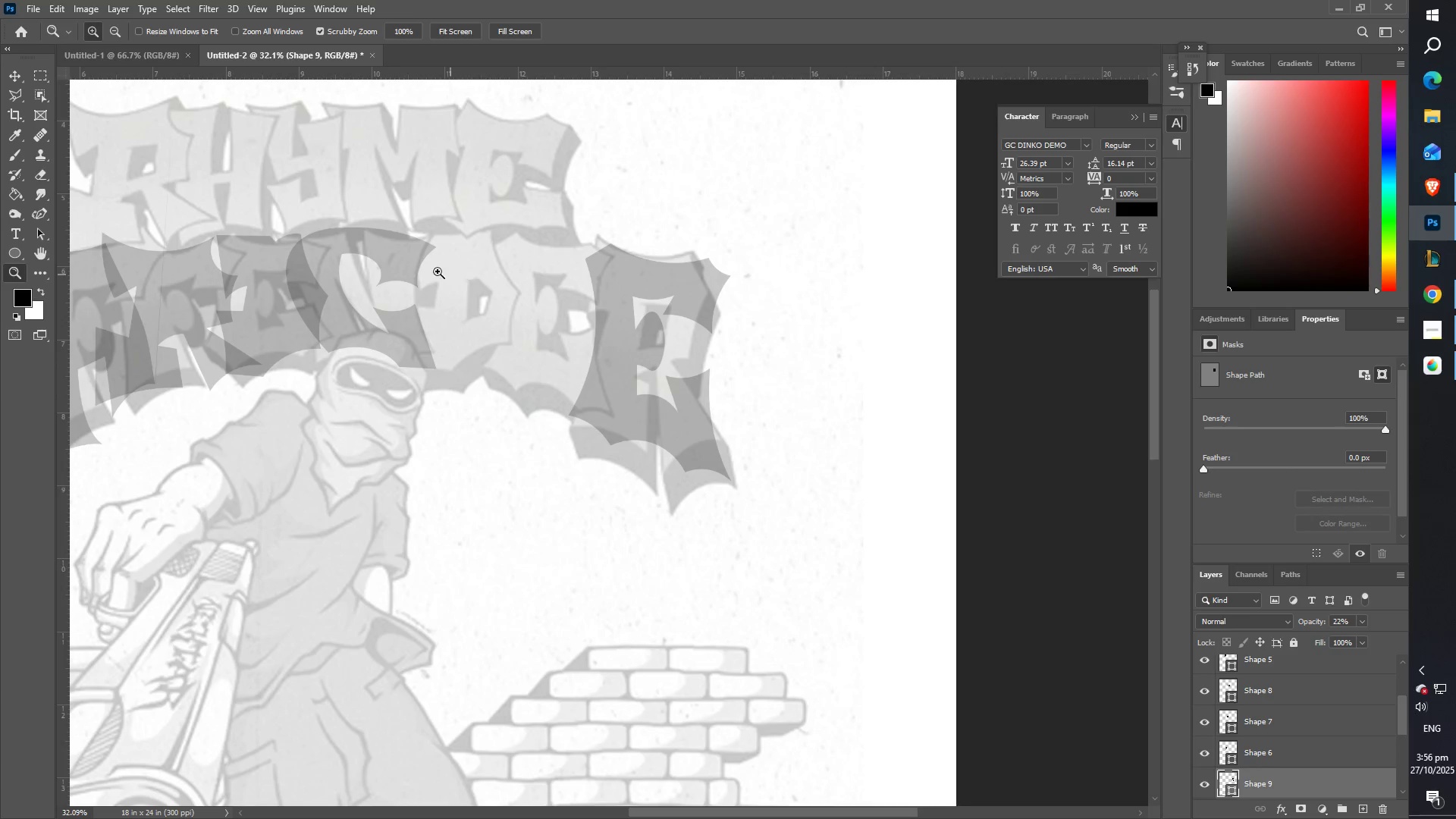 
hold_key(key=Space, duration=1.04)
 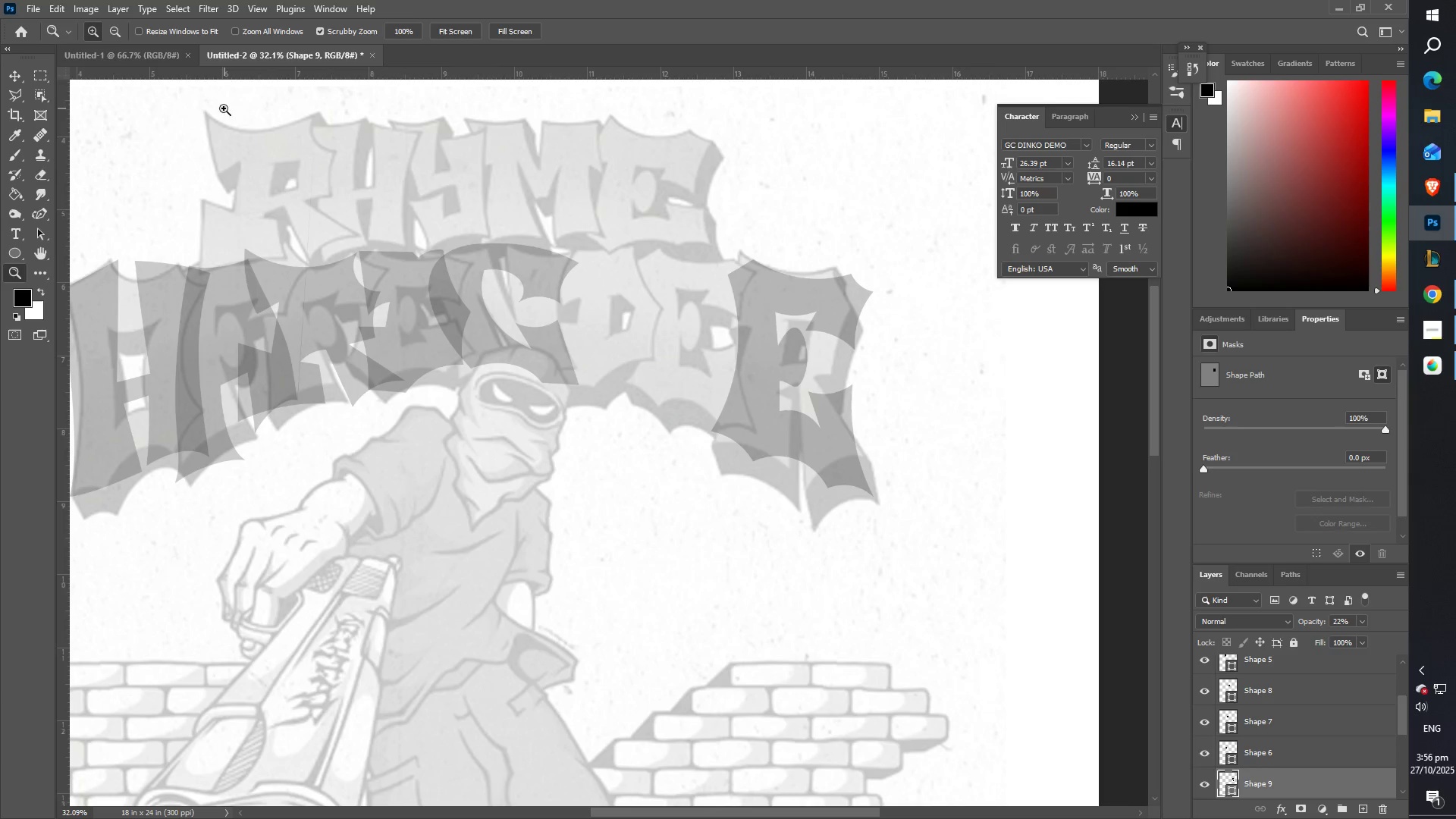 
left_click_drag(start_coordinate=[385, 261], to_coordinate=[528, 277])
 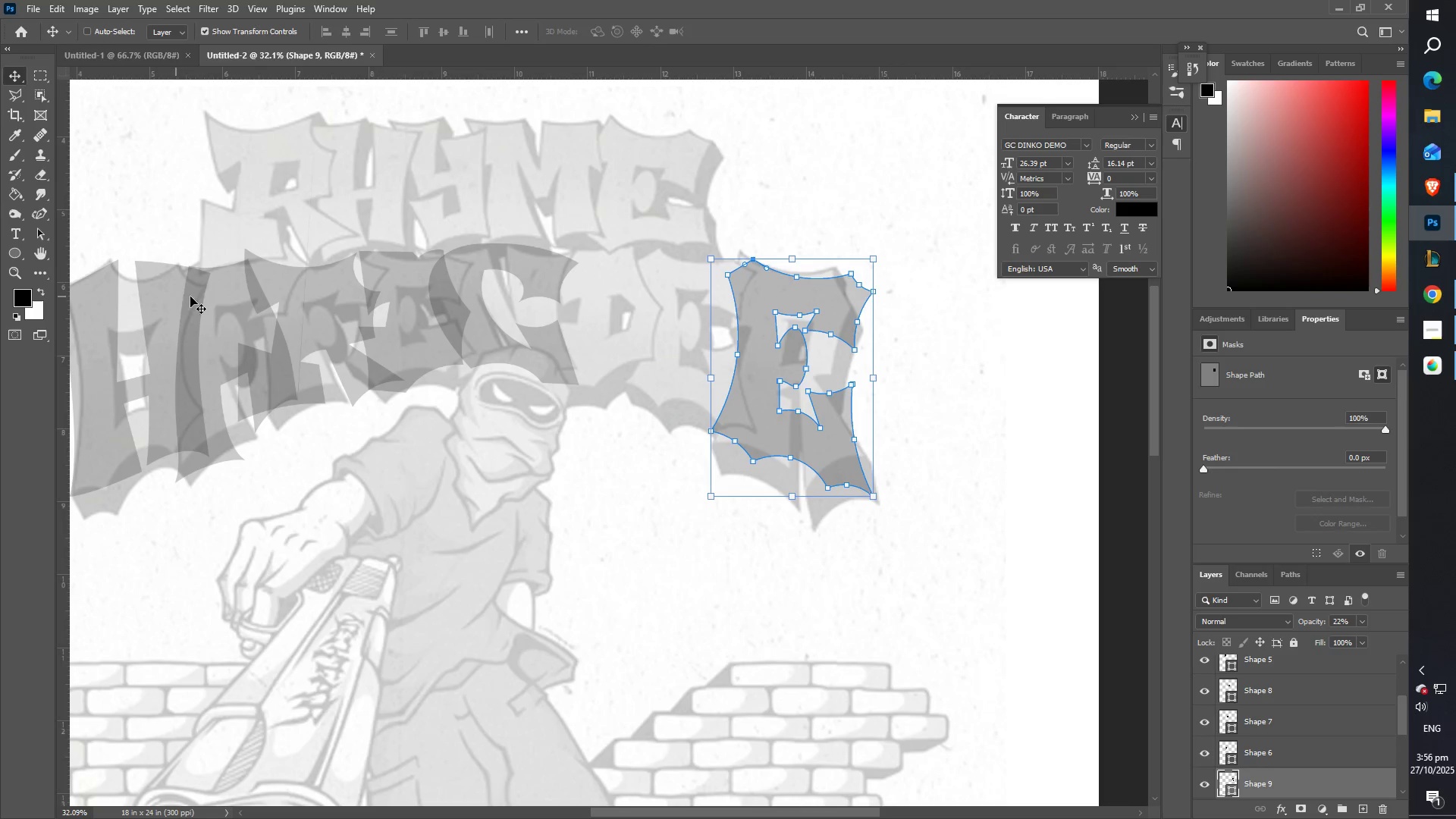 
right_click([310, 289])
 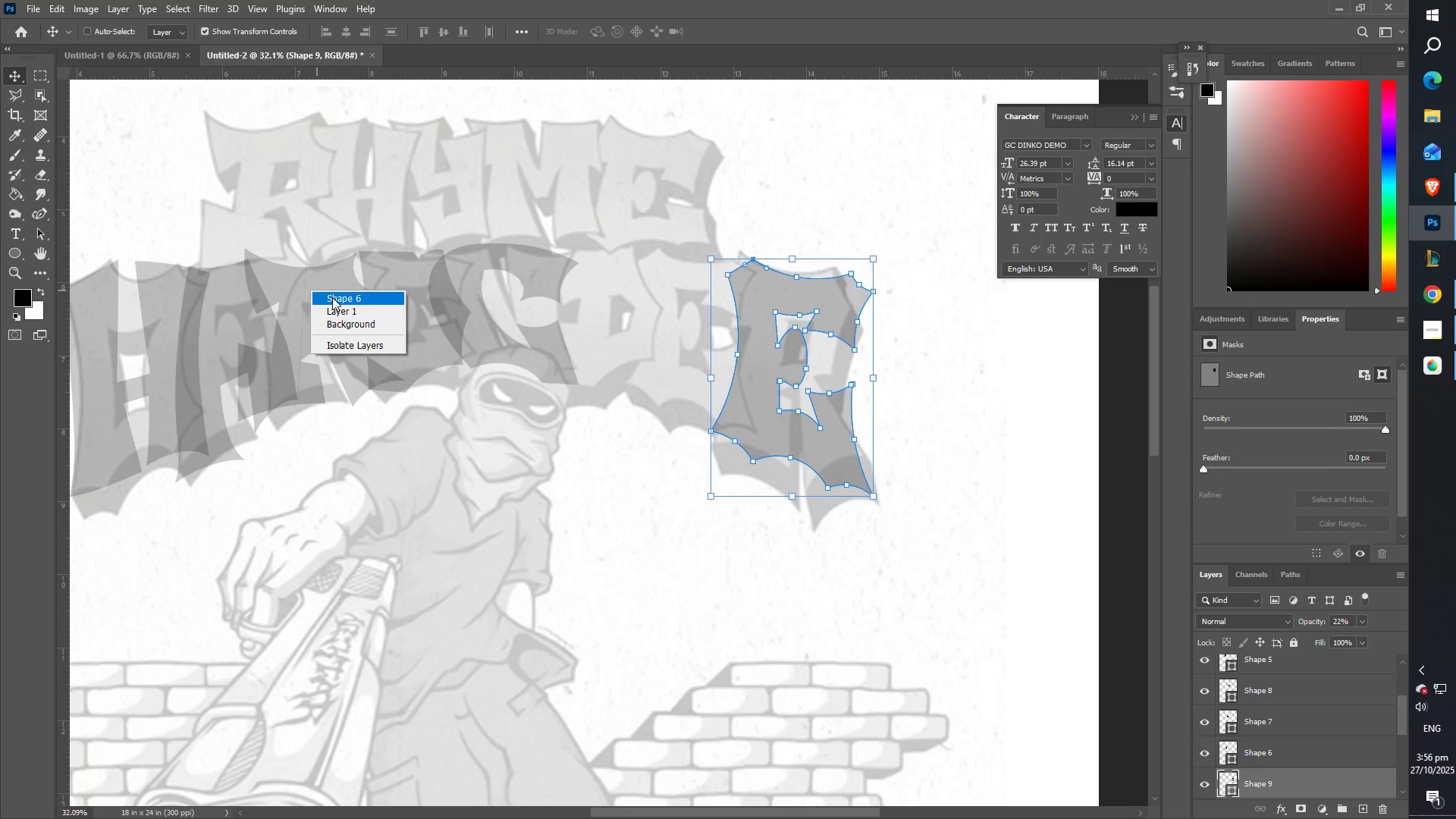 
left_click([332, 297])
 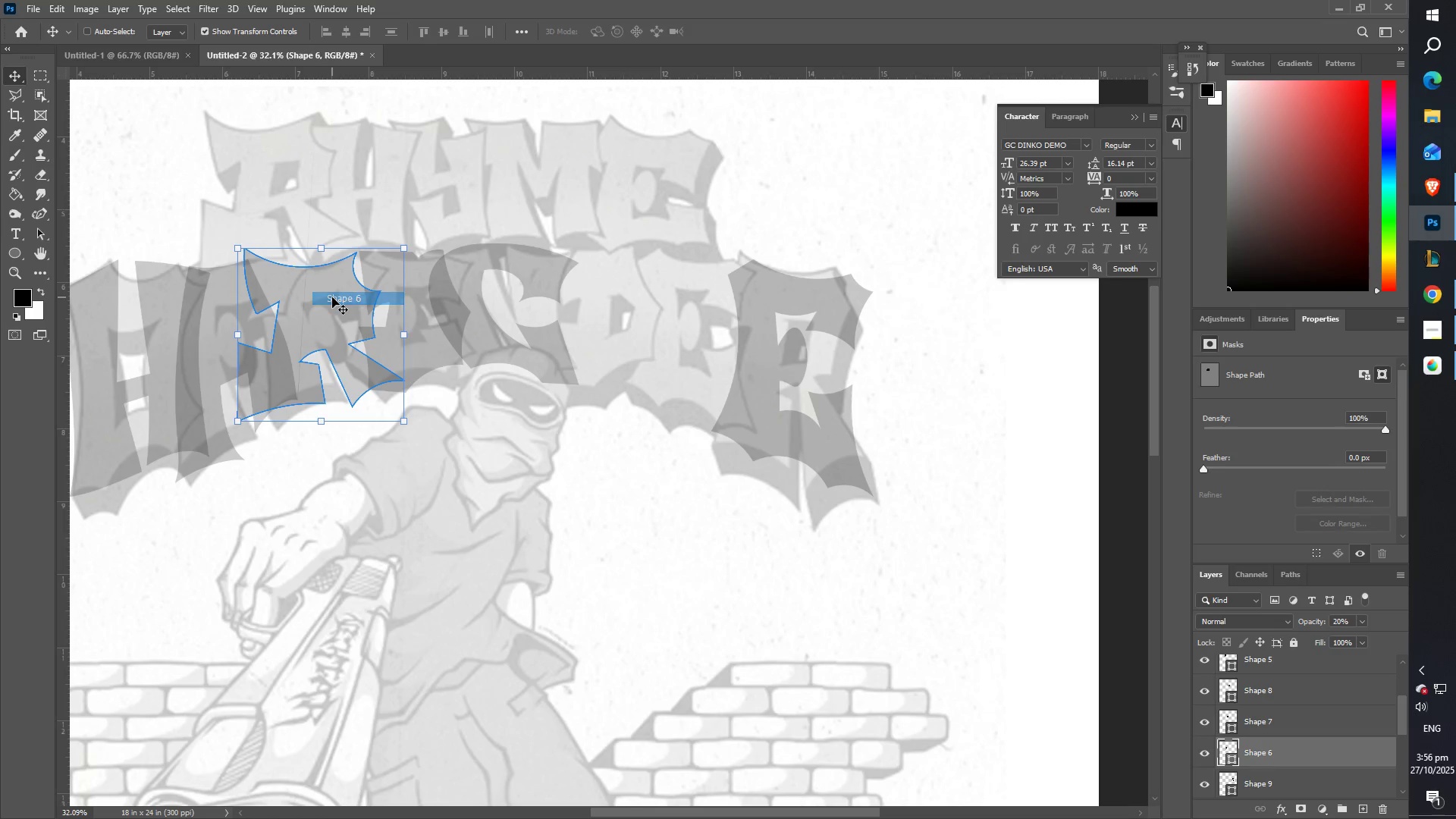 
key(Control+C)
 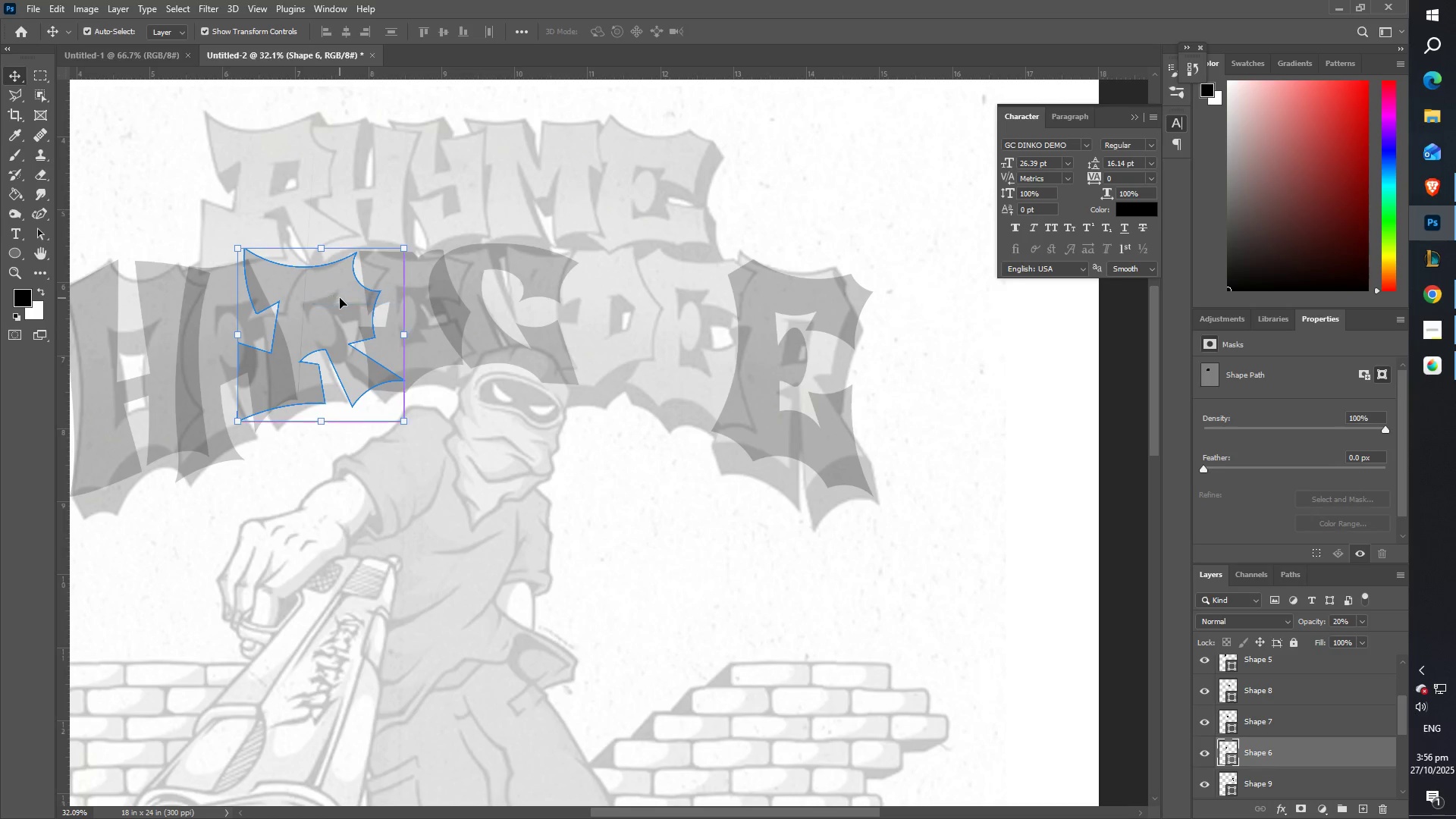 
key(Control+V)
 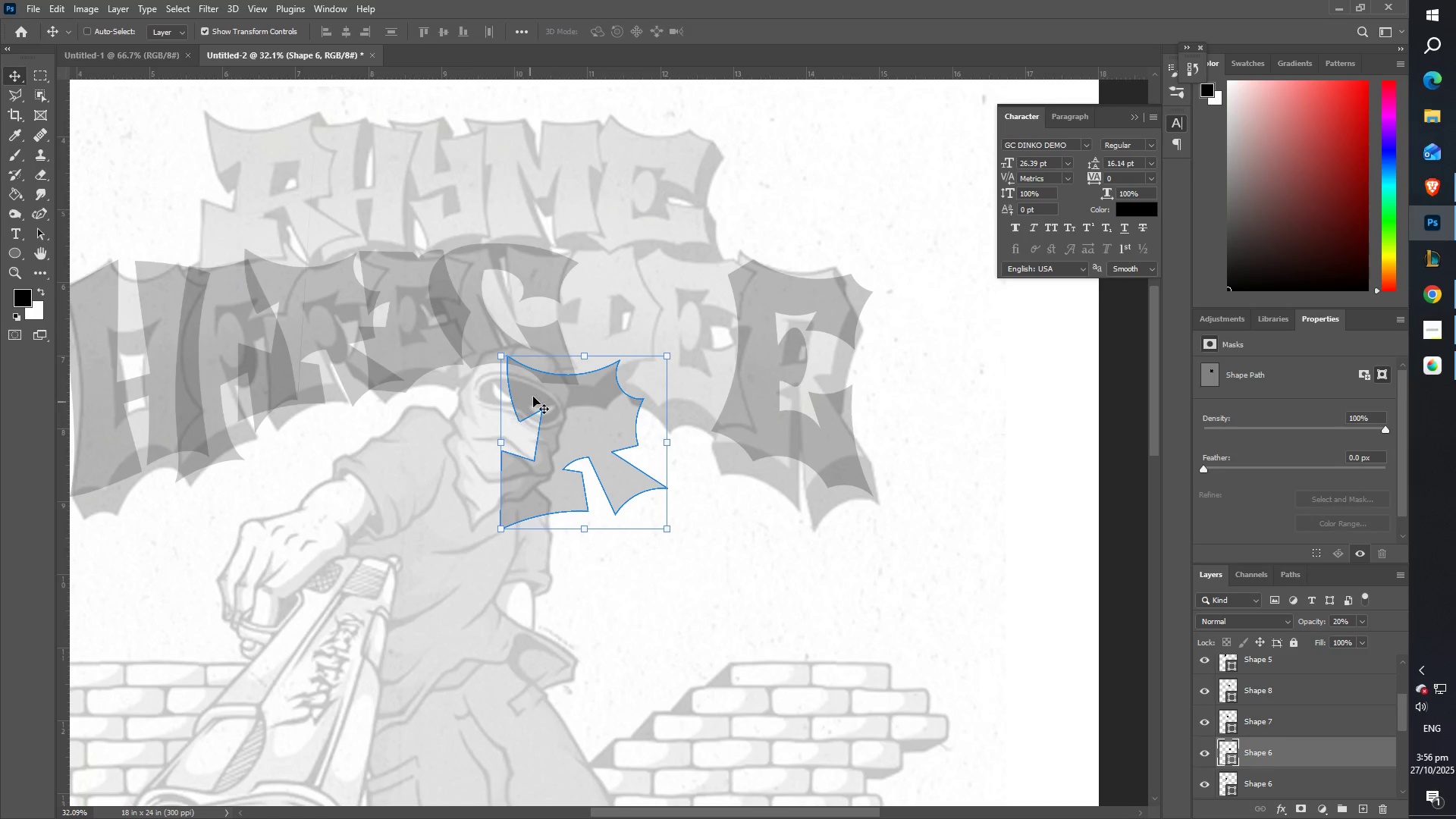 
left_click_drag(start_coordinate=[566, 394], to_coordinate=[697, 287])
 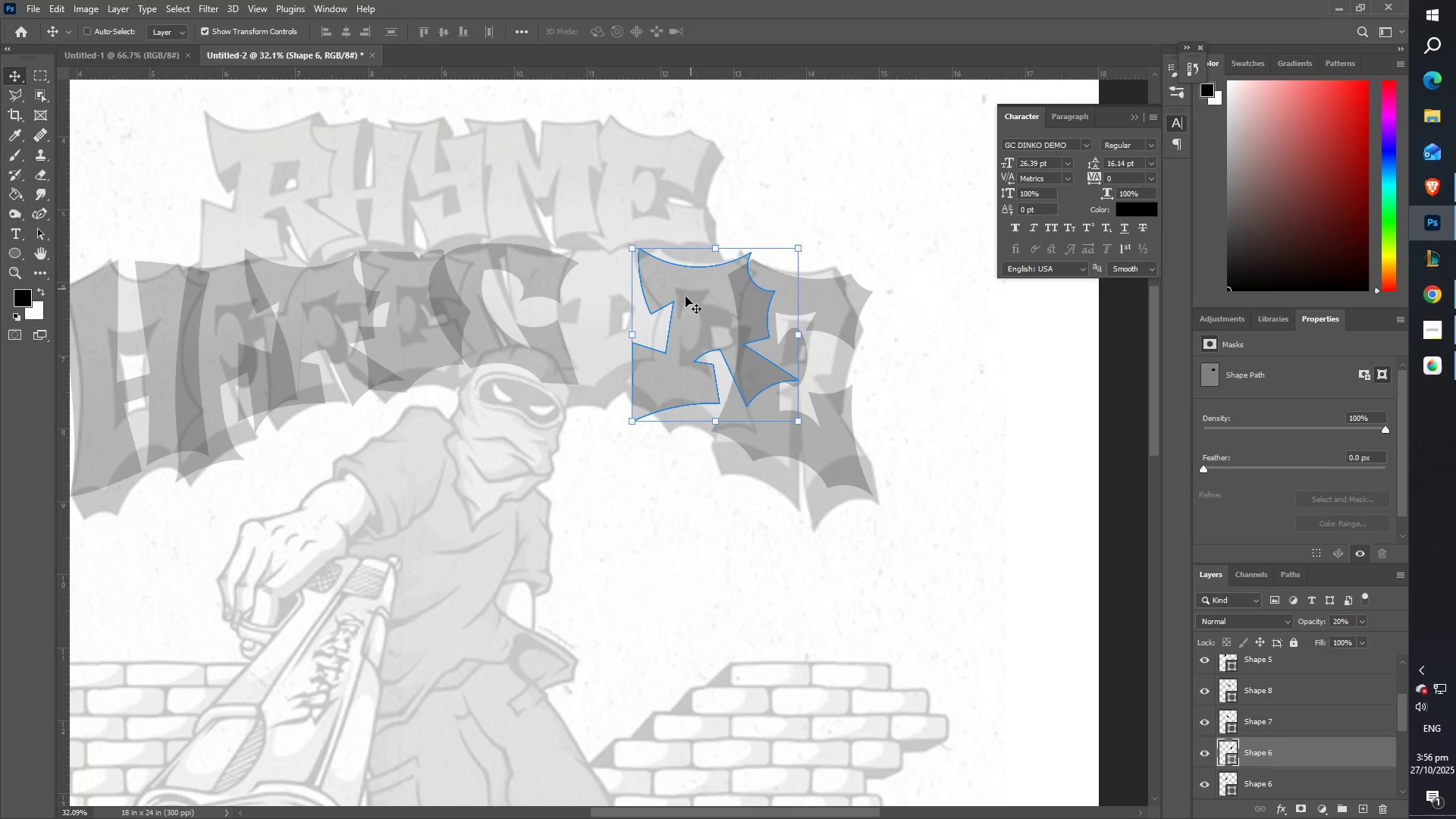 
hold_key(key=ShiftLeft, duration=1.5)
left_click_drag(start_coordinate=[716, 422], to_coordinate=[690, 454])
 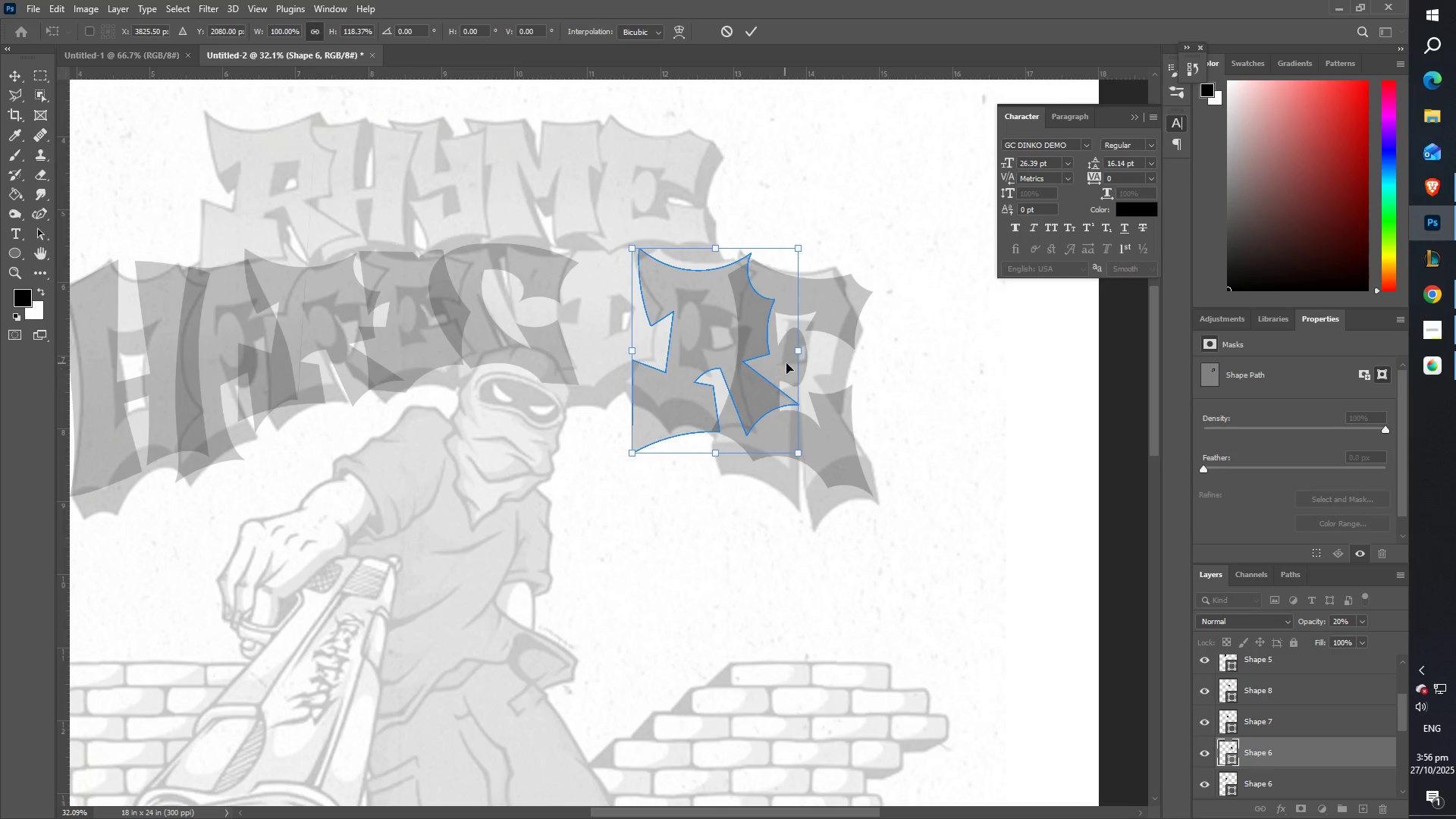 
hold_key(key=ShiftLeft, duration=1.51)
left_click_drag(start_coordinate=[799, 346], to_coordinate=[780, 397])
 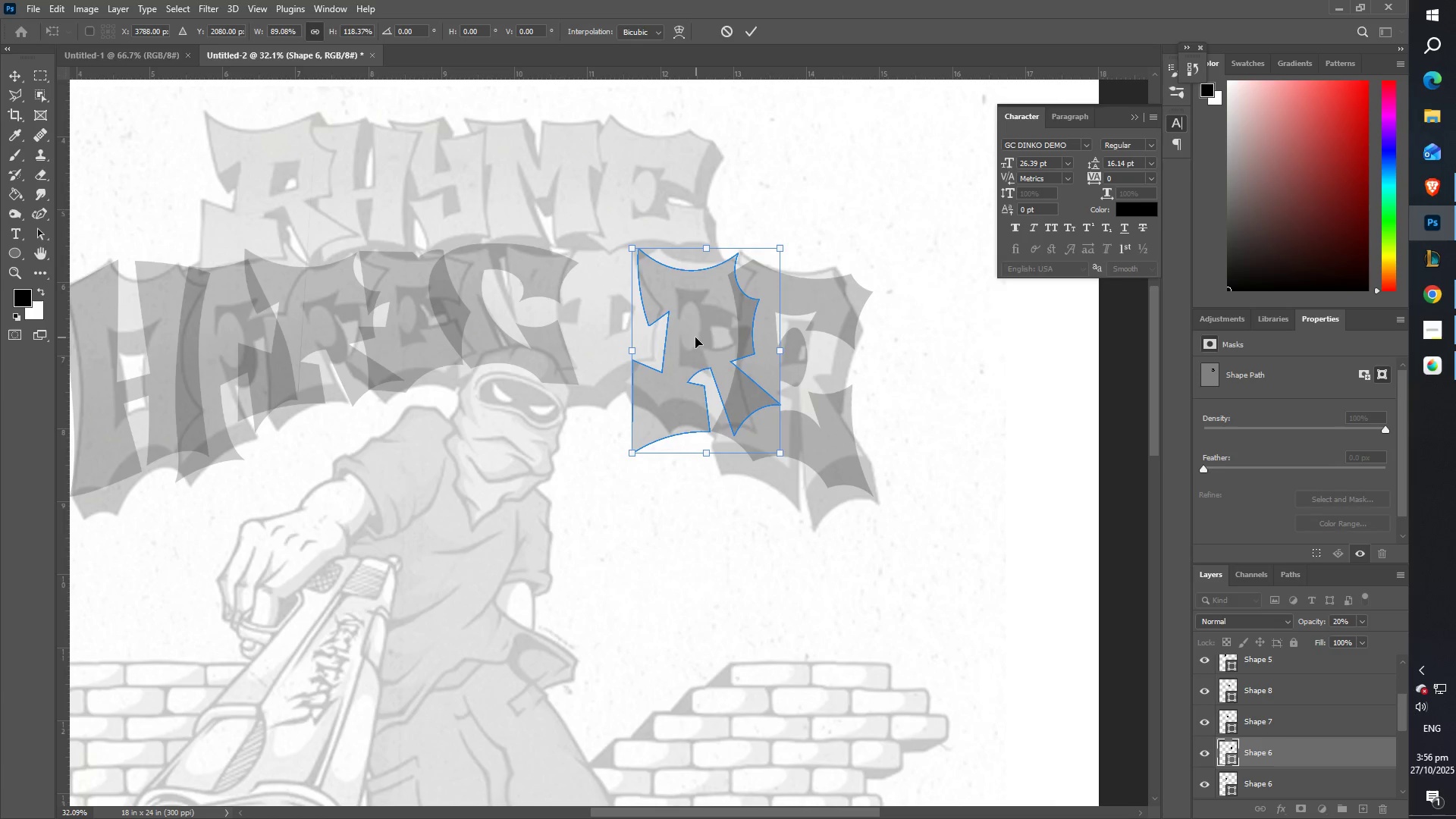 
hold_key(key=ShiftLeft, duration=1.53)
 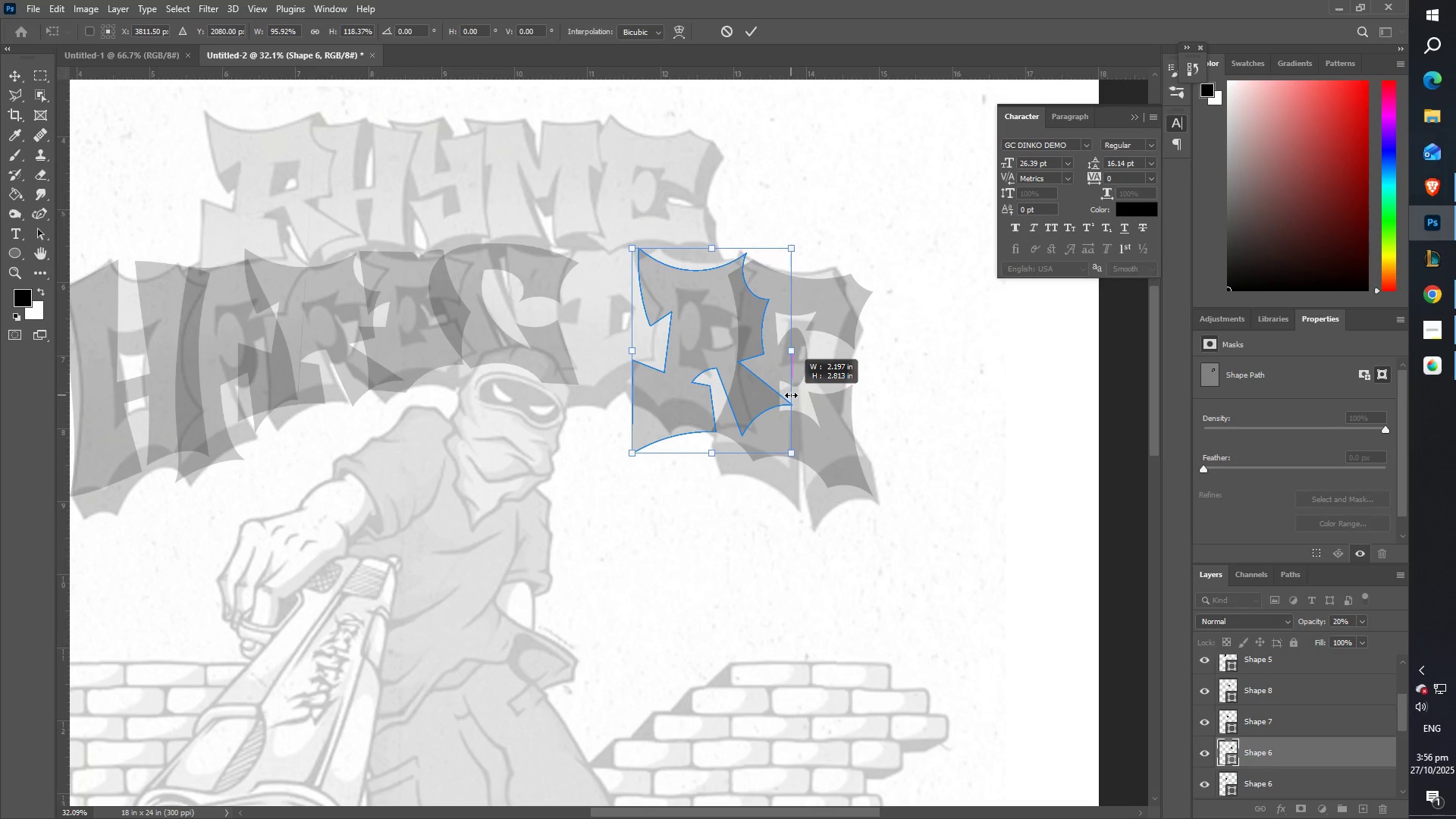 
hold_key(key=ShiftLeft, duration=1.51)
 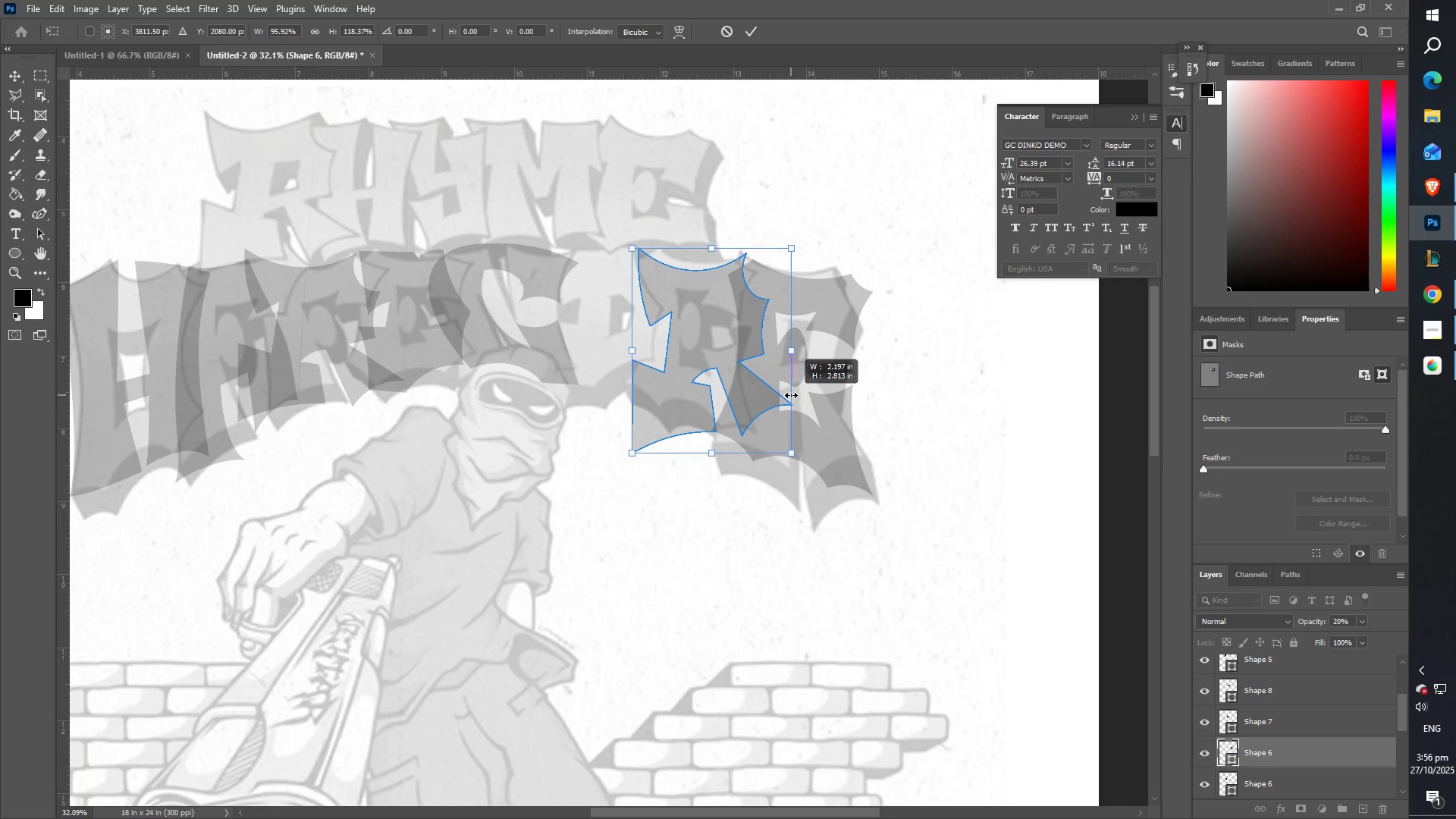 
hold_key(key=ShiftLeft, duration=1.52)
 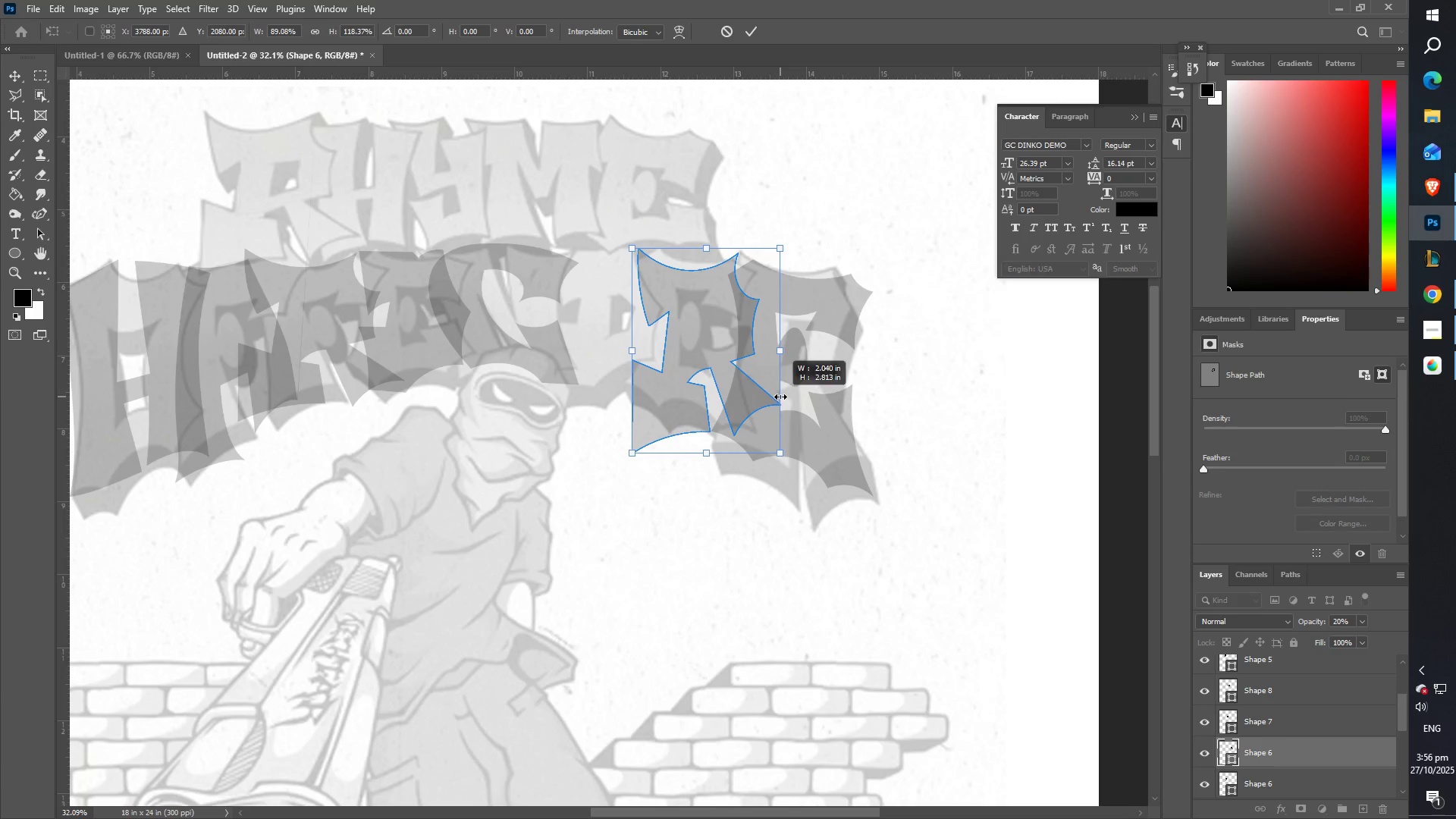 
hold_key(key=ShiftLeft, duration=0.36)
 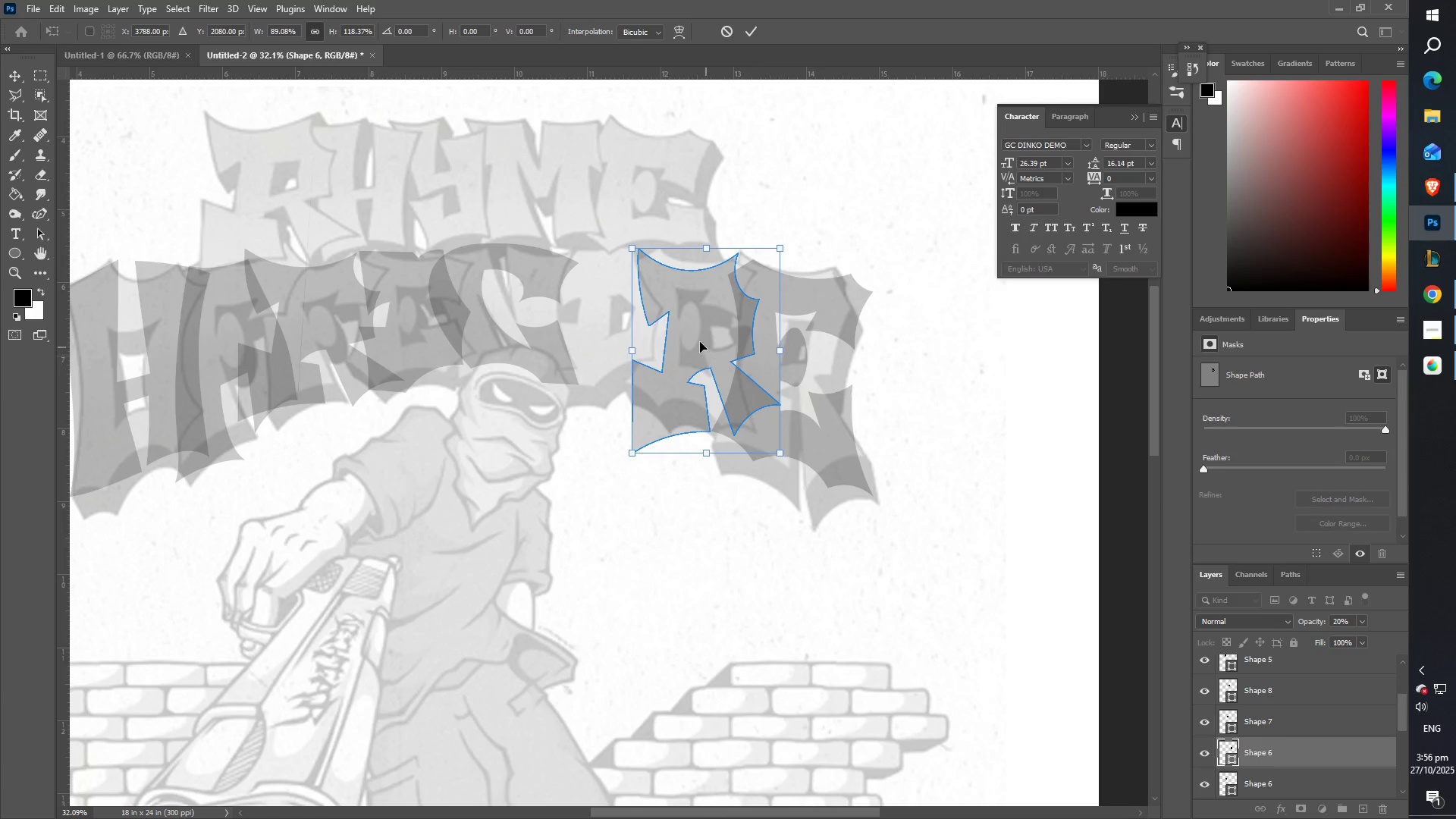 
left_click_drag(start_coordinate=[695, 337], to_coordinate=[689, 331])
 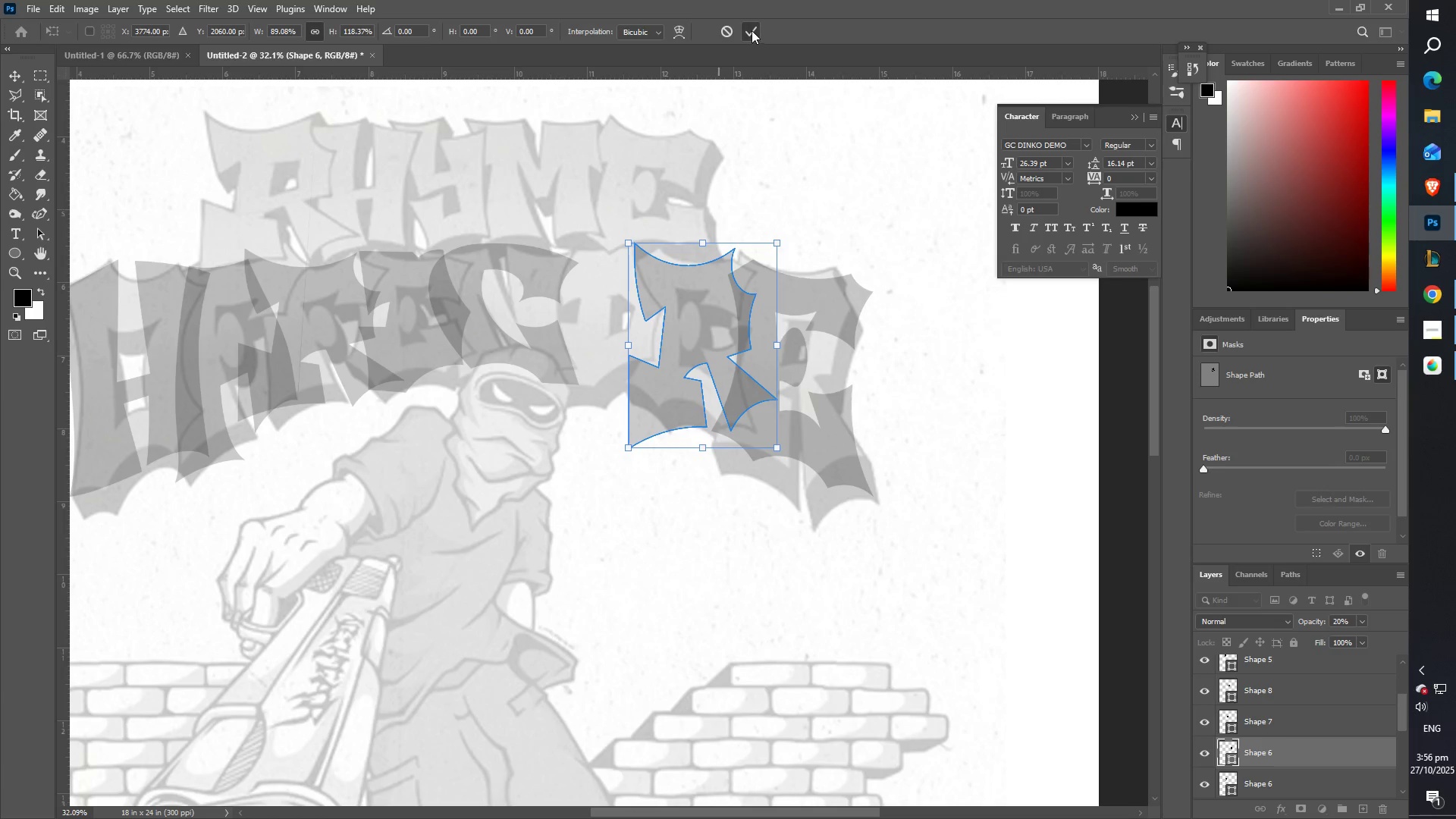 
type(ZZ)
 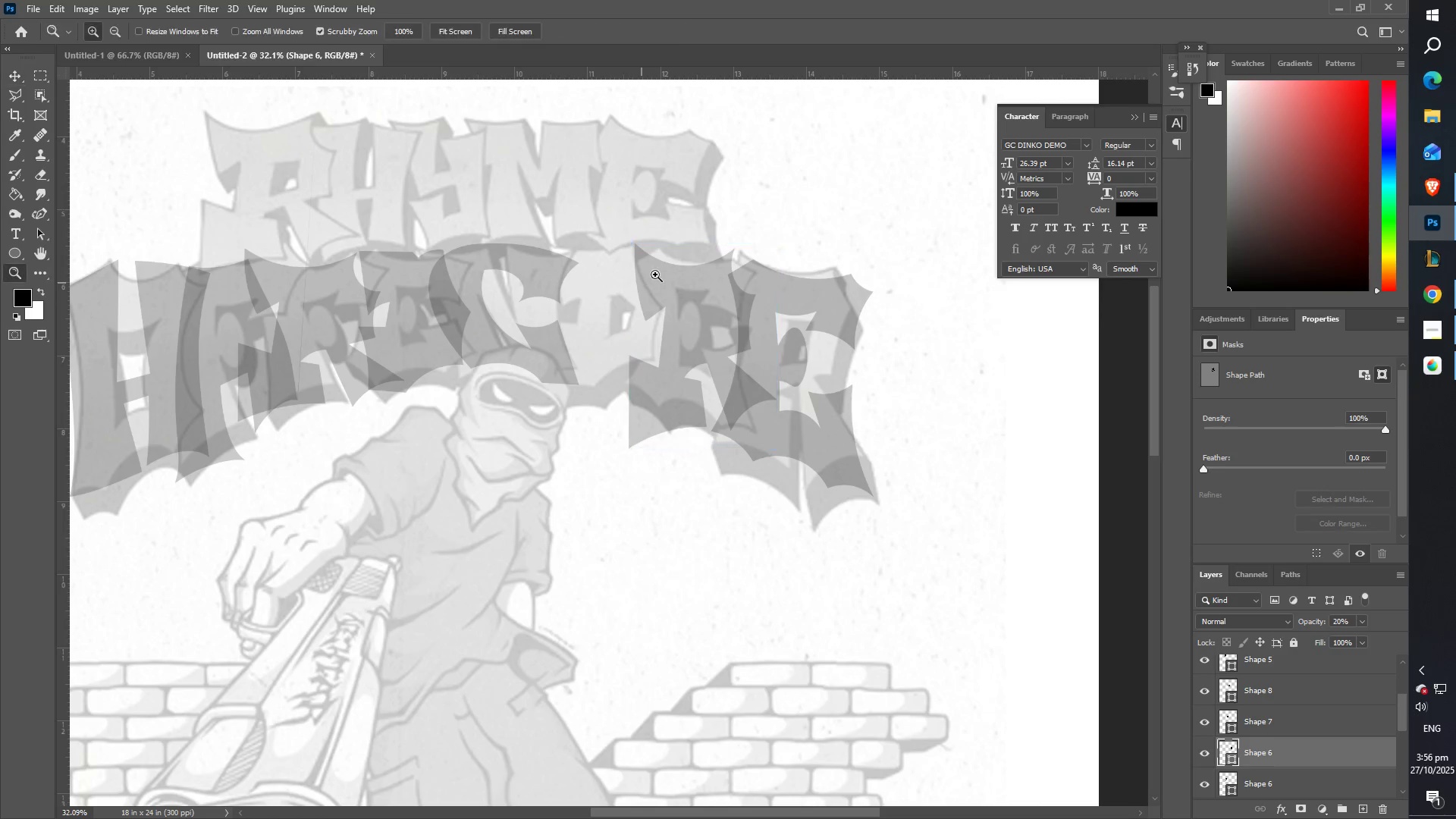 
left_click_drag(start_coordinate=[672, 267], to_coordinate=[736, 246])
 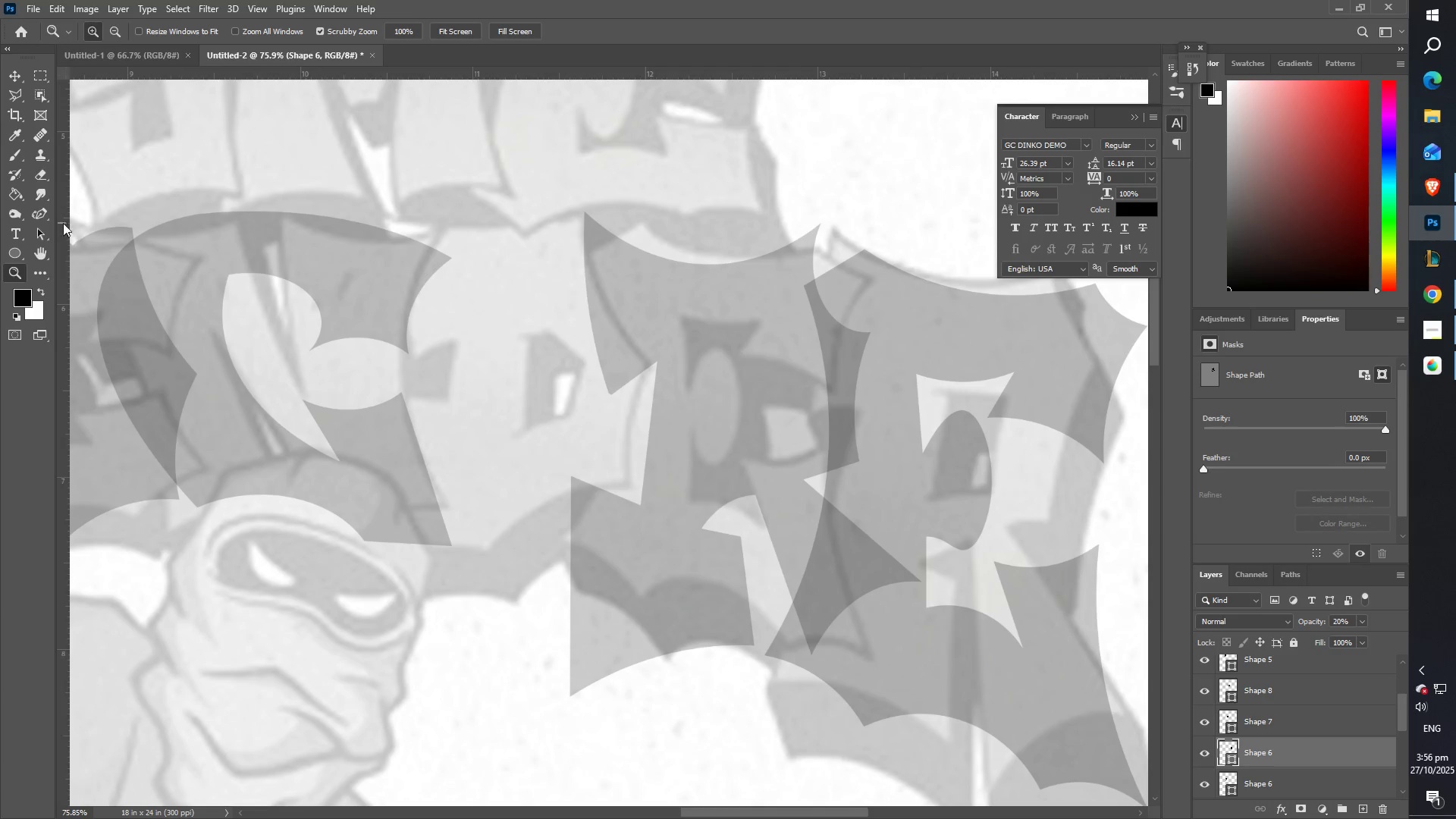 
left_click([19, 230])
 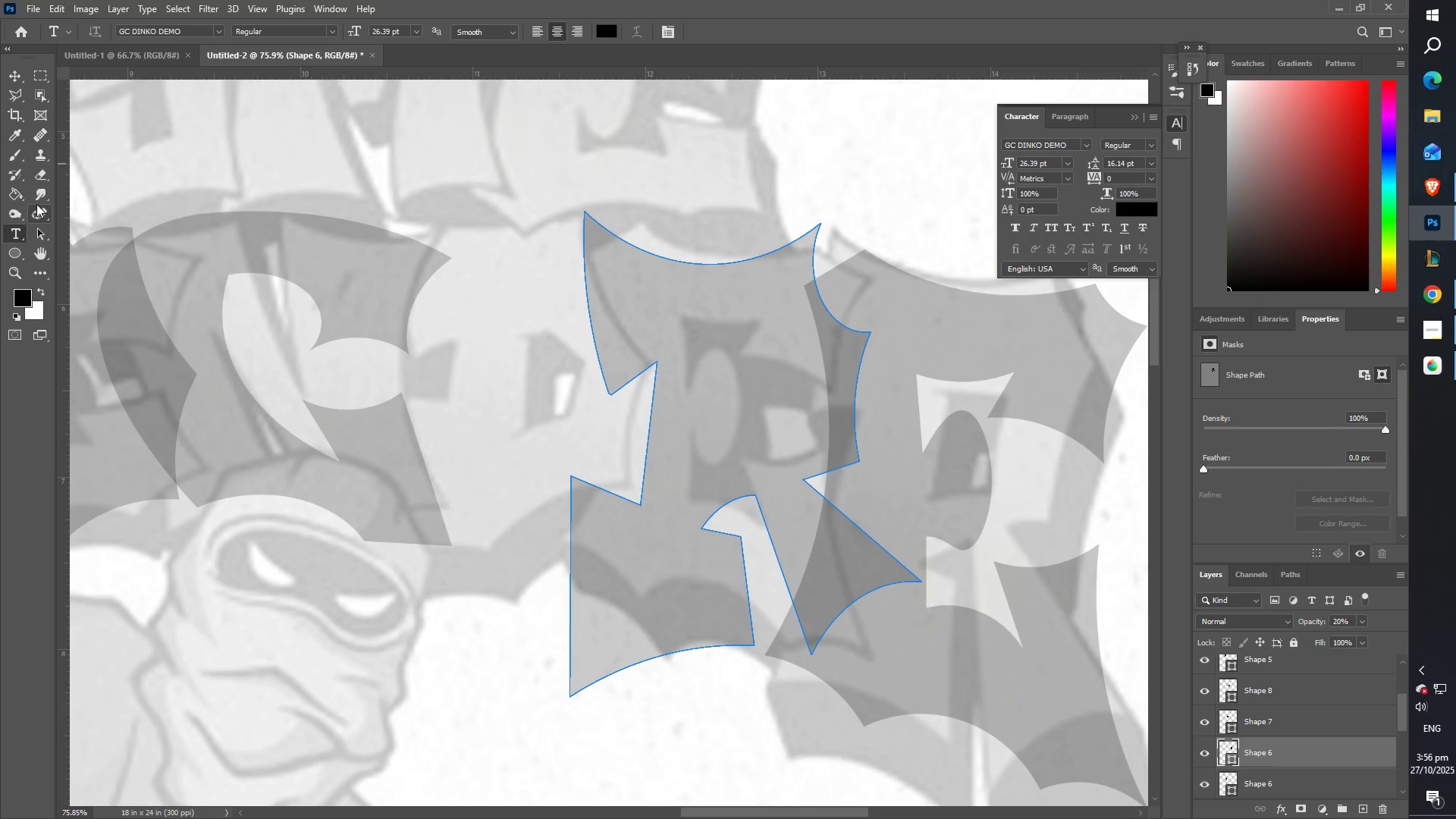 
left_click([44, 214])
 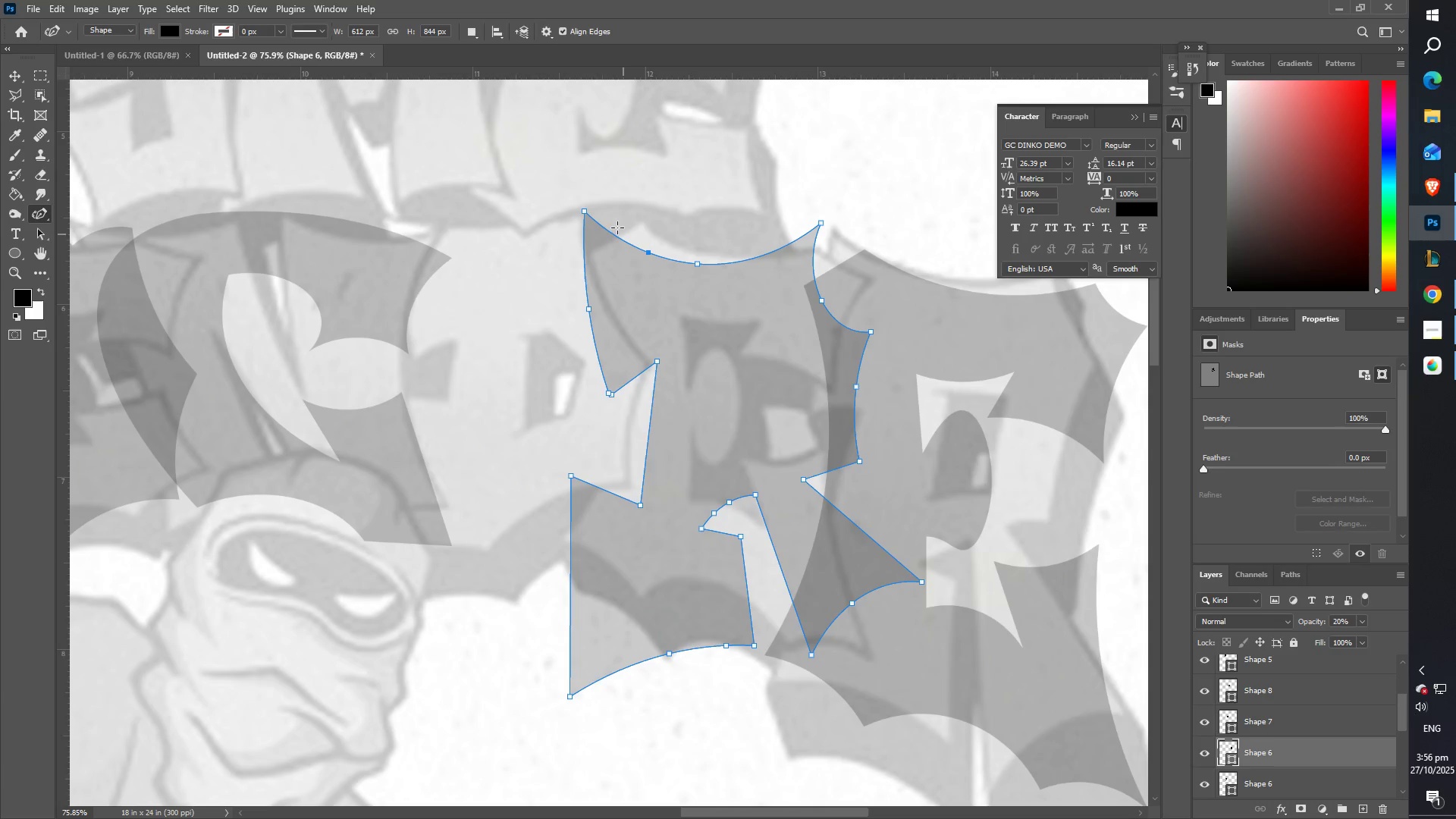 
left_click_drag(start_coordinate=[584, 210], to_coordinate=[634, 222])
 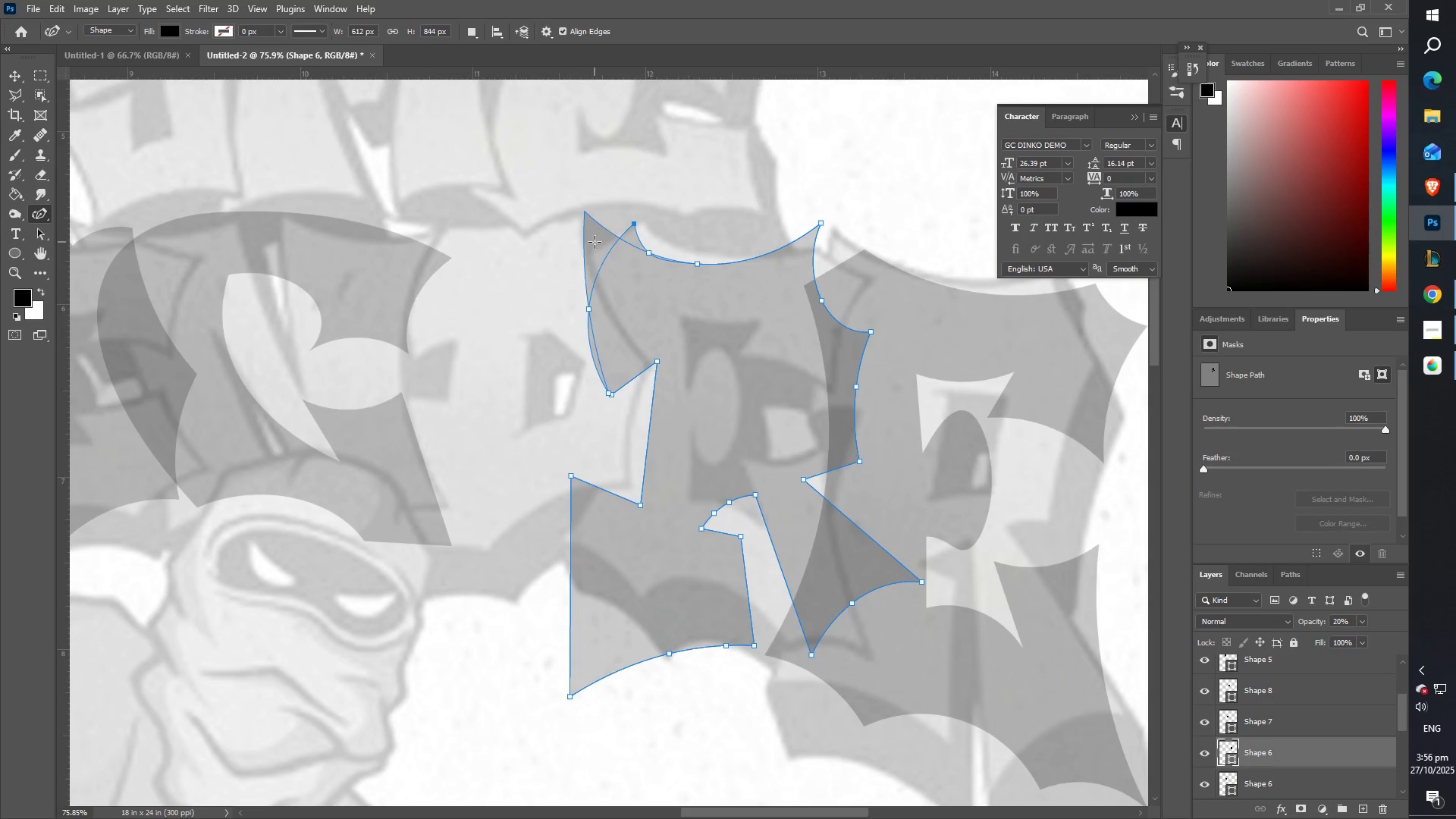 
key(Control+ControlLeft)
 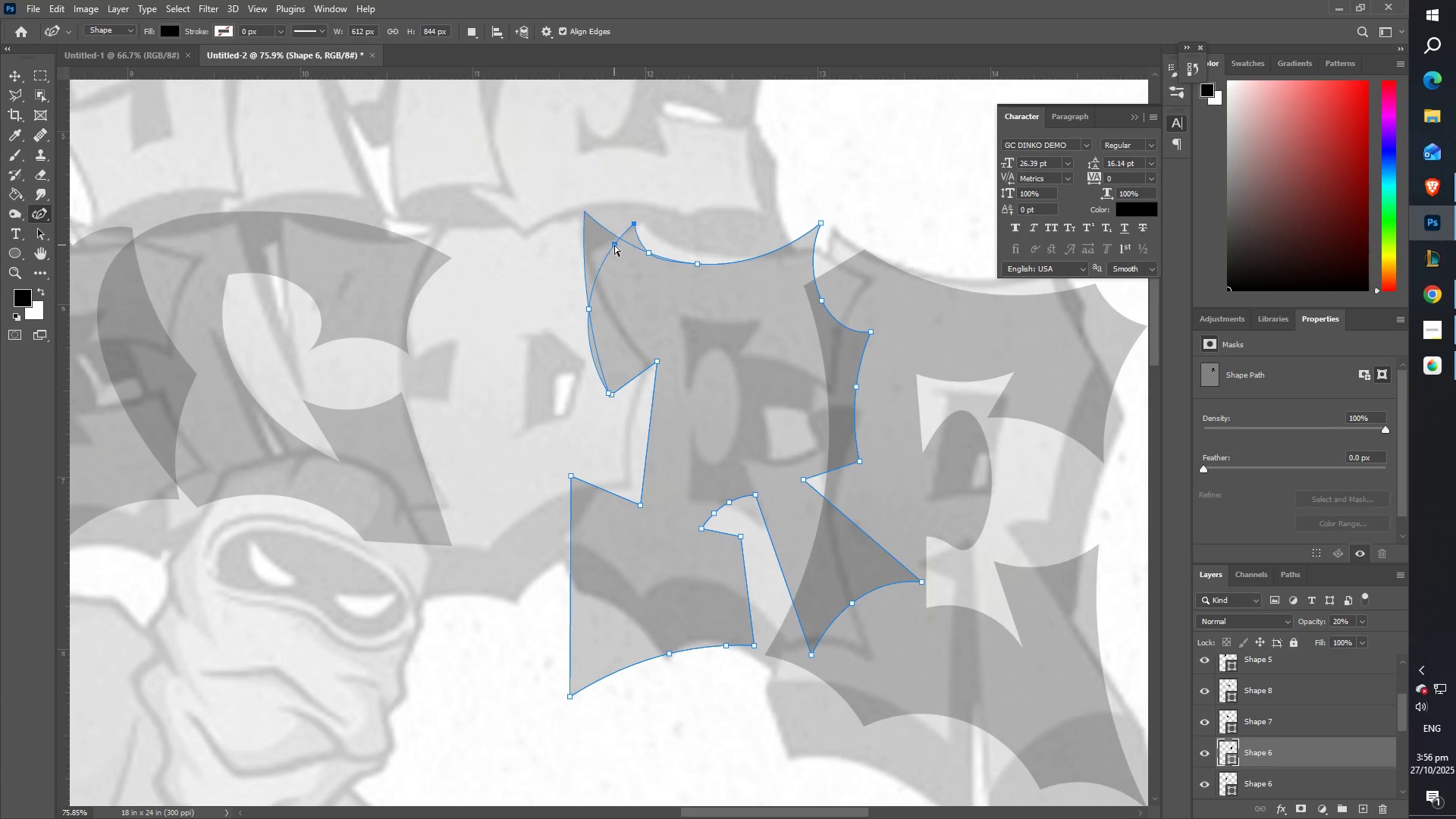 
key(Control+Z)
 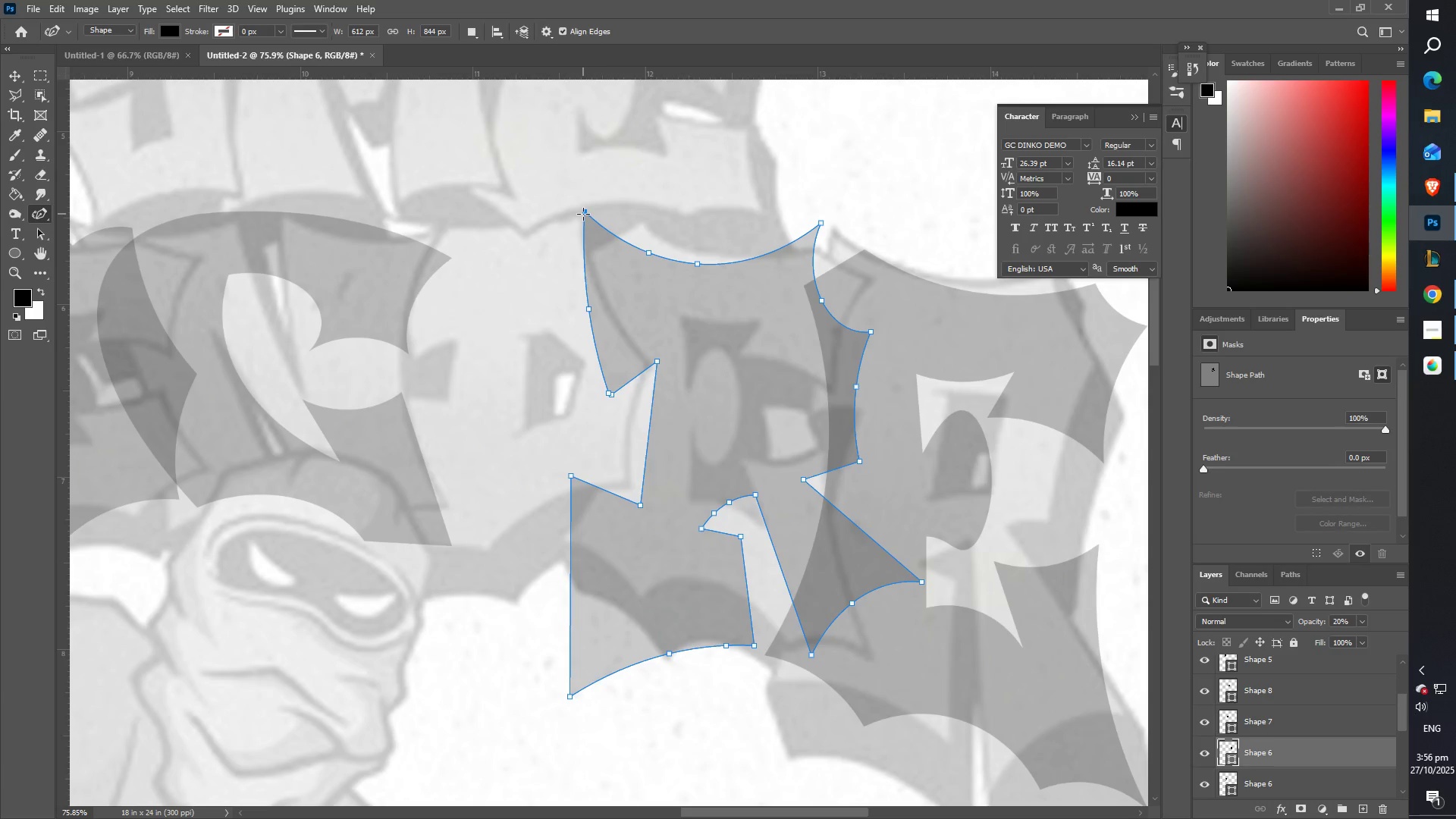 
left_click_drag(start_coordinate=[584, 209], to_coordinate=[585, 251])
 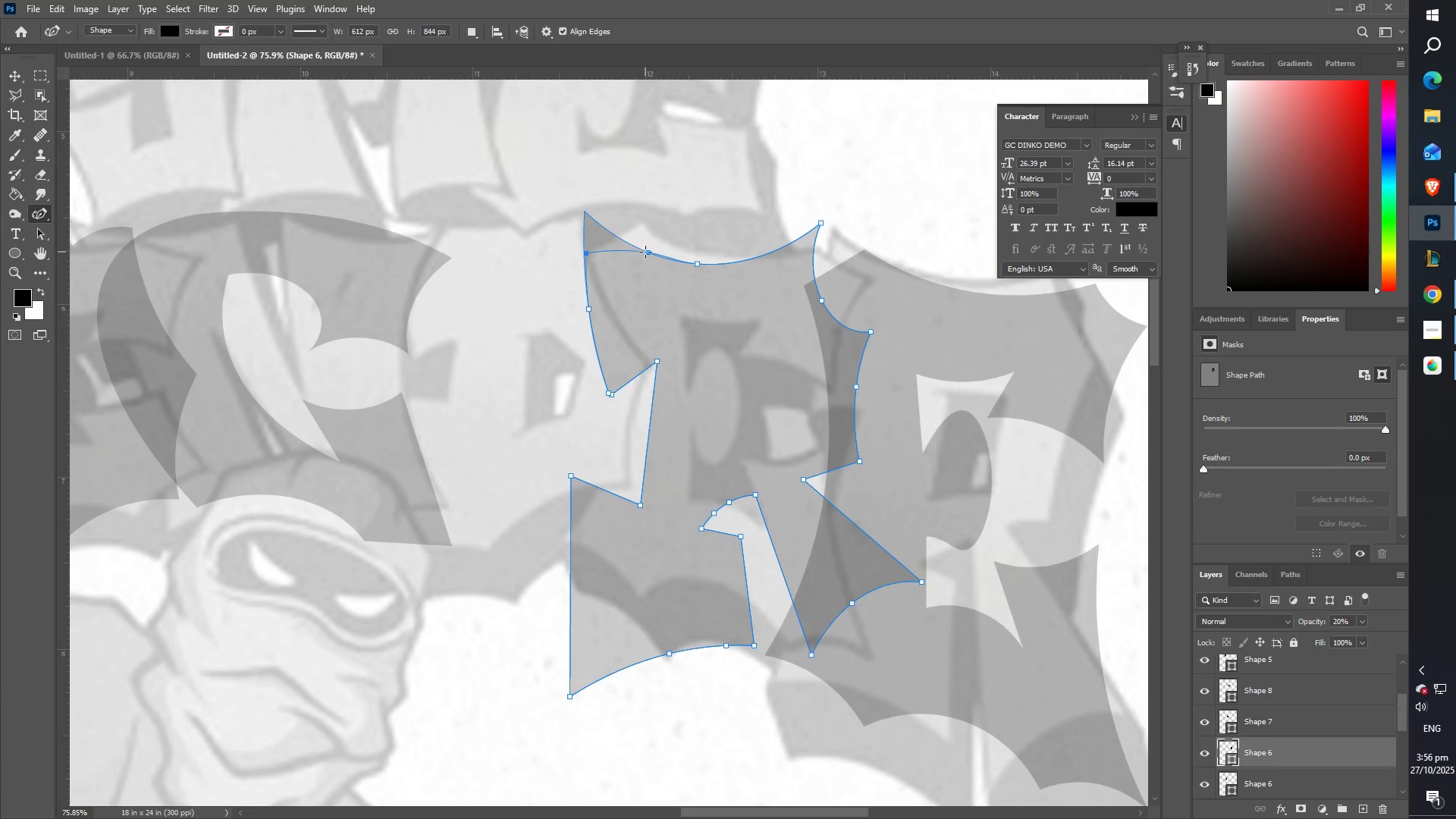 
left_click_drag(start_coordinate=[646, 252], to_coordinate=[641, 226])
 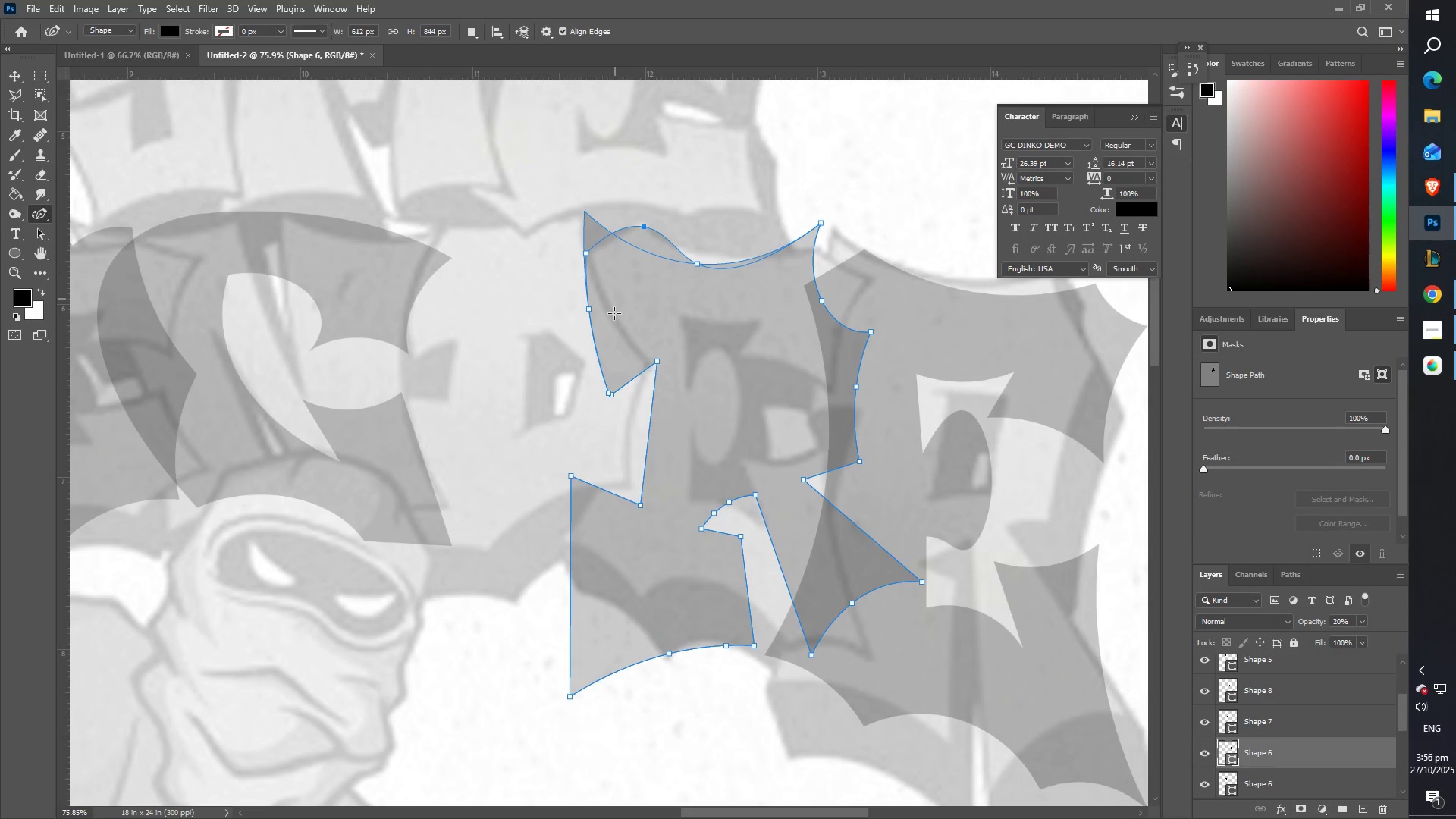 
scroll: coordinate [613, 385], scroll_direction: down, amount: 5.0
 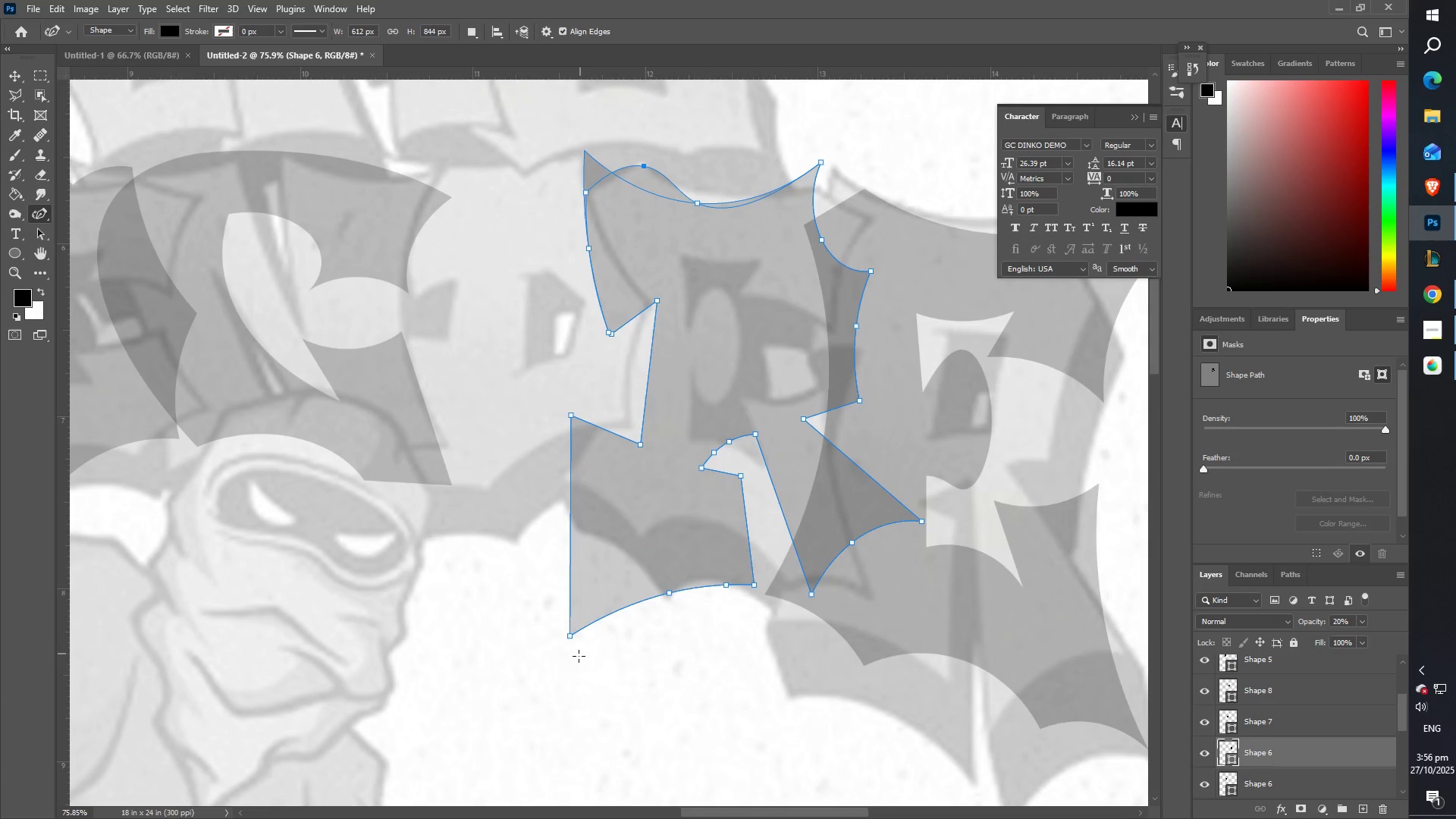 
left_click_drag(start_coordinate=[570, 635], to_coordinate=[571, 521])
 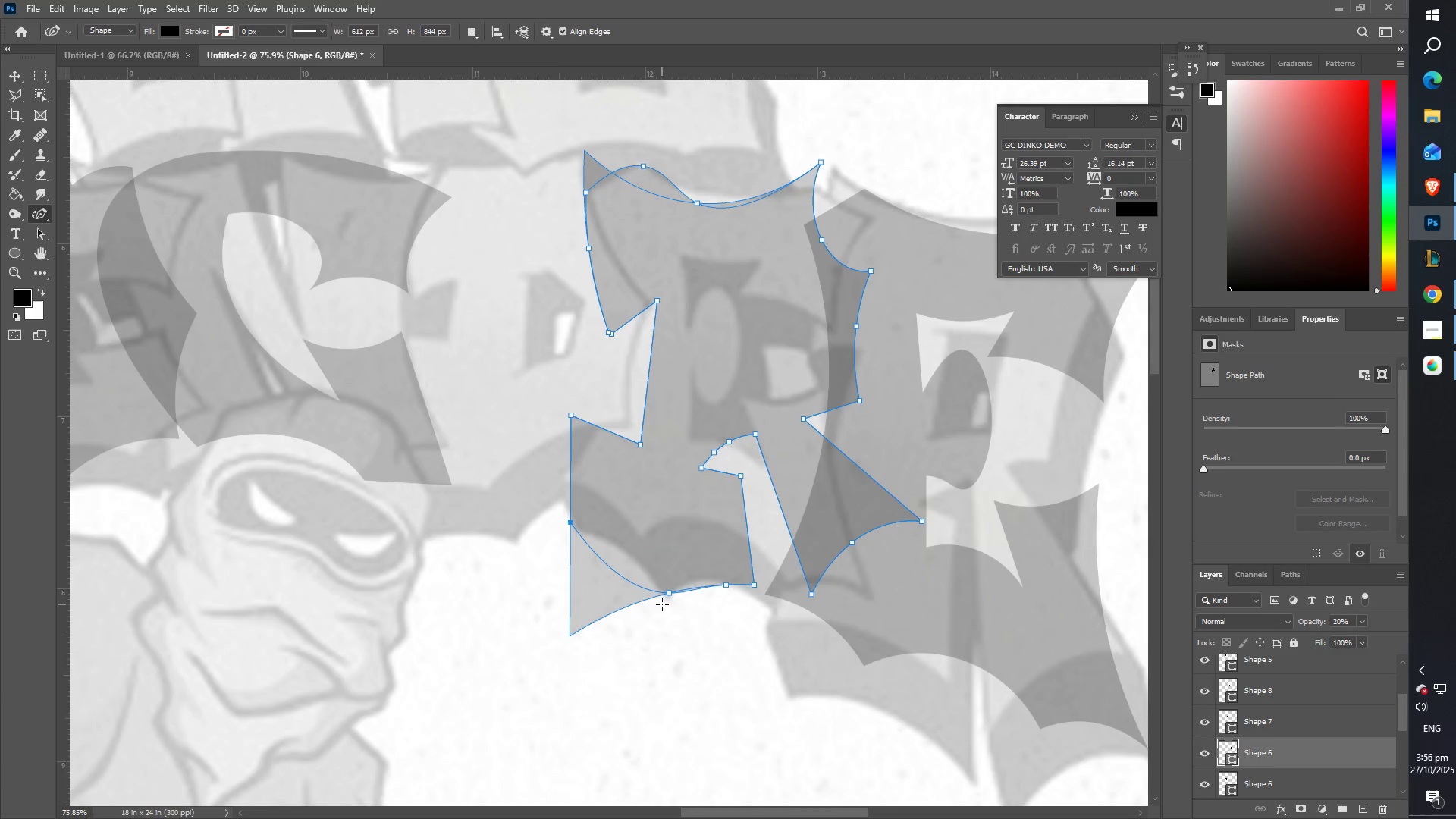 
left_click_drag(start_coordinate=[668, 591], to_coordinate=[679, 554])
 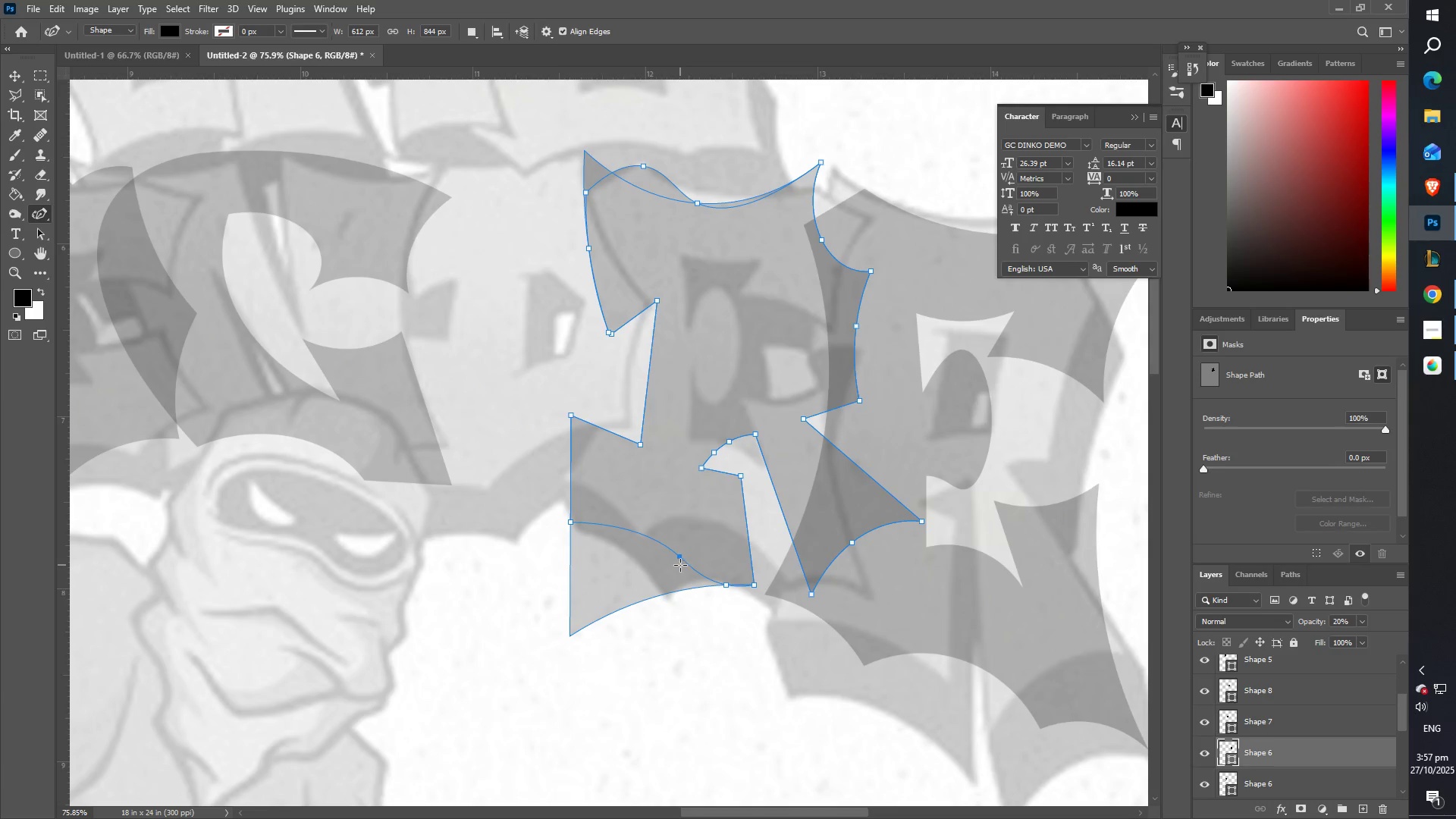 
key(Control+Z)
 